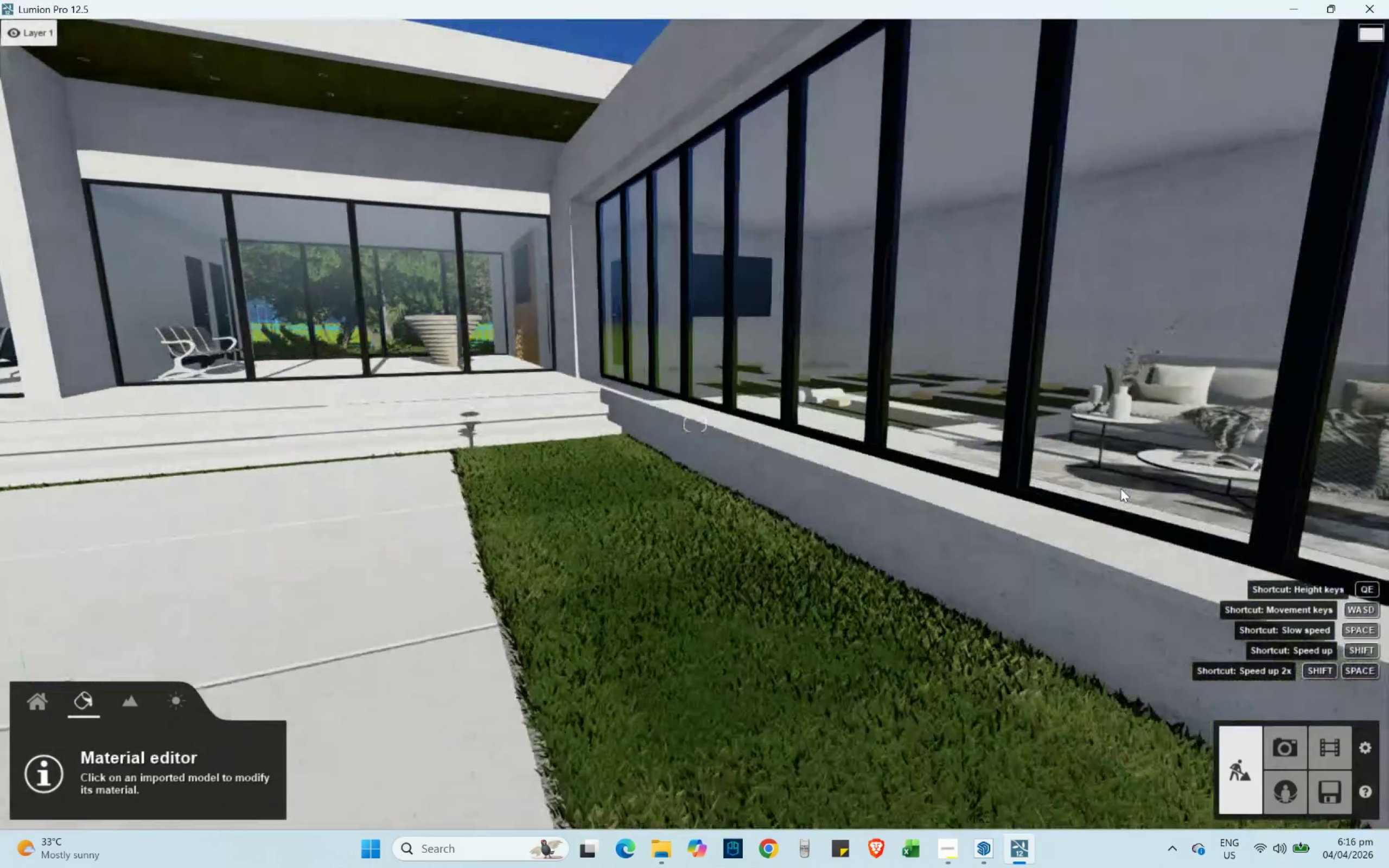 
hold_key(key=D, duration=1.09)
 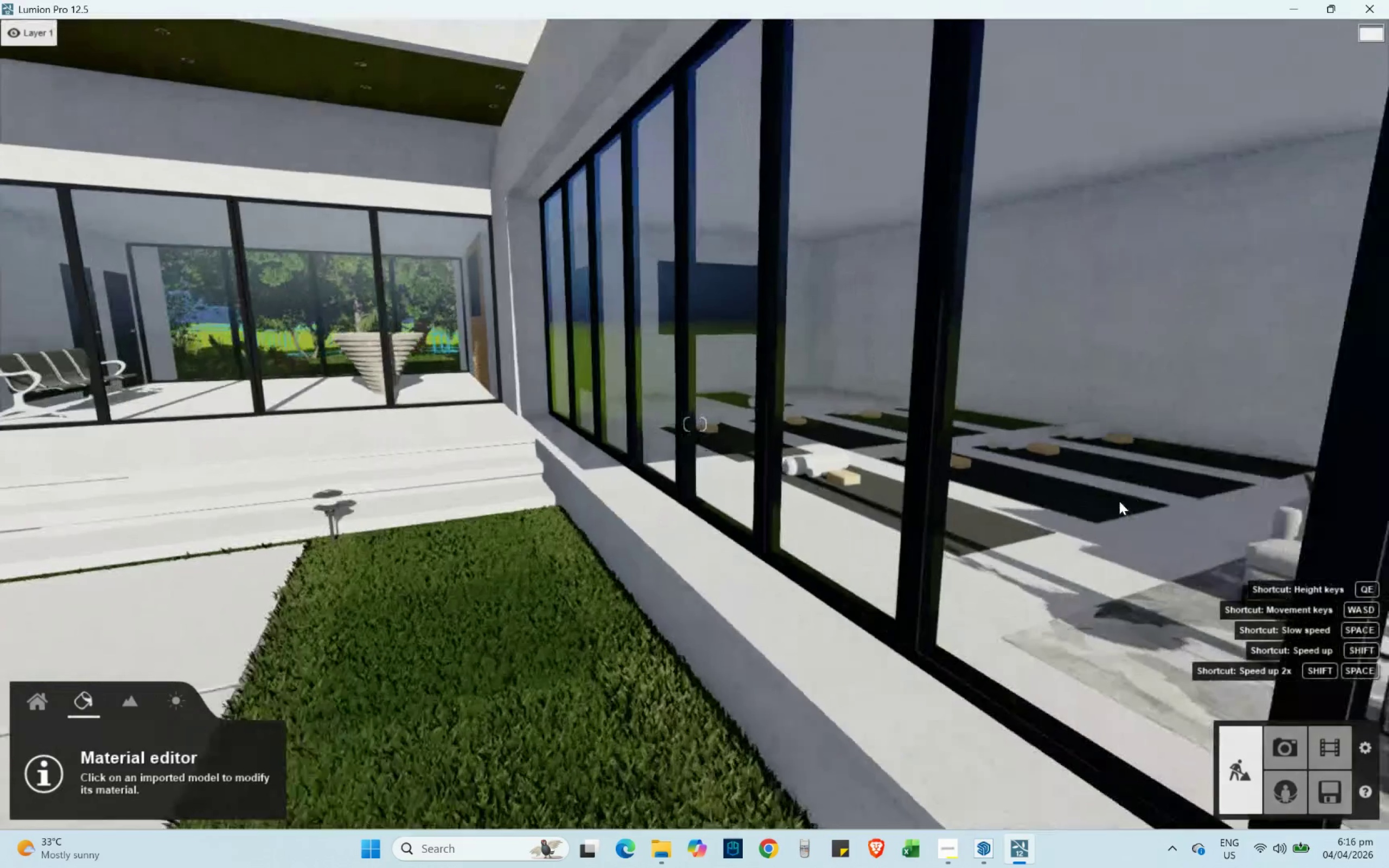 
hold_key(key=Q, duration=0.45)
 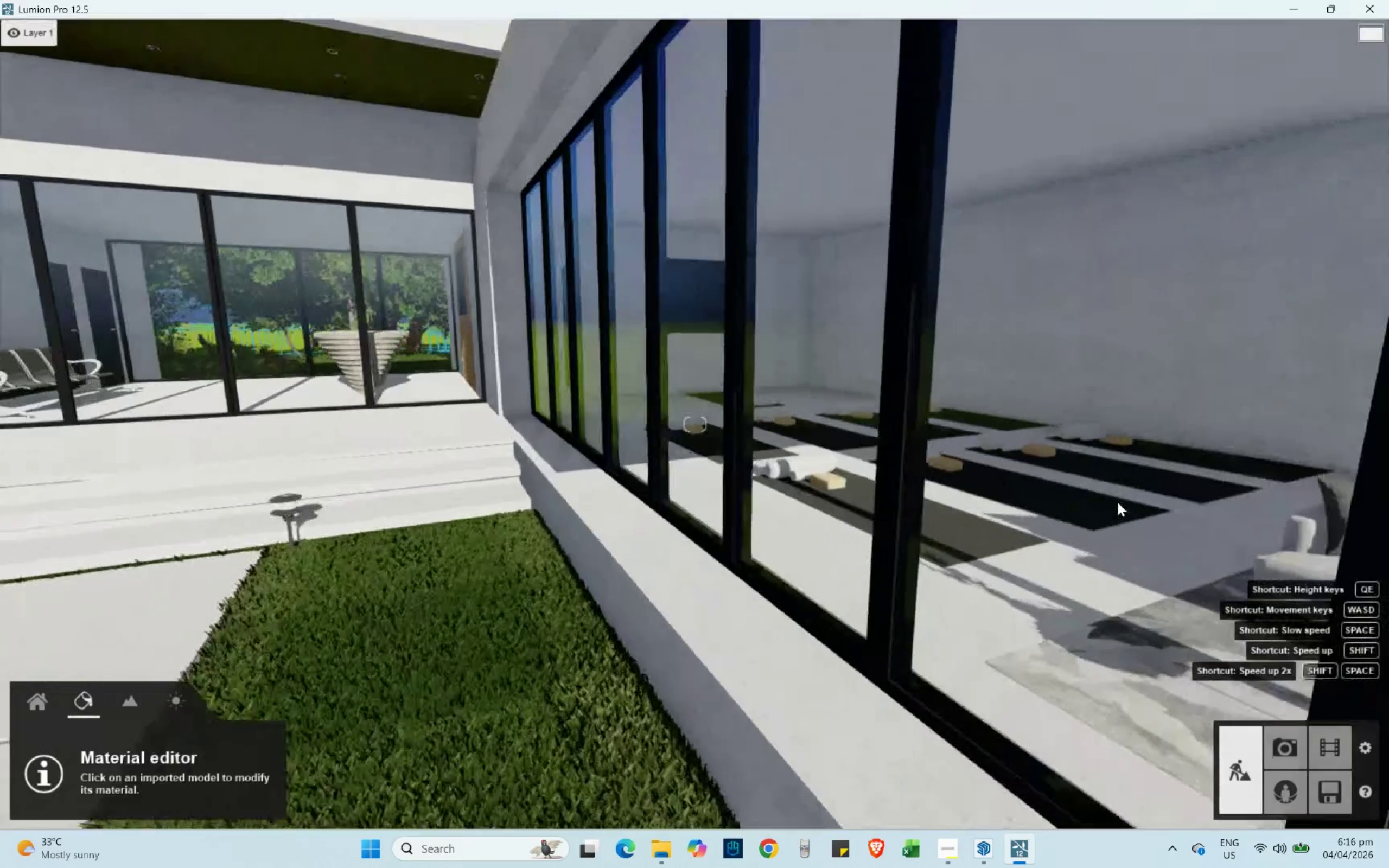 
hold_key(key=W, duration=0.52)
 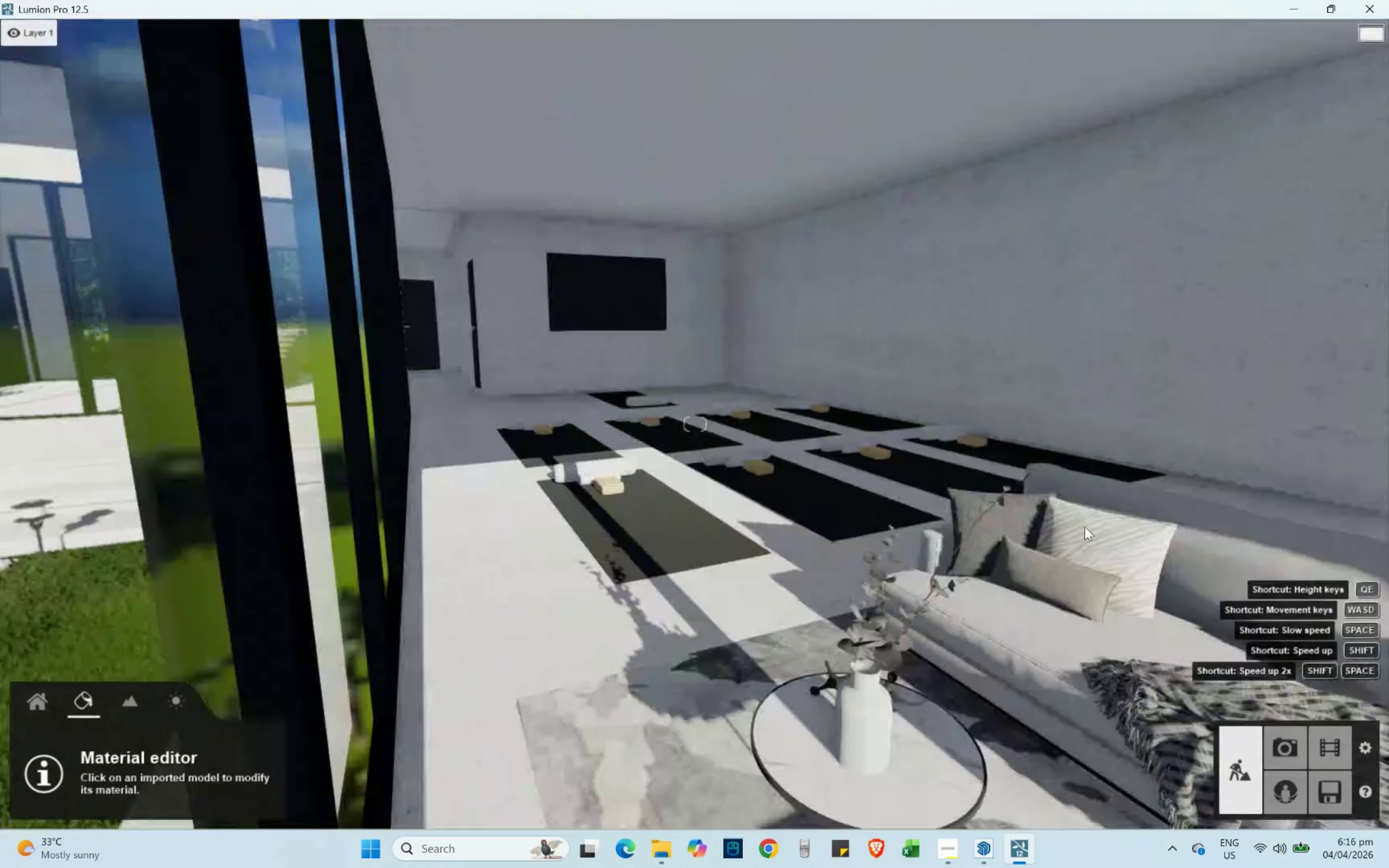 
hold_key(key=D, duration=0.42)
 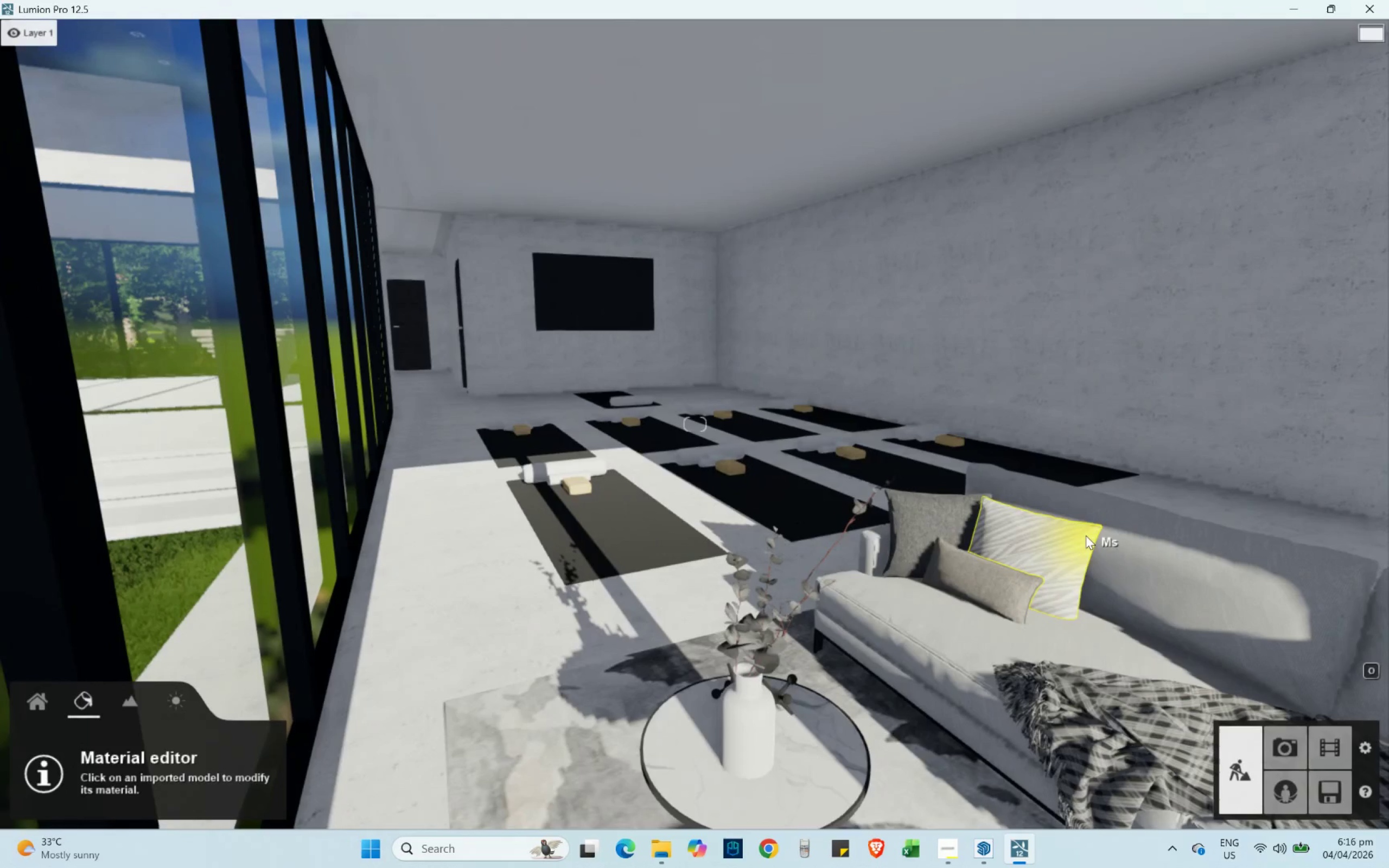 
type(wq)
 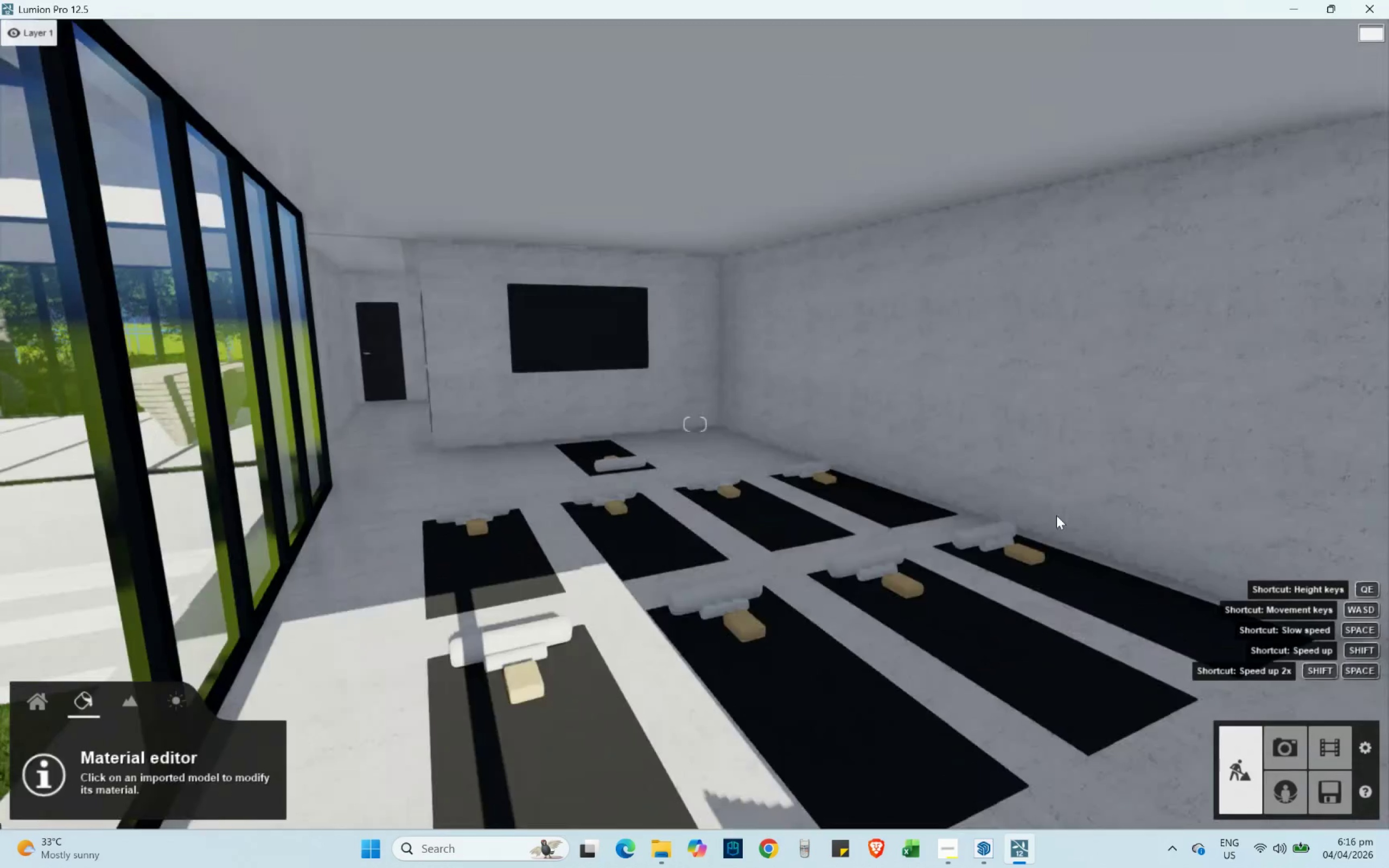 
type(wwsd)
 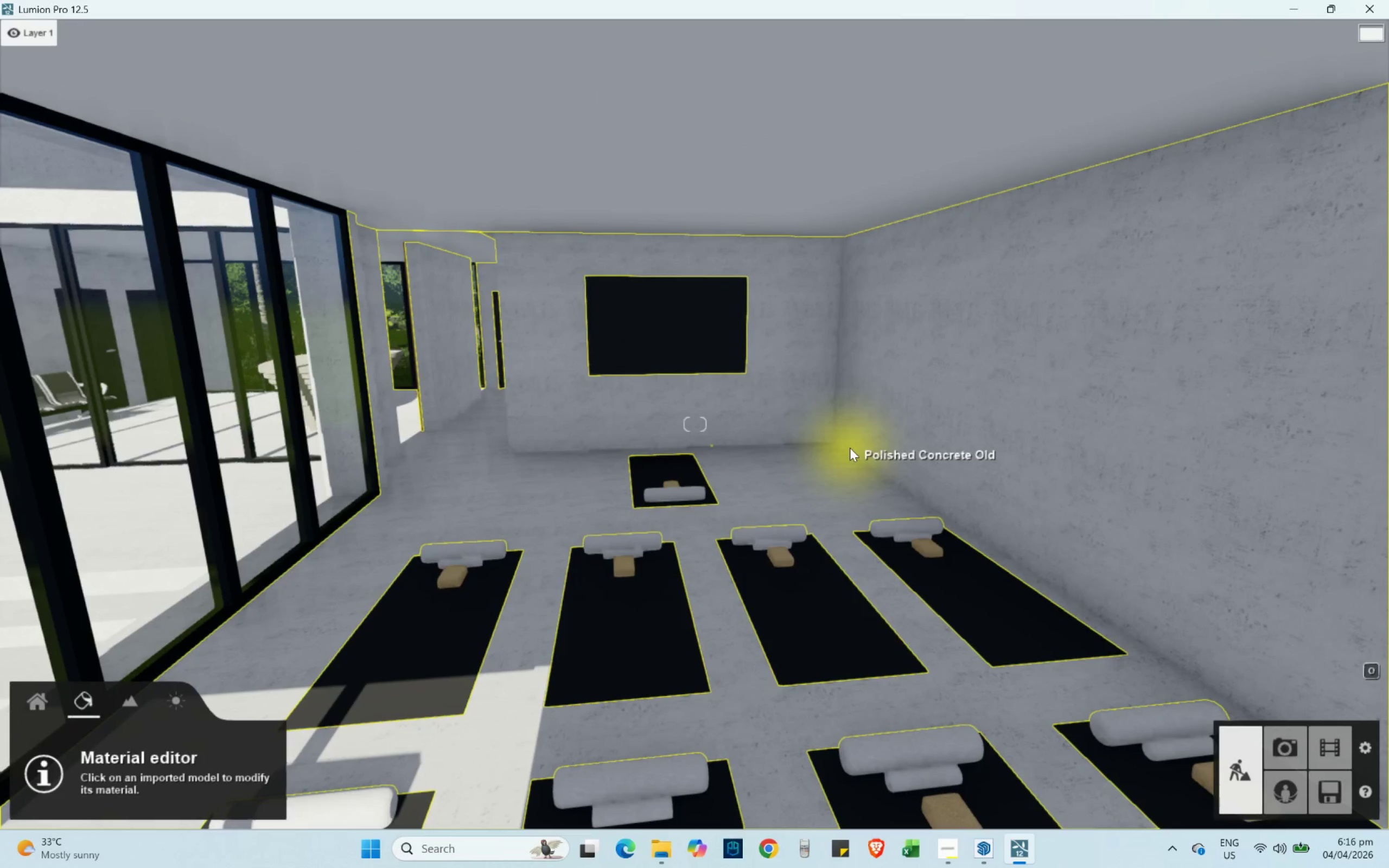 
hold_key(key=ShiftLeft, duration=0.91)
 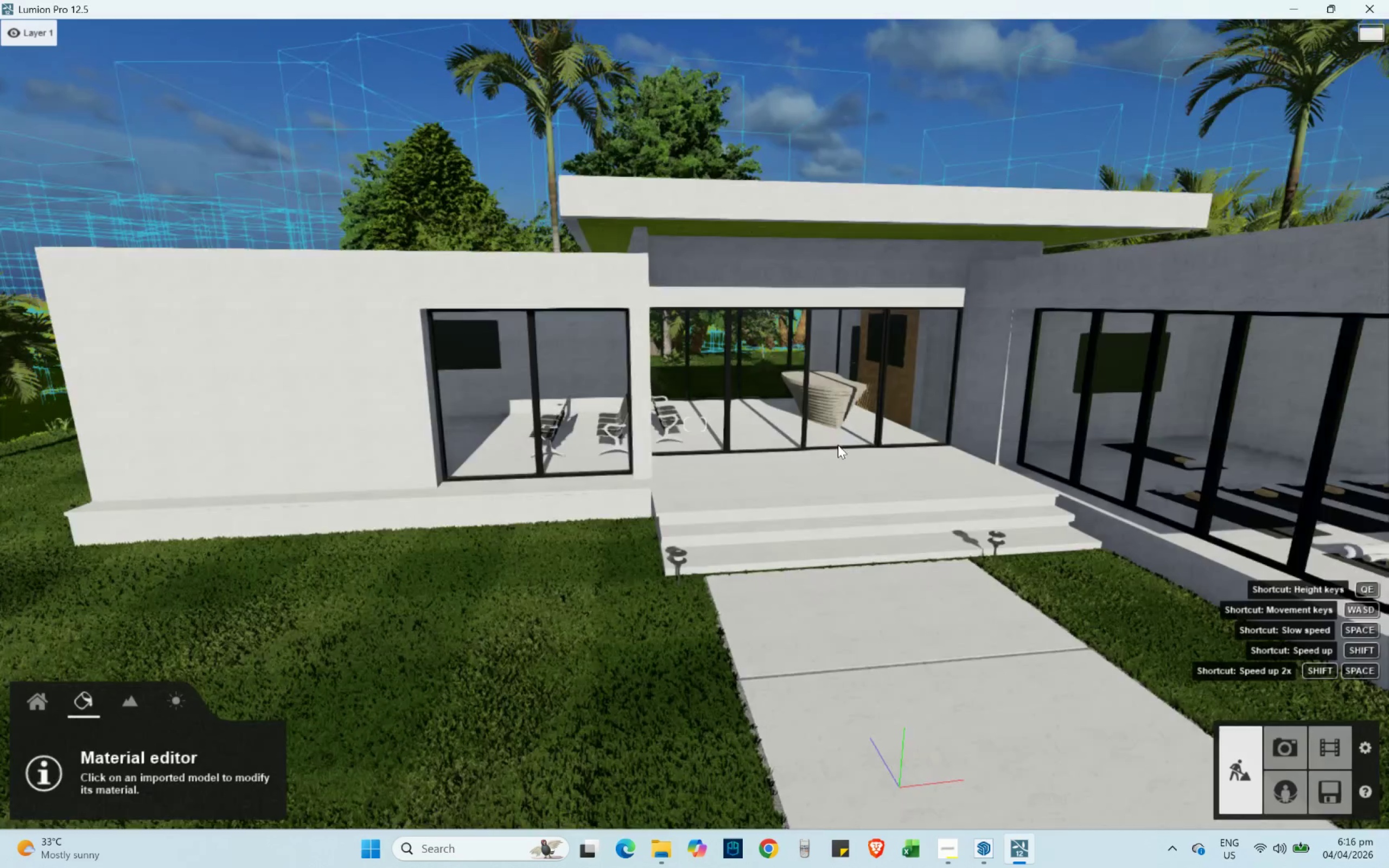 
hold_key(key=A, duration=0.56)
 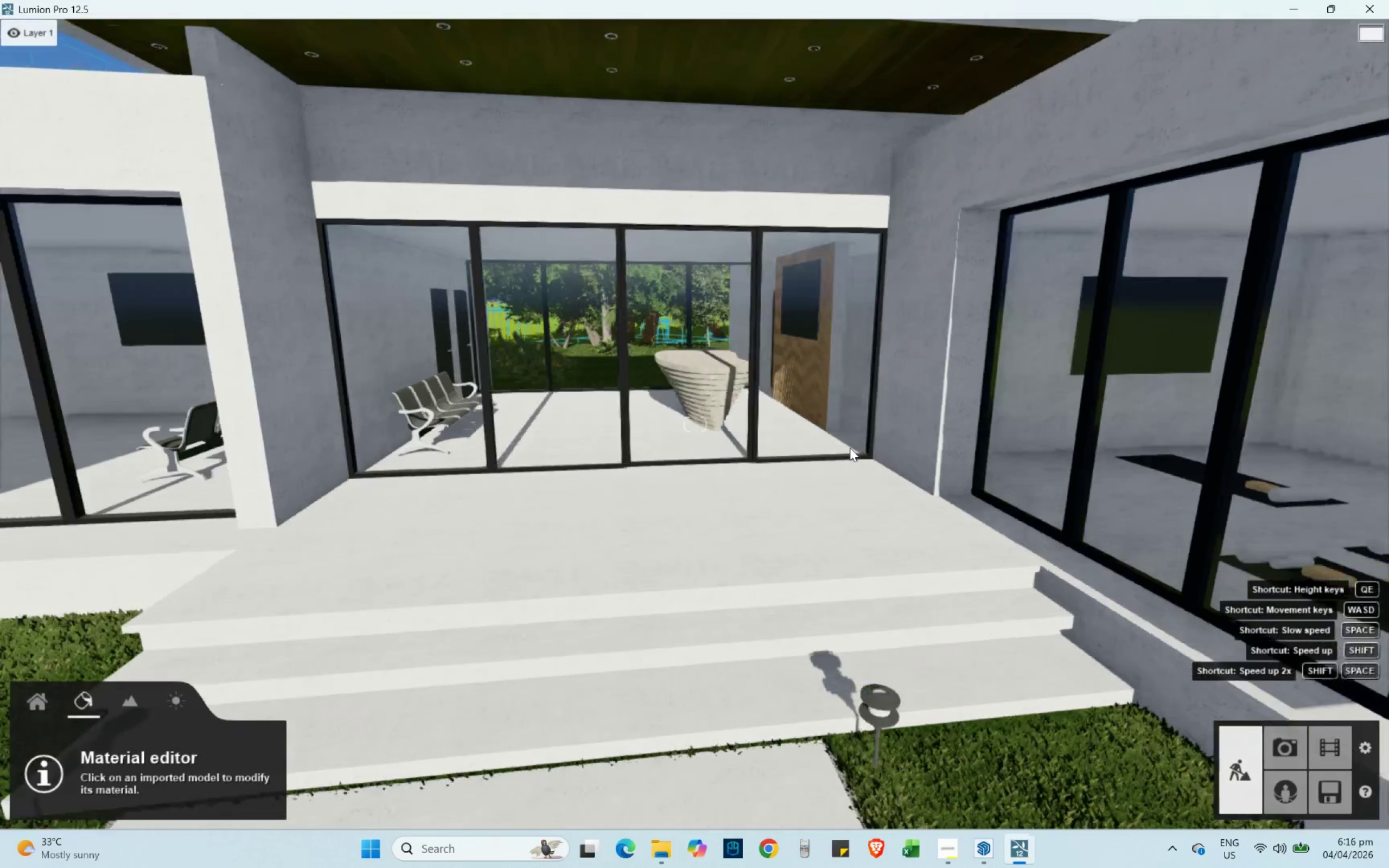 
hold_key(key=S, duration=0.42)
 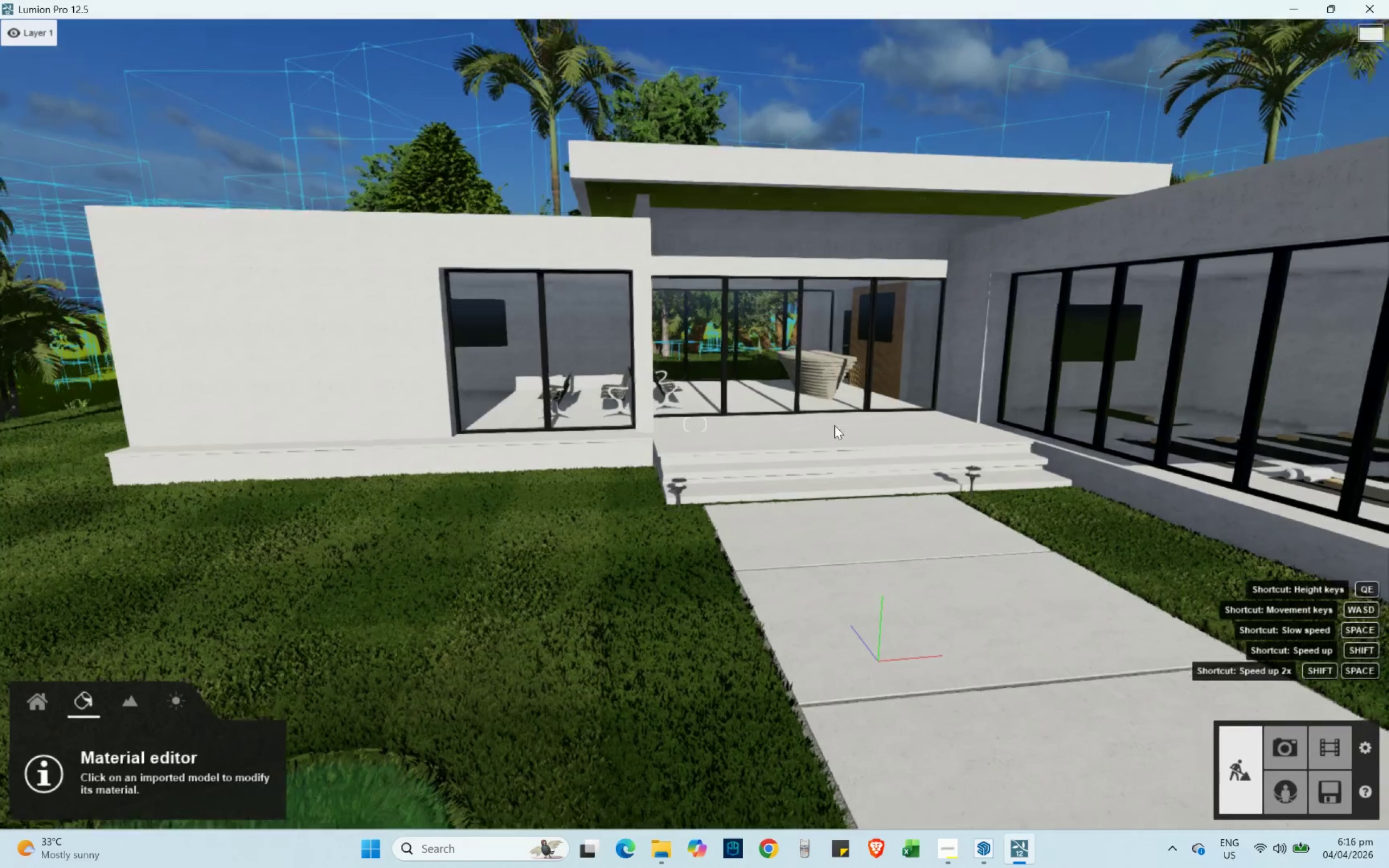 
type(SE)
 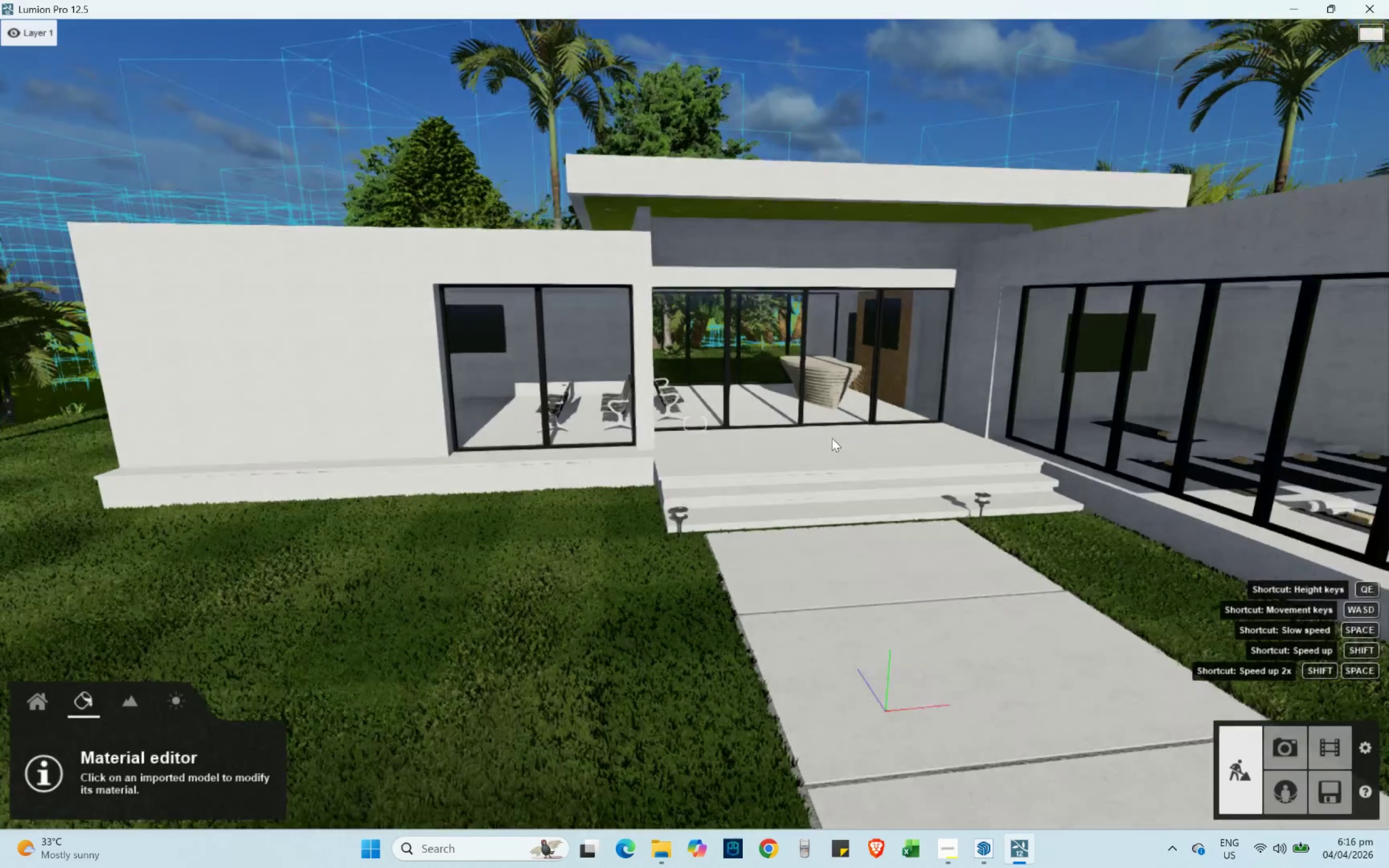 
right_click([832, 438])
 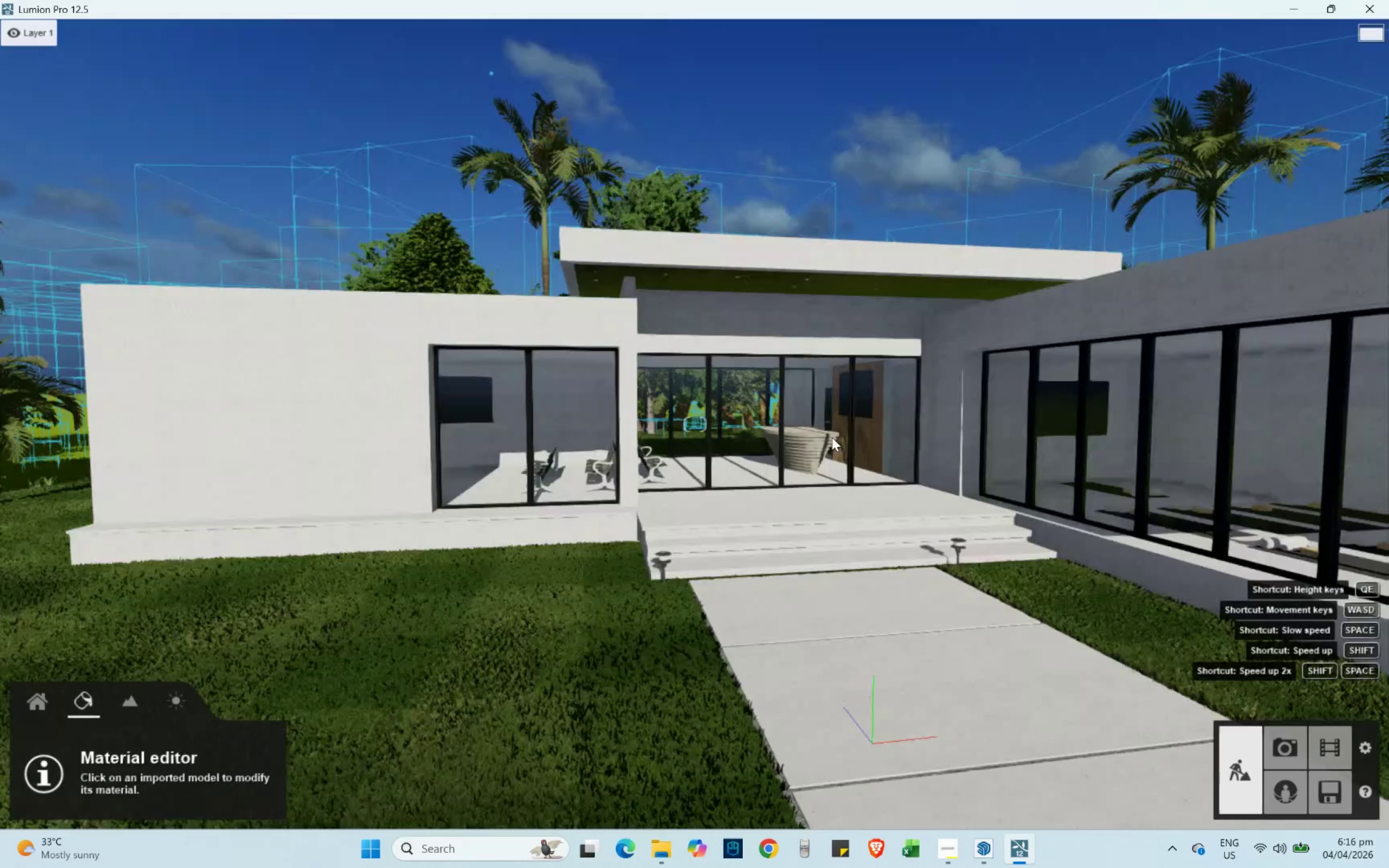 
type(asaeeeea)
 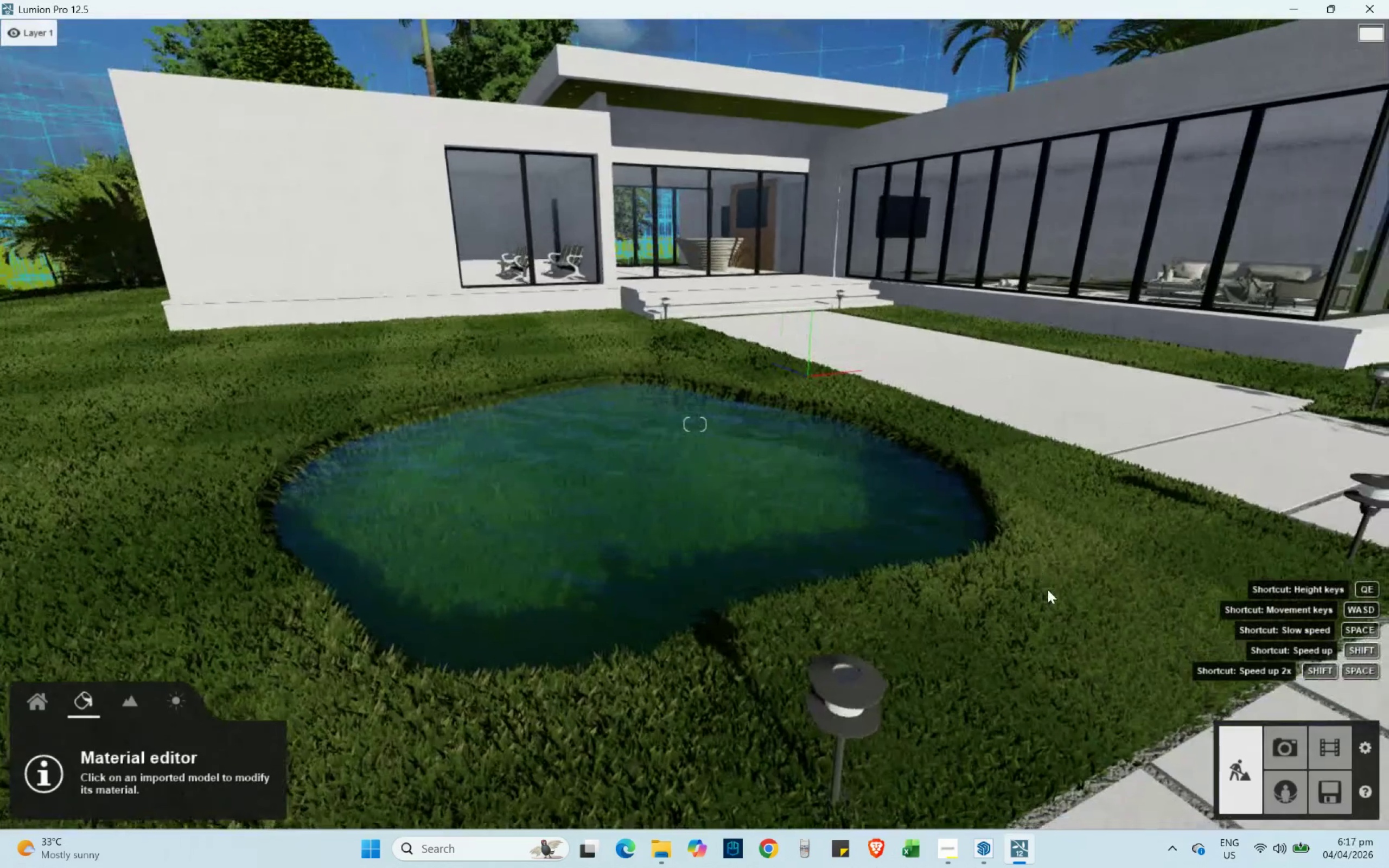 
left_click([45, 701])
 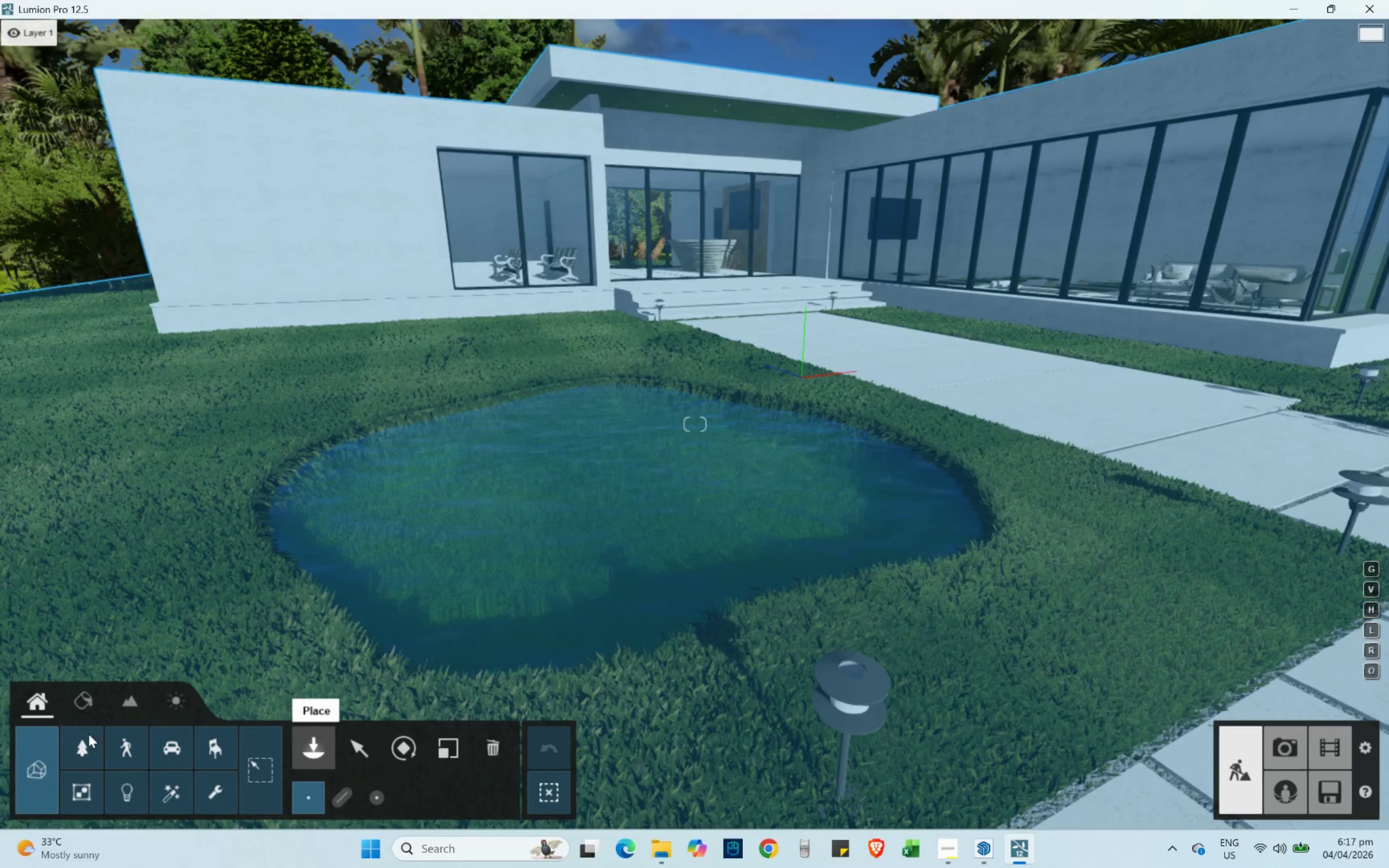 
left_click([84, 745])
 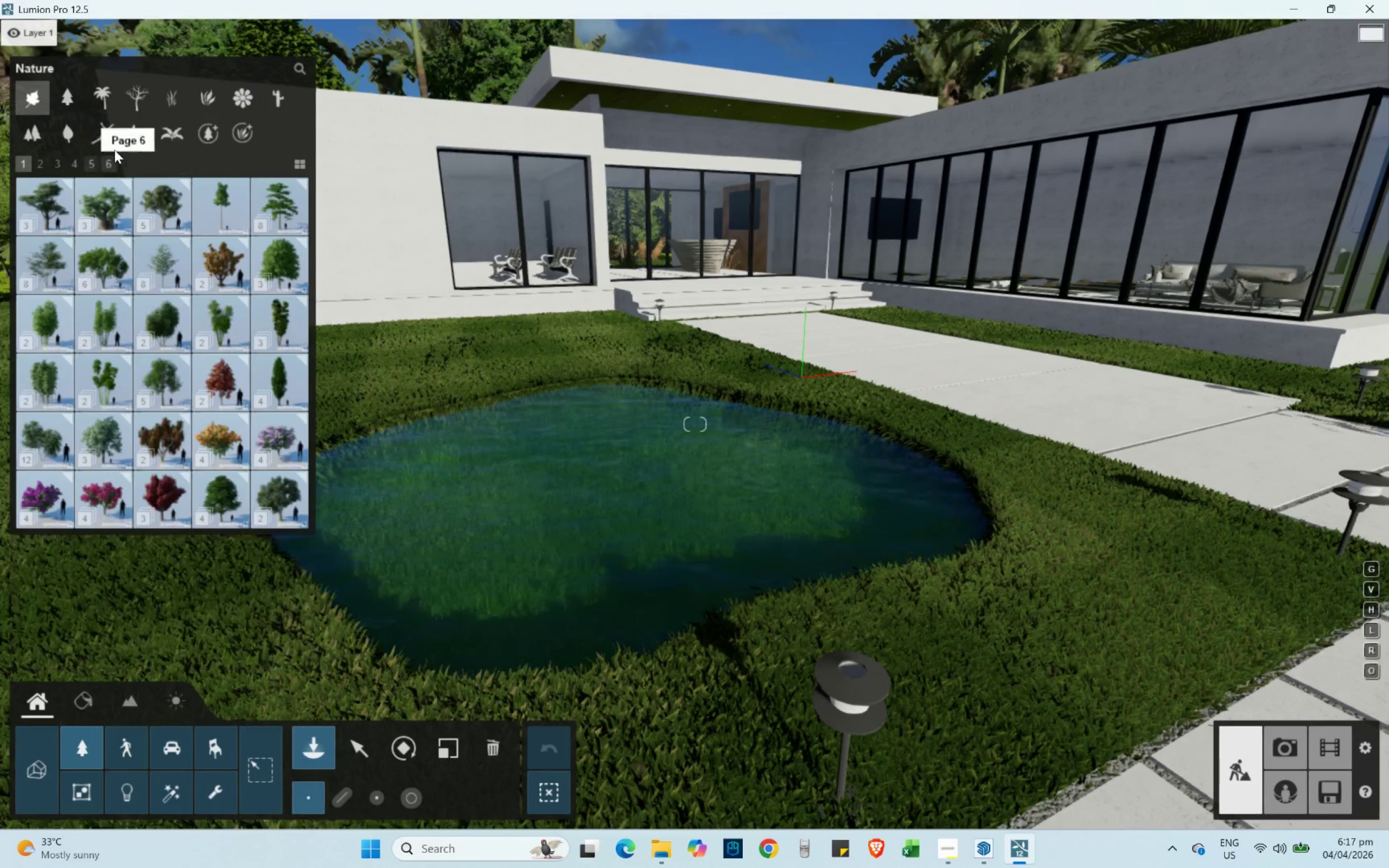 
left_click([134, 149])
 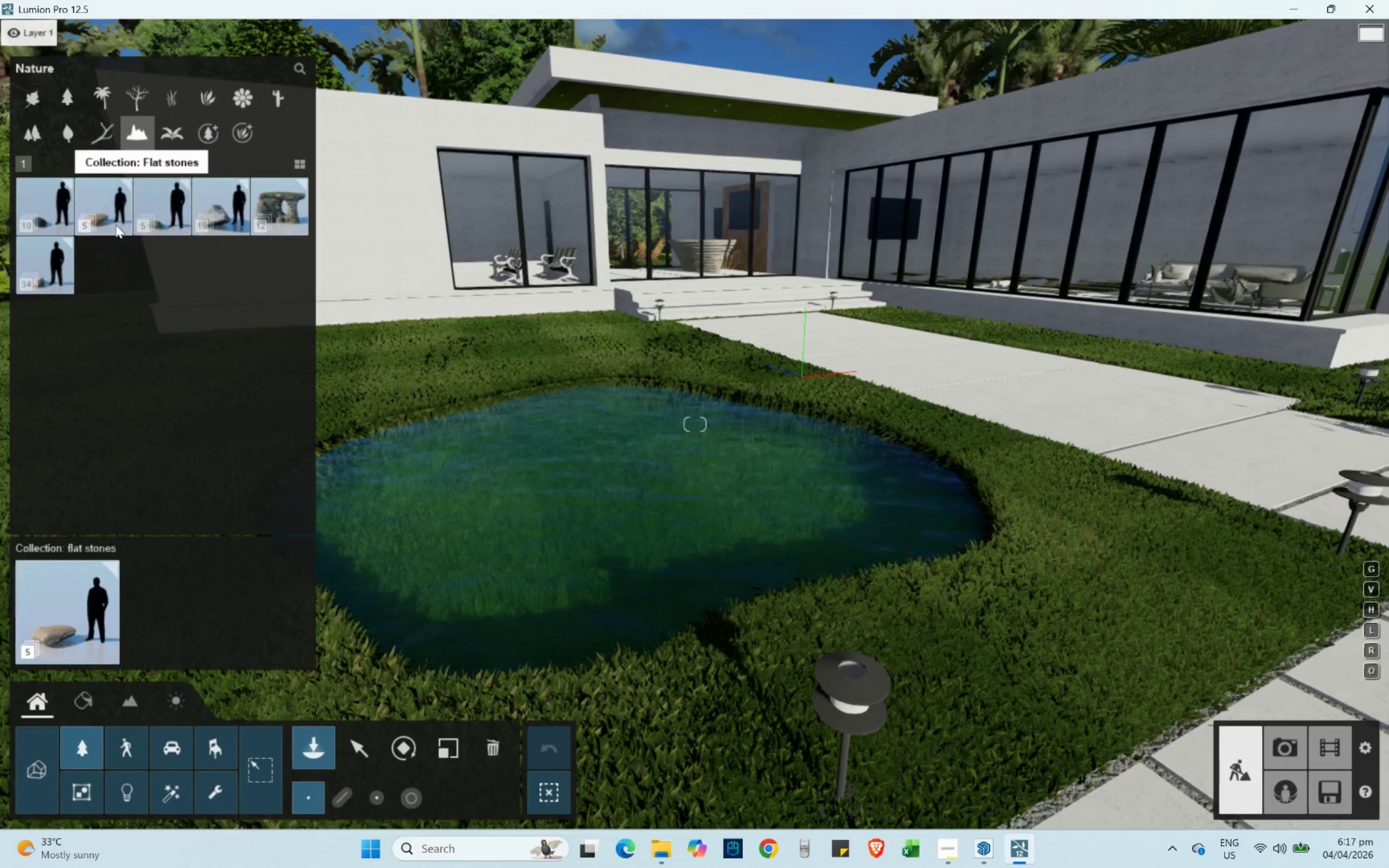 
left_click([55, 278])
 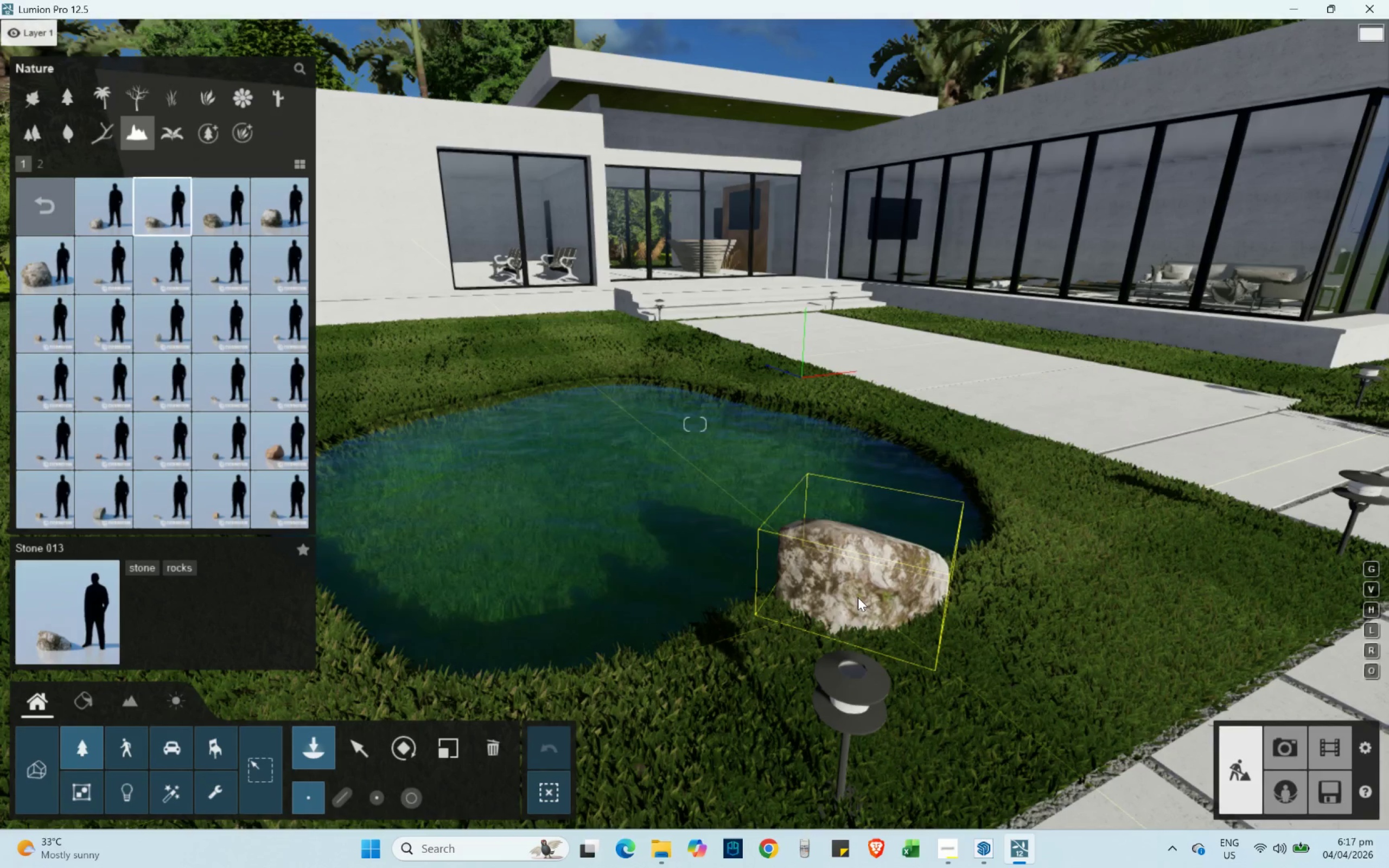 
wait(10.08)
 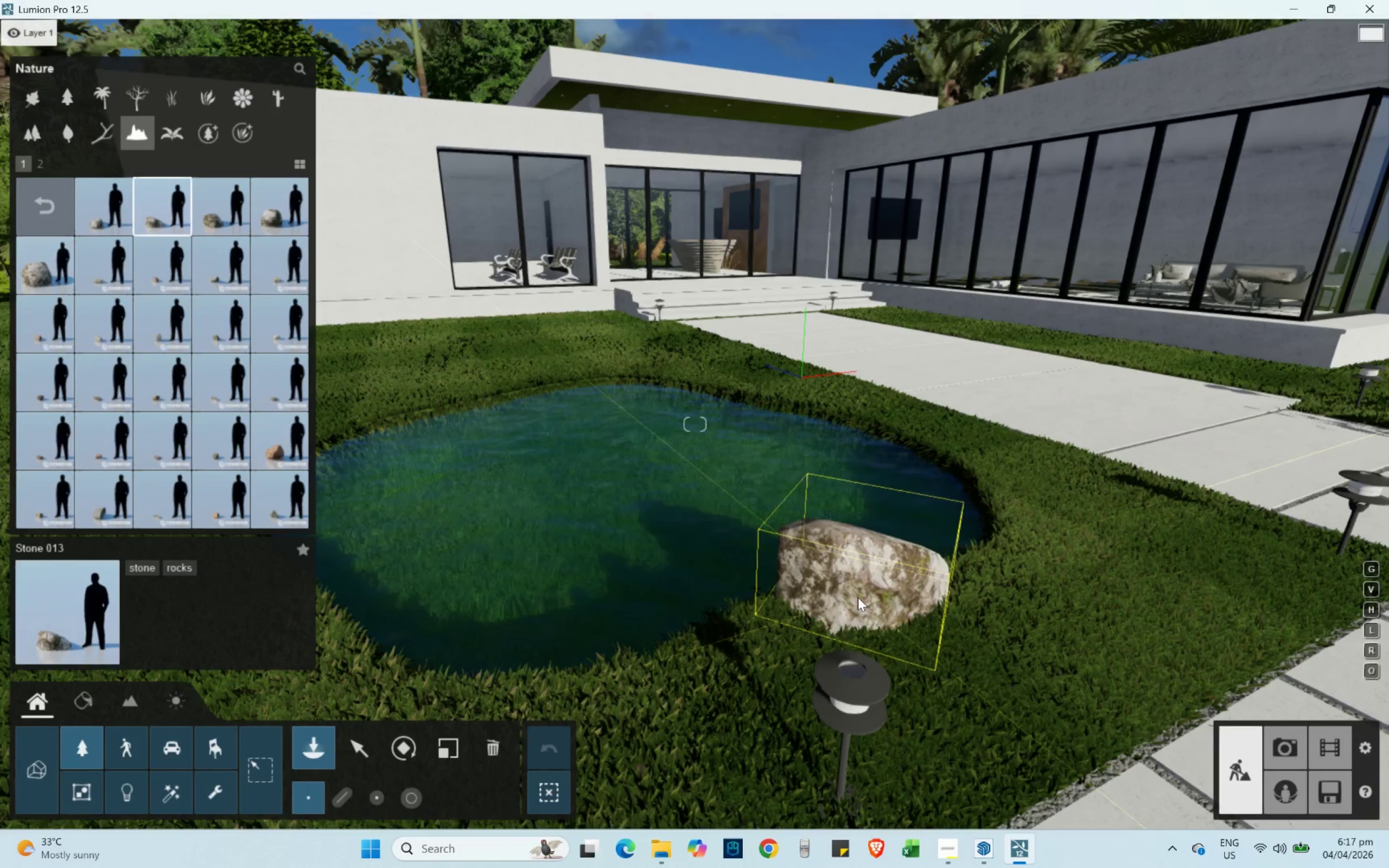 
left_click([94, 214])
 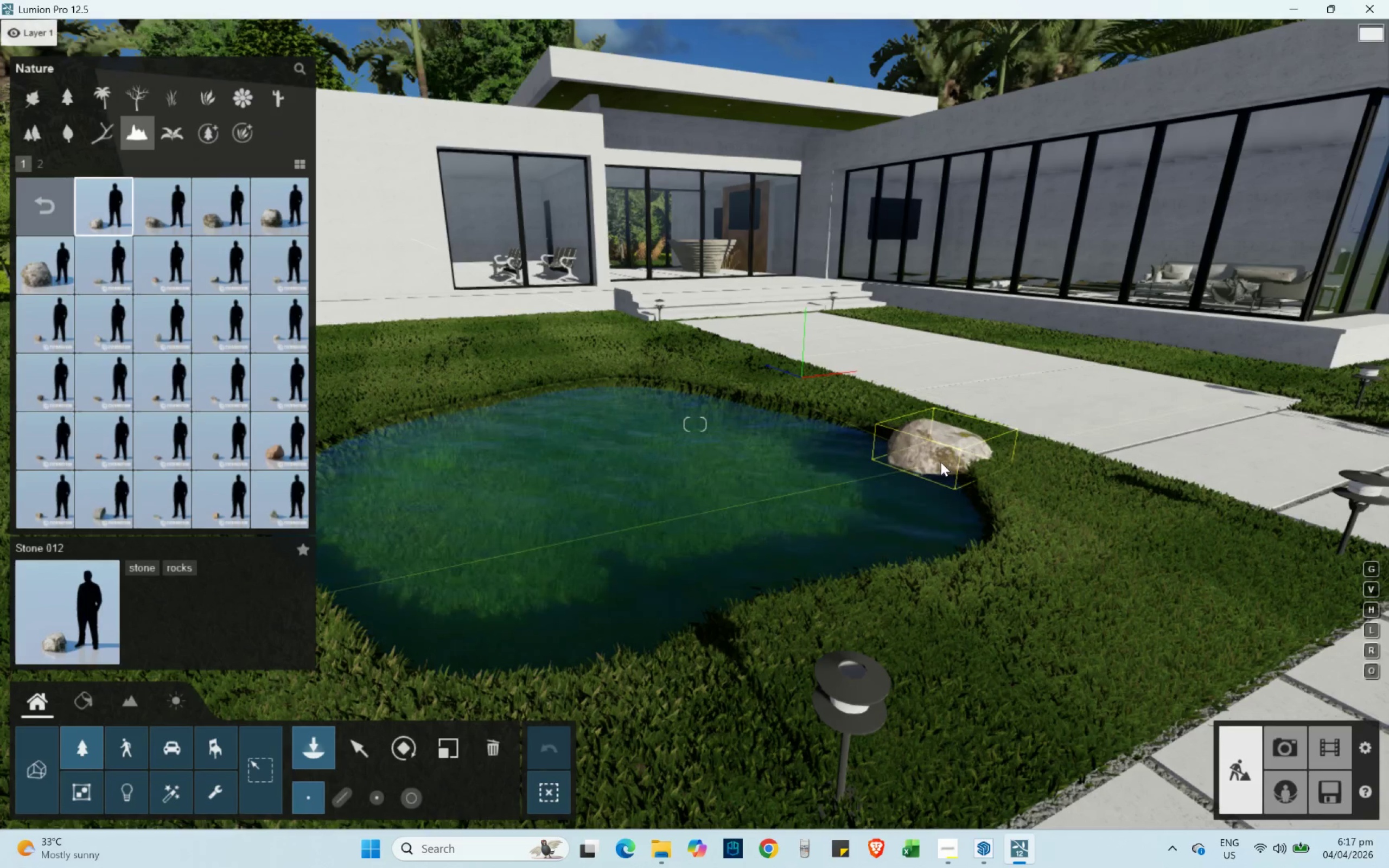 
left_click_drag(start_coordinate=[941, 462], to_coordinate=[938, 462])
 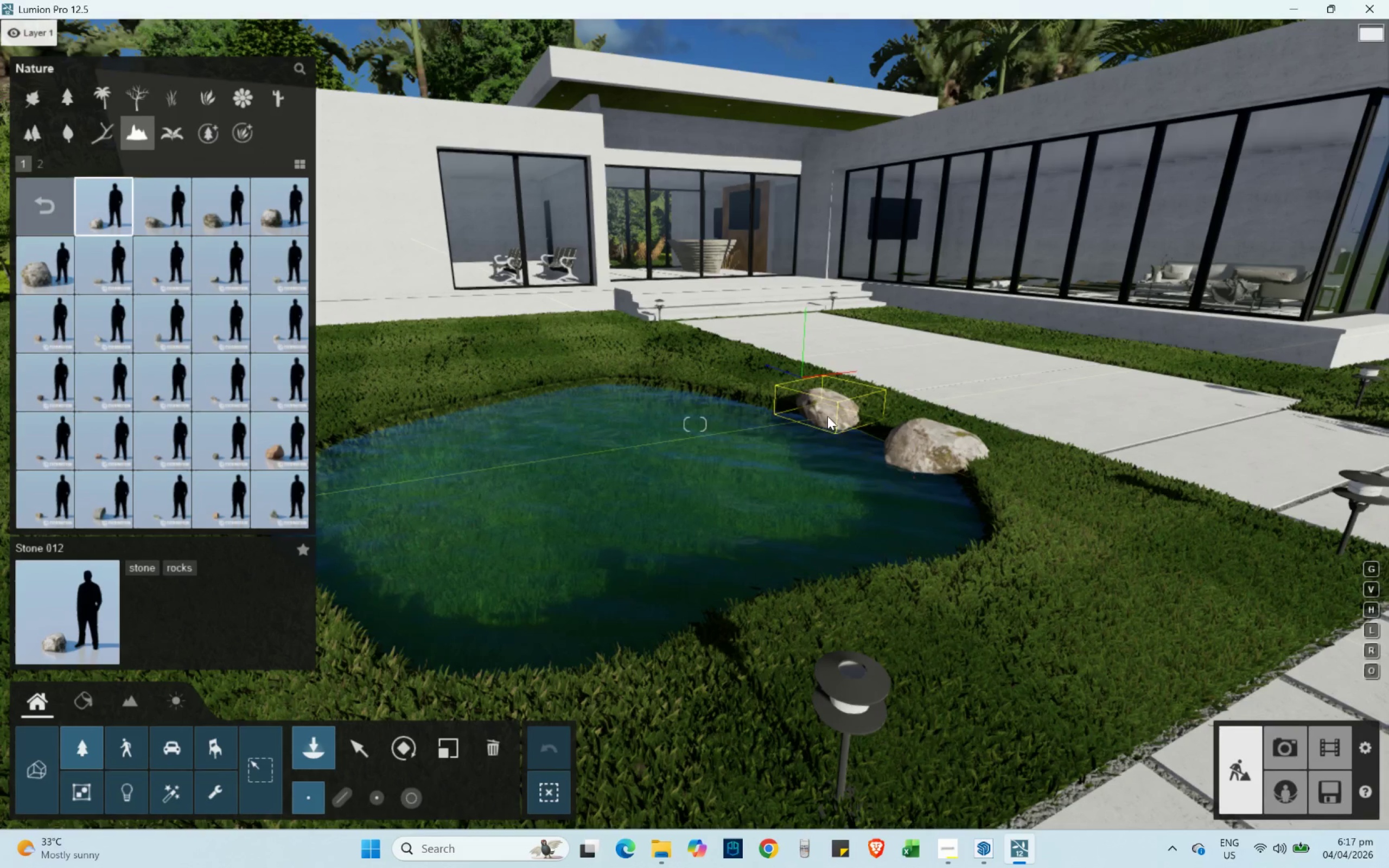 
left_click([836, 421])
 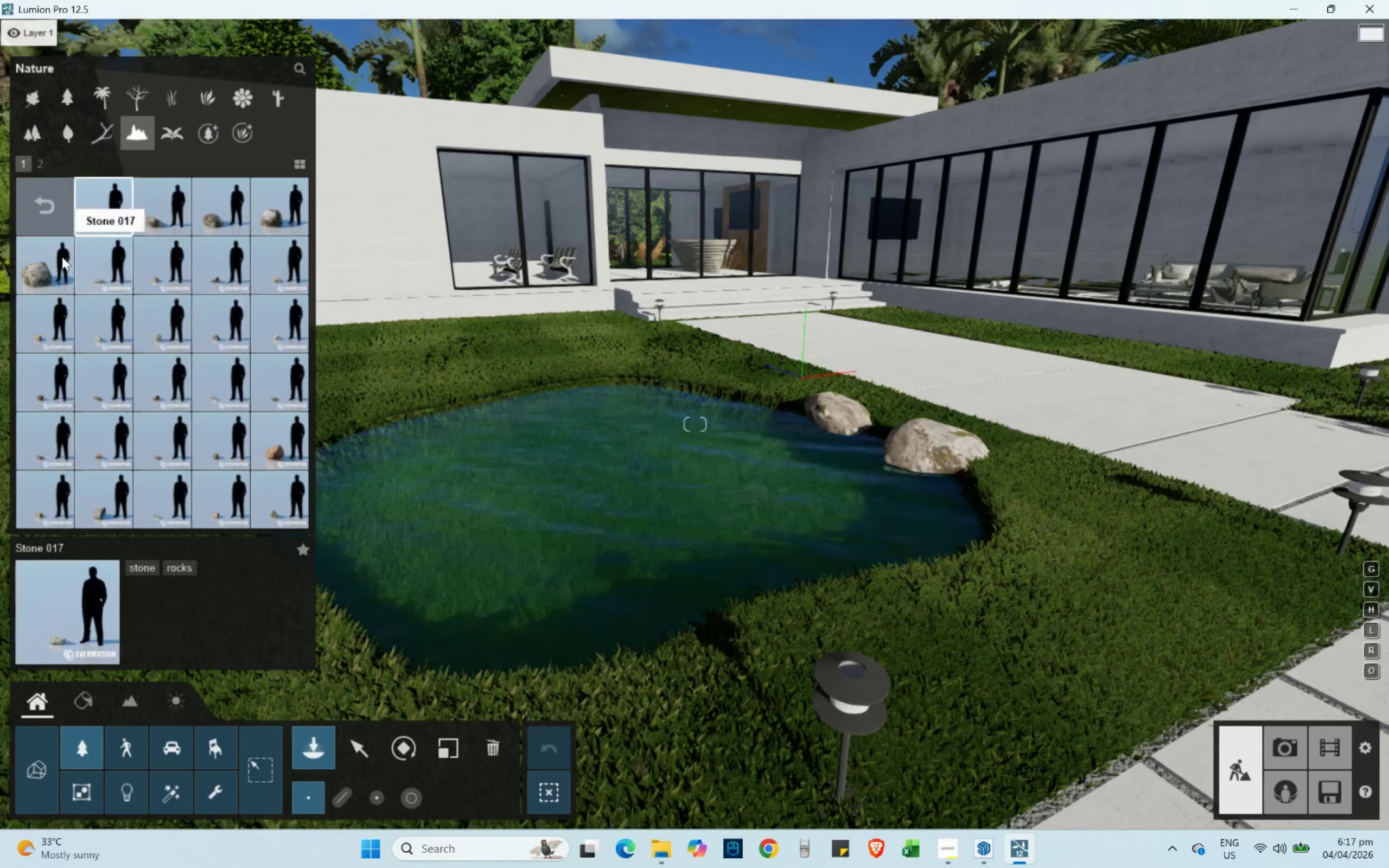 
left_click_drag(start_coordinate=[50, 271], to_coordinate=[53, 271])
 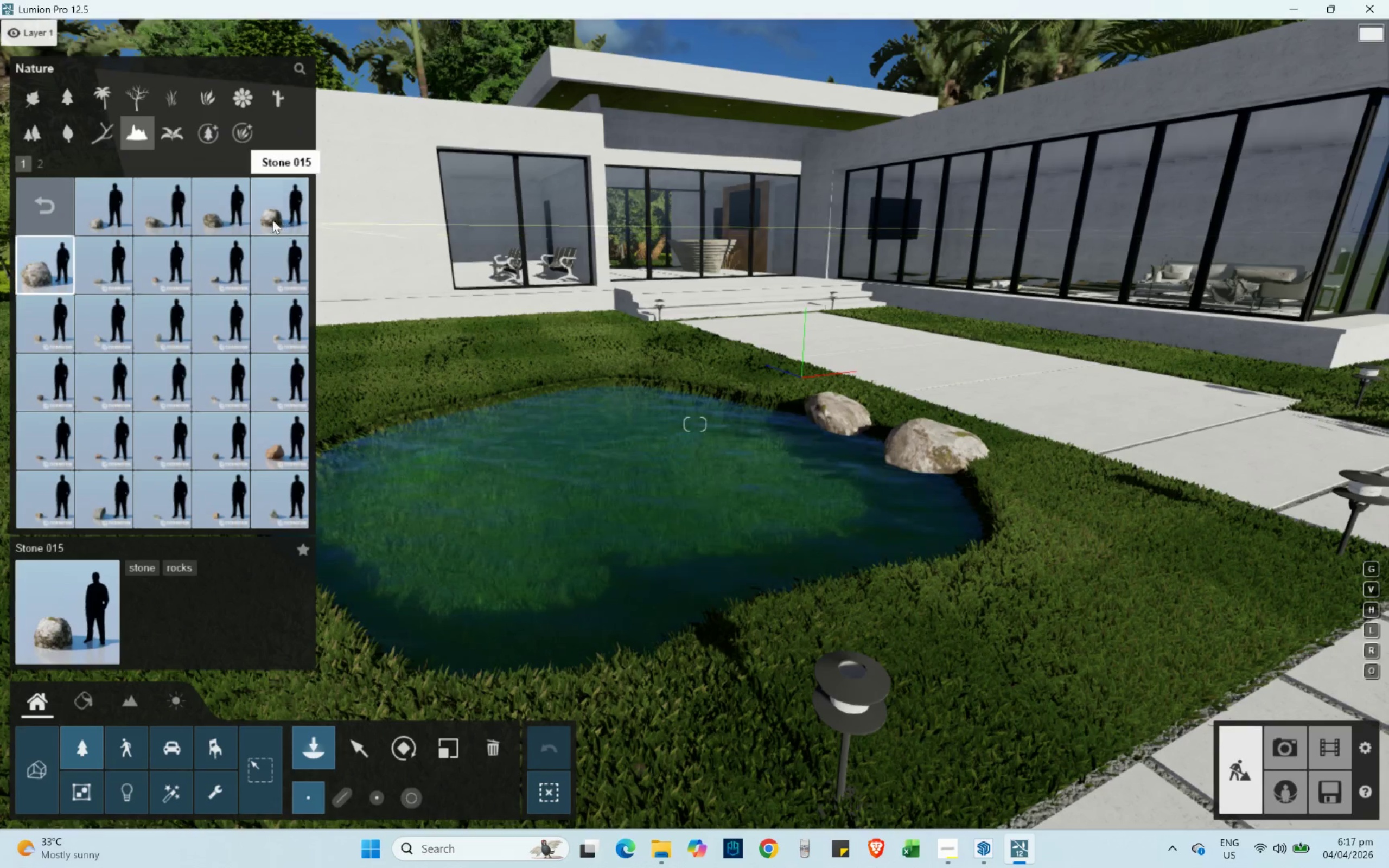 
left_click([266, 224])
 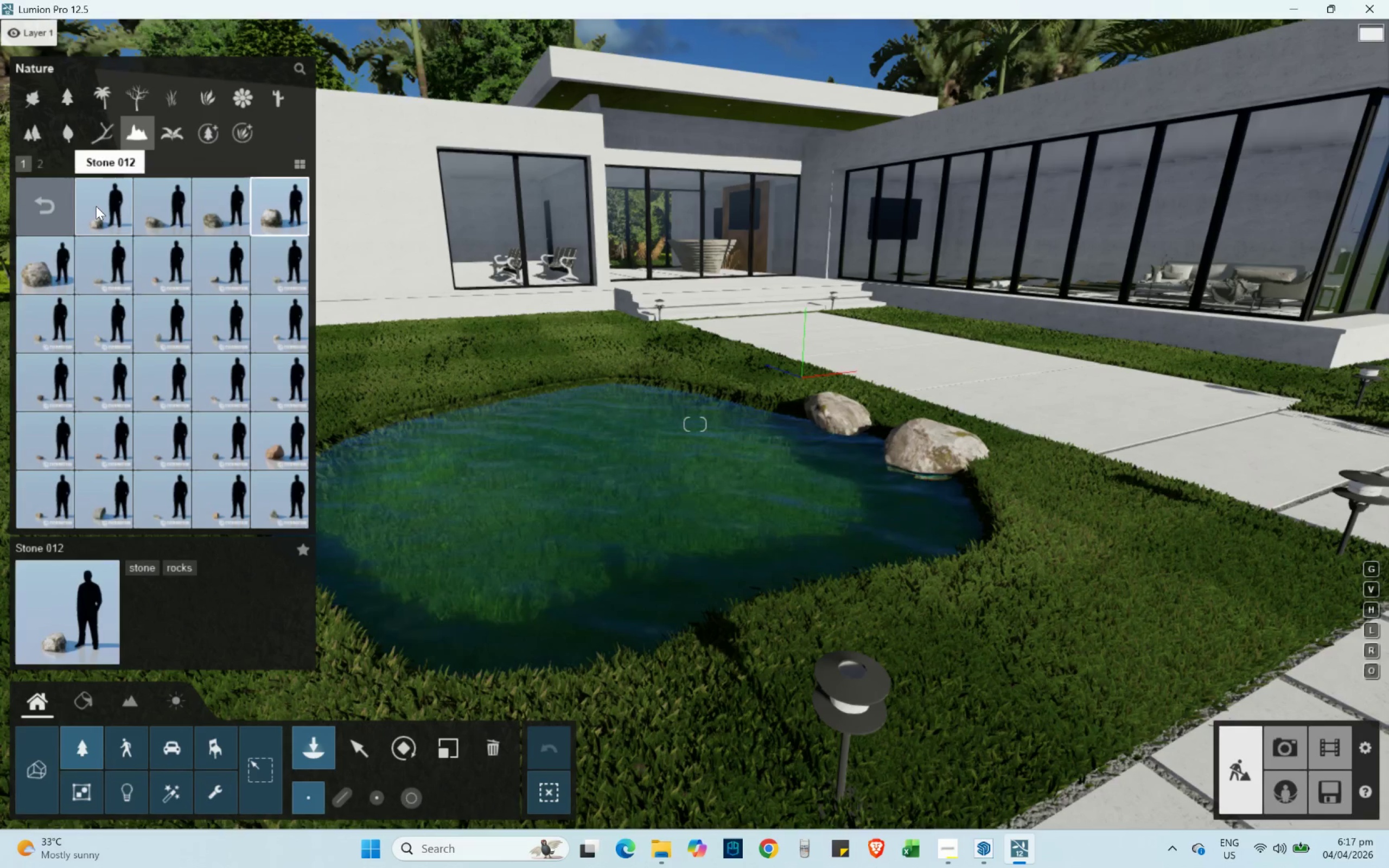 
left_click([102, 223])
 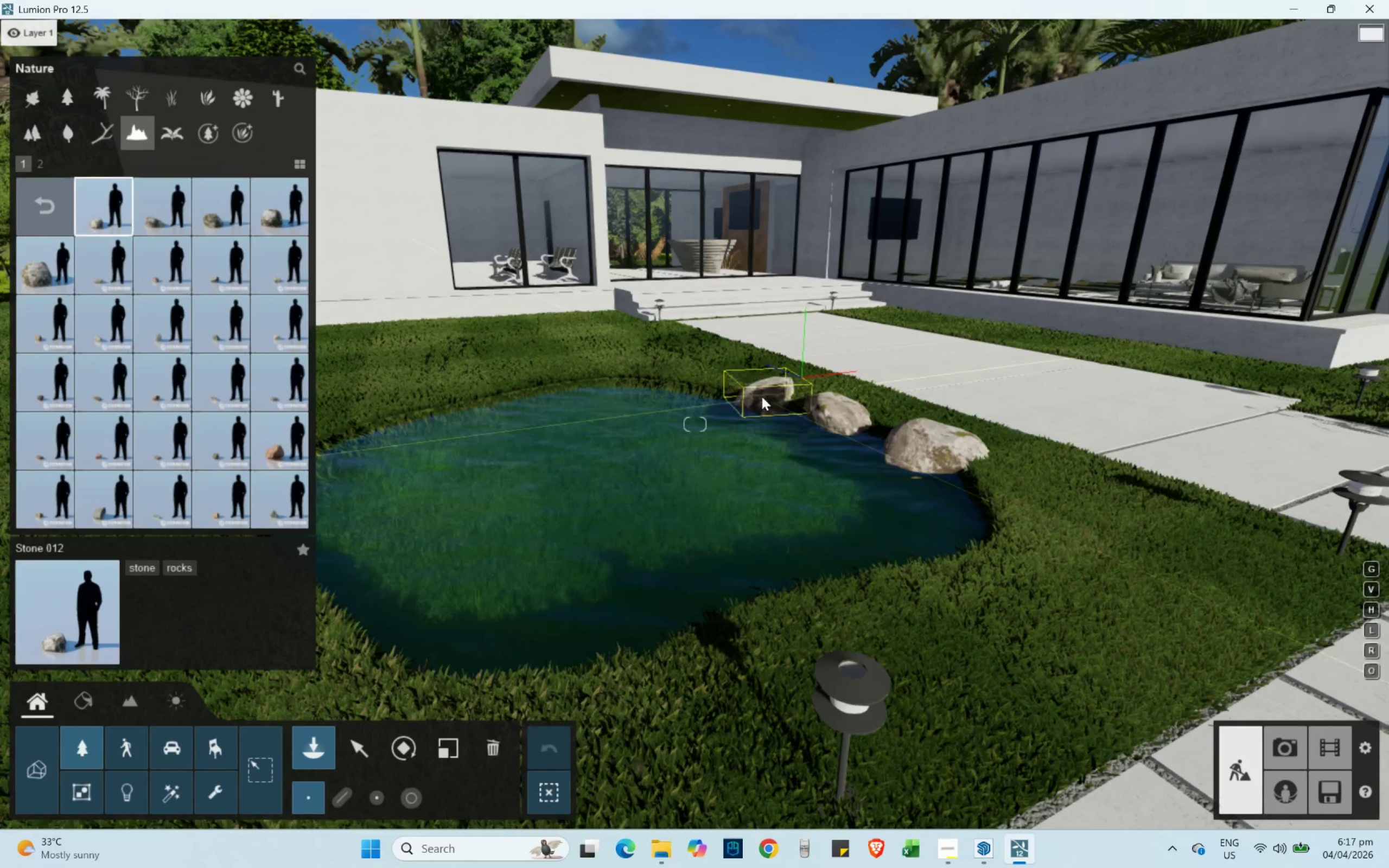 
left_click([762, 397])
 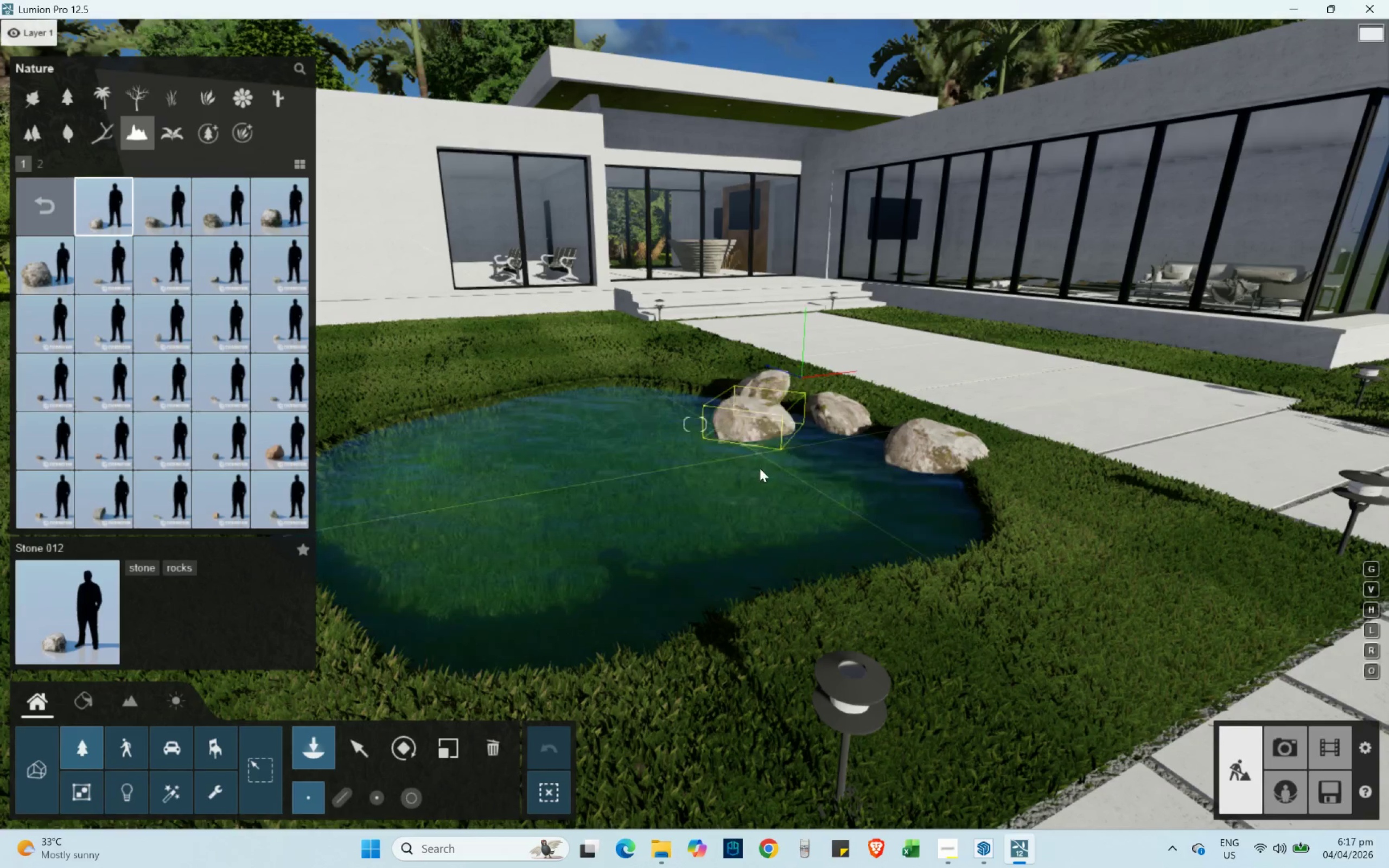 
type(sd)
 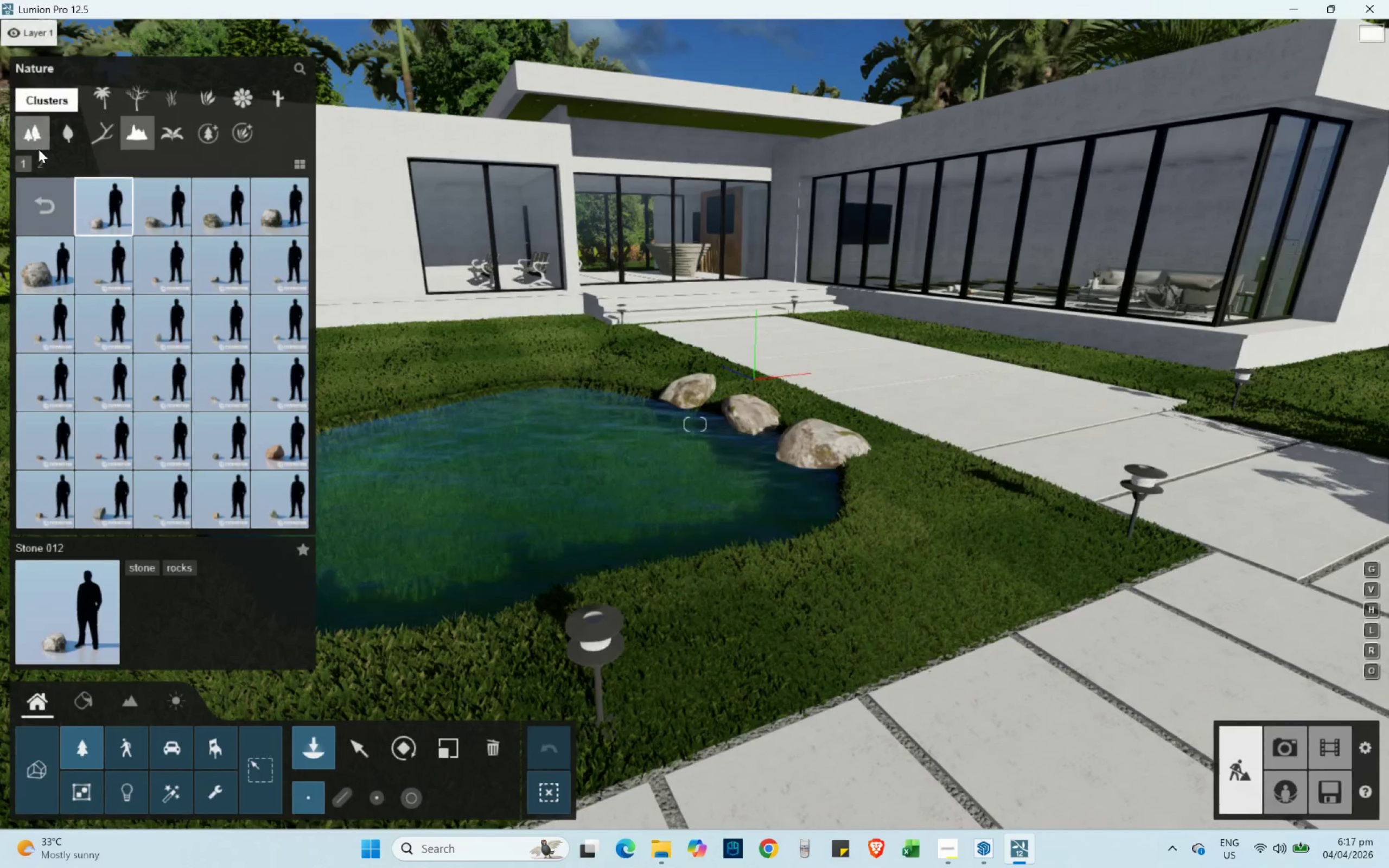 
left_click([39, 153])
 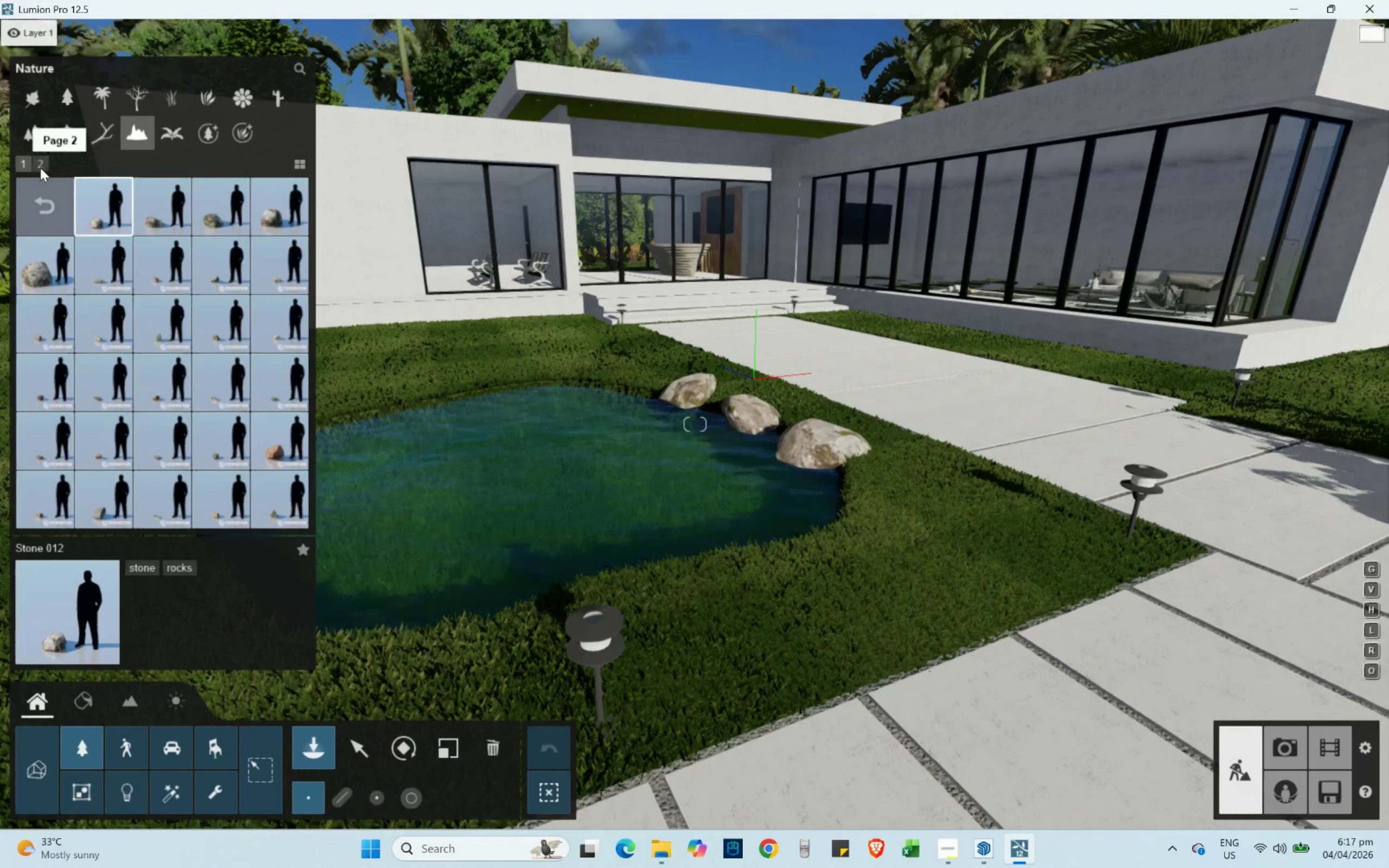 
left_click([41, 168])
 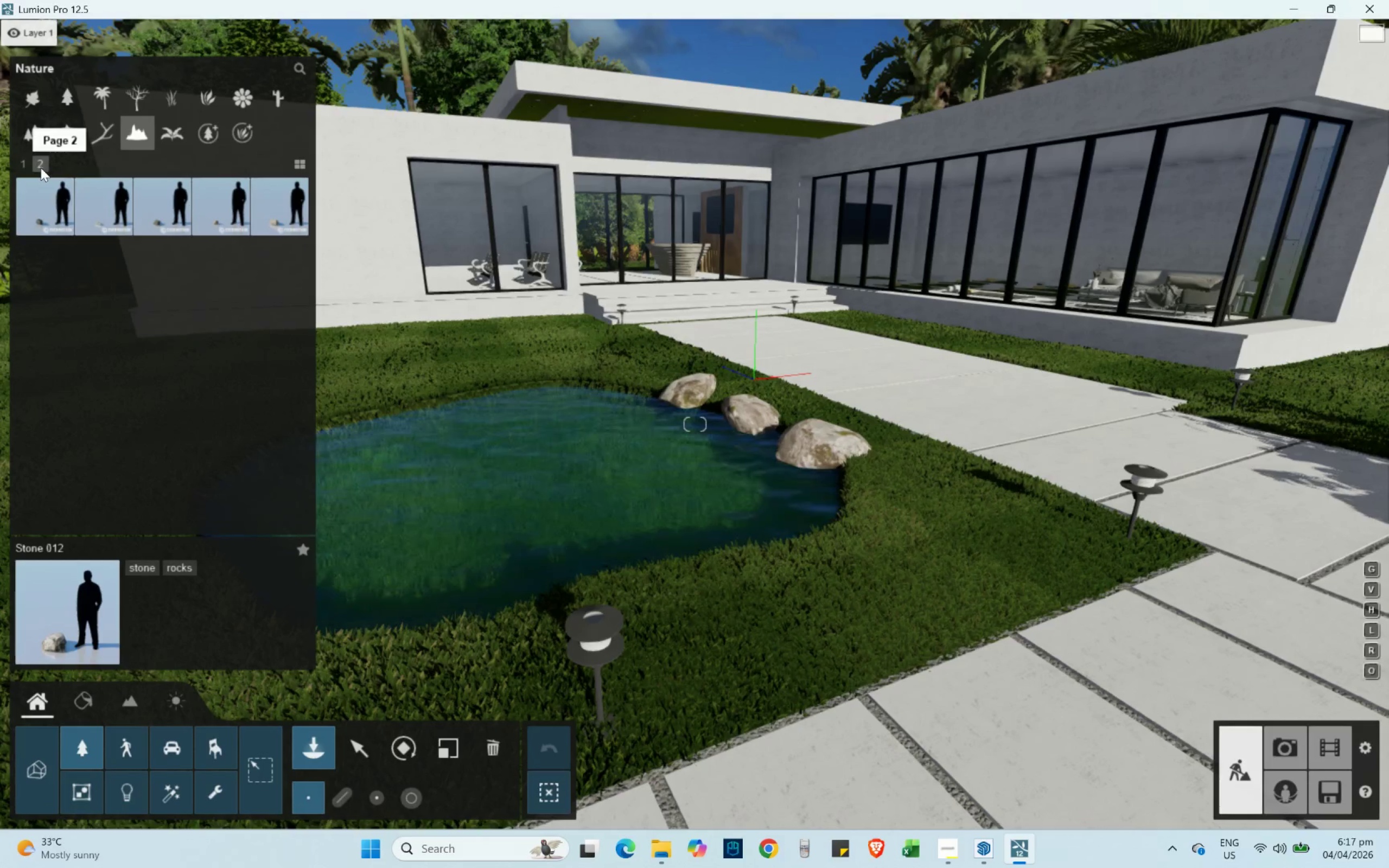 
left_click([24, 163])
 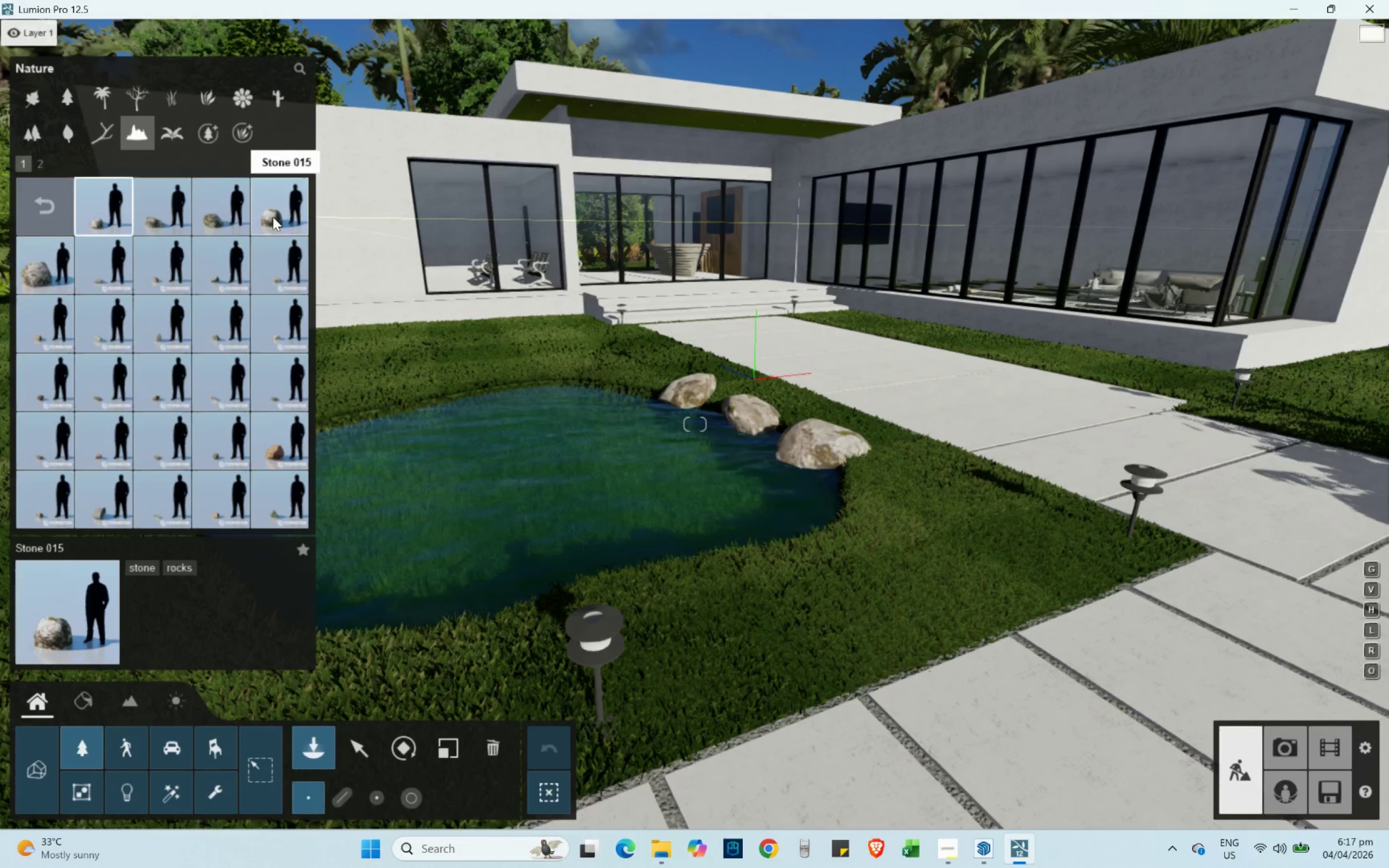 
wait(11.92)
 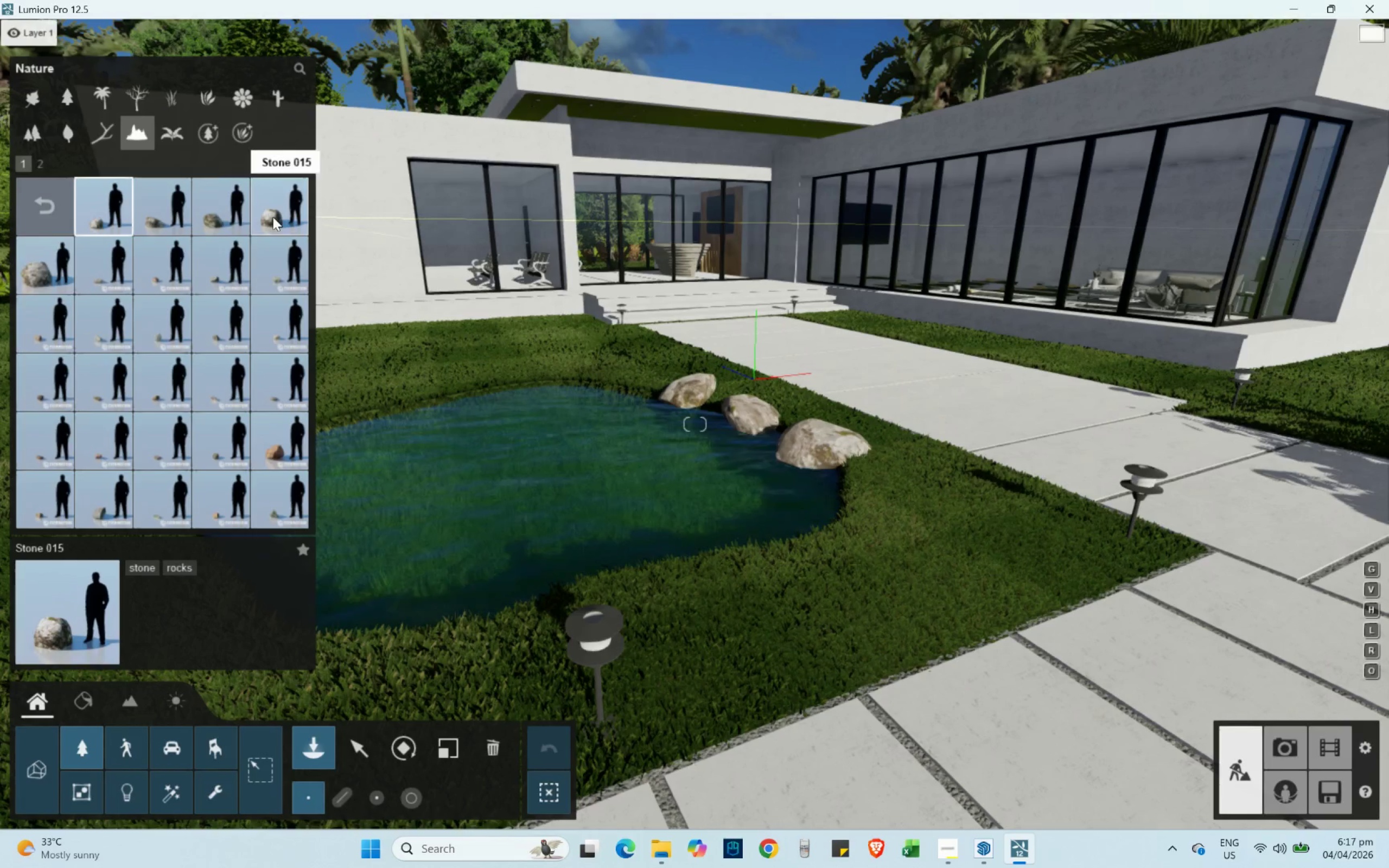 
left_click([46, 265])
 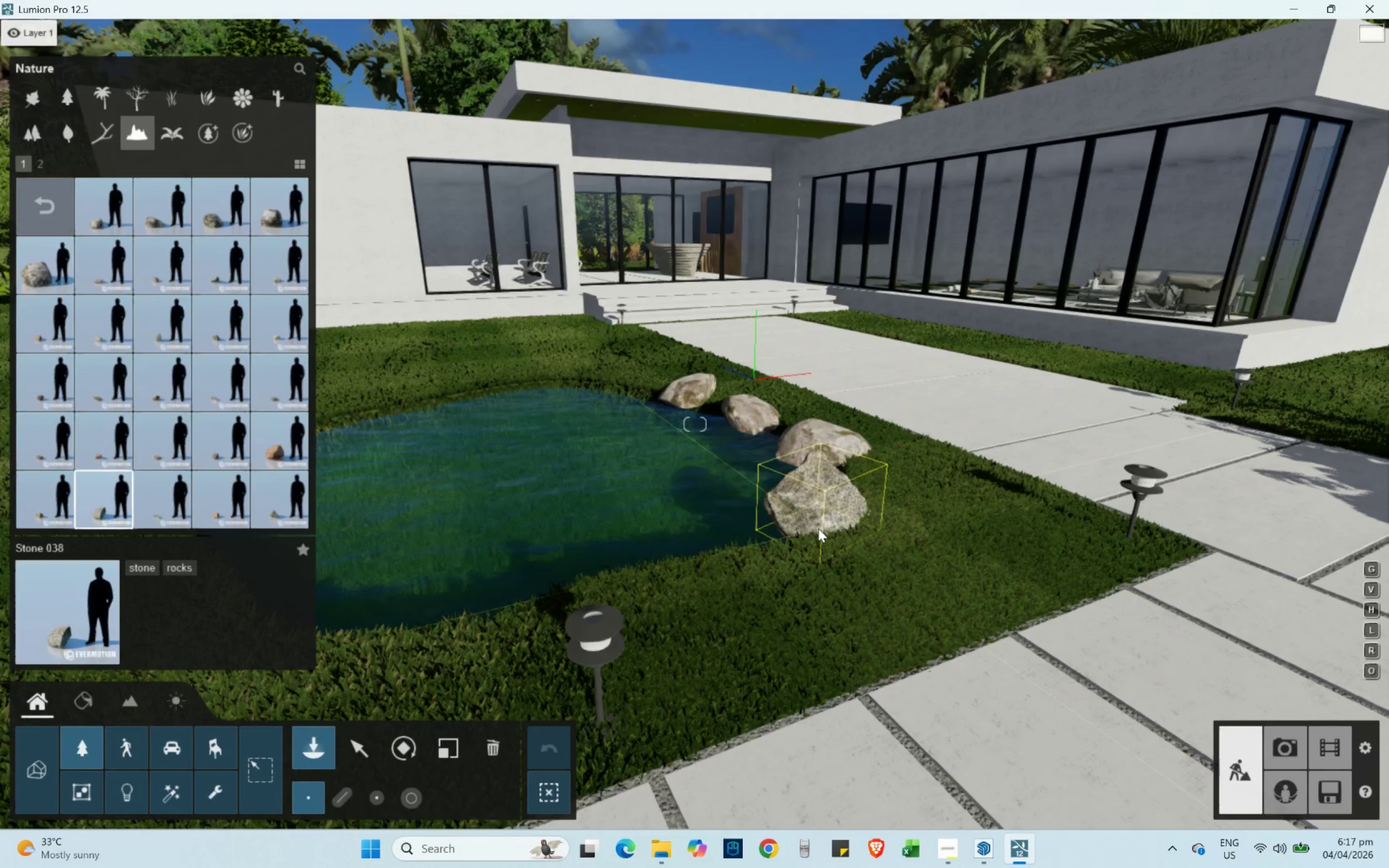 
wait(10.36)
 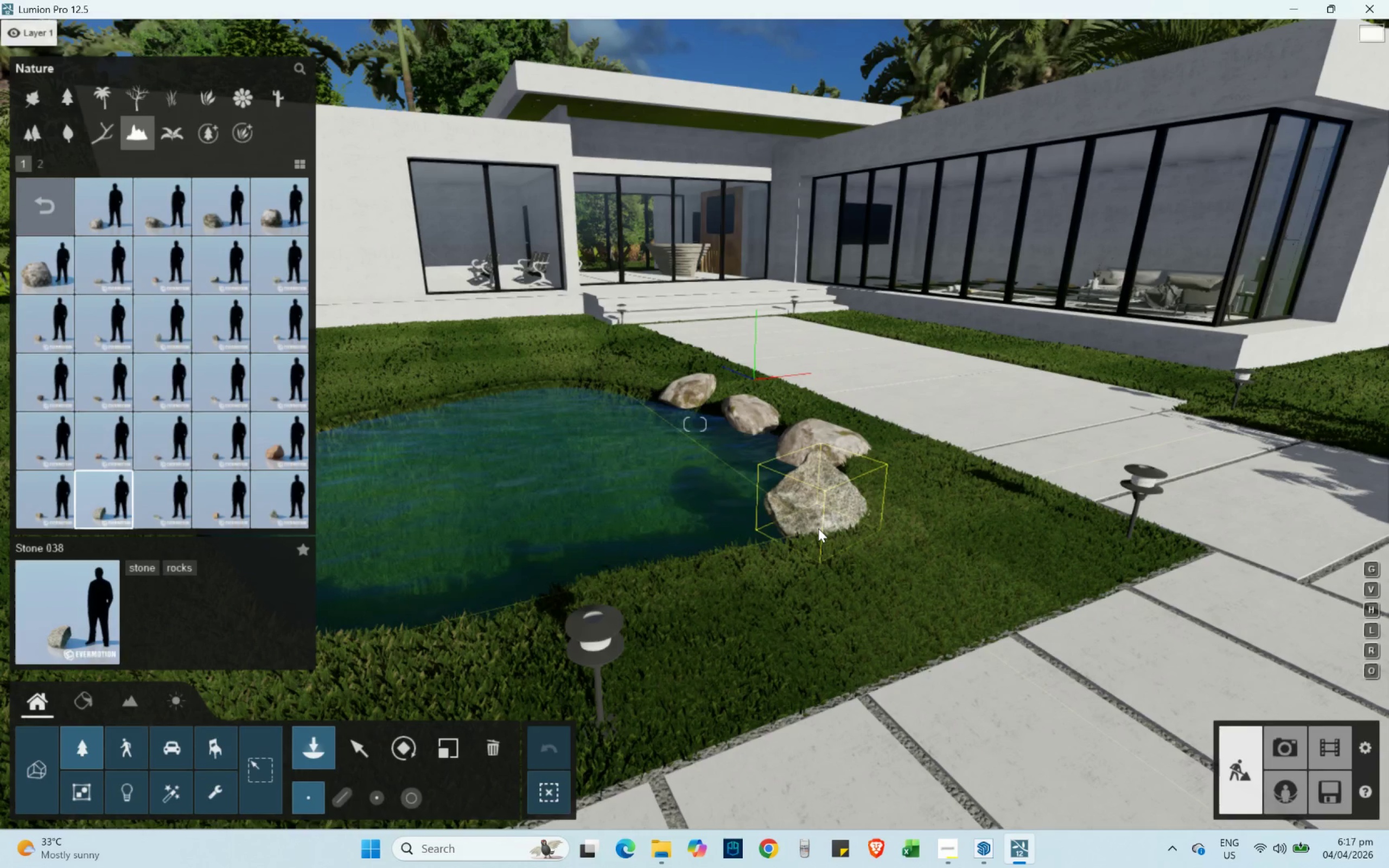 
left_click([590, 385])
 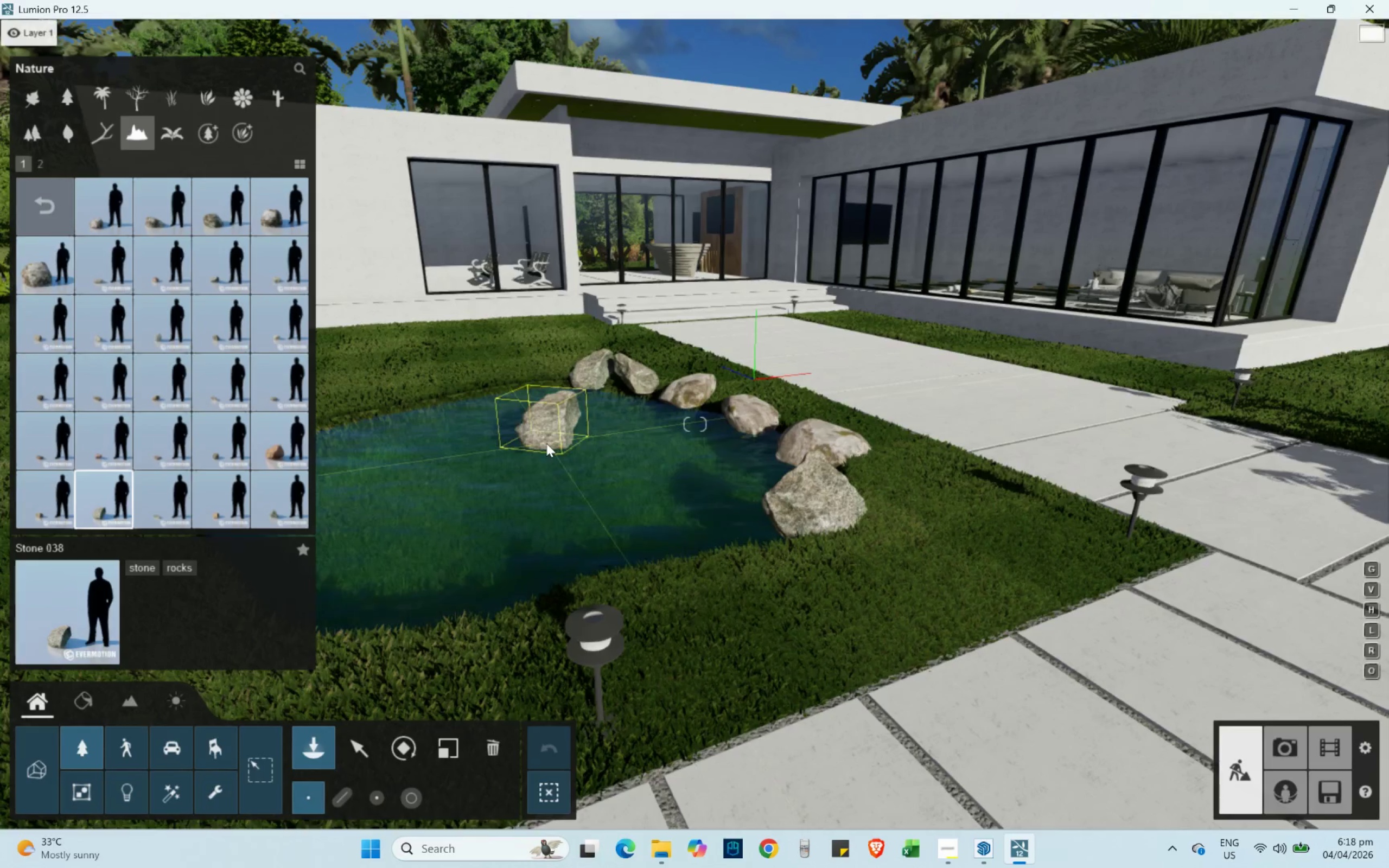 
type(dsa)
 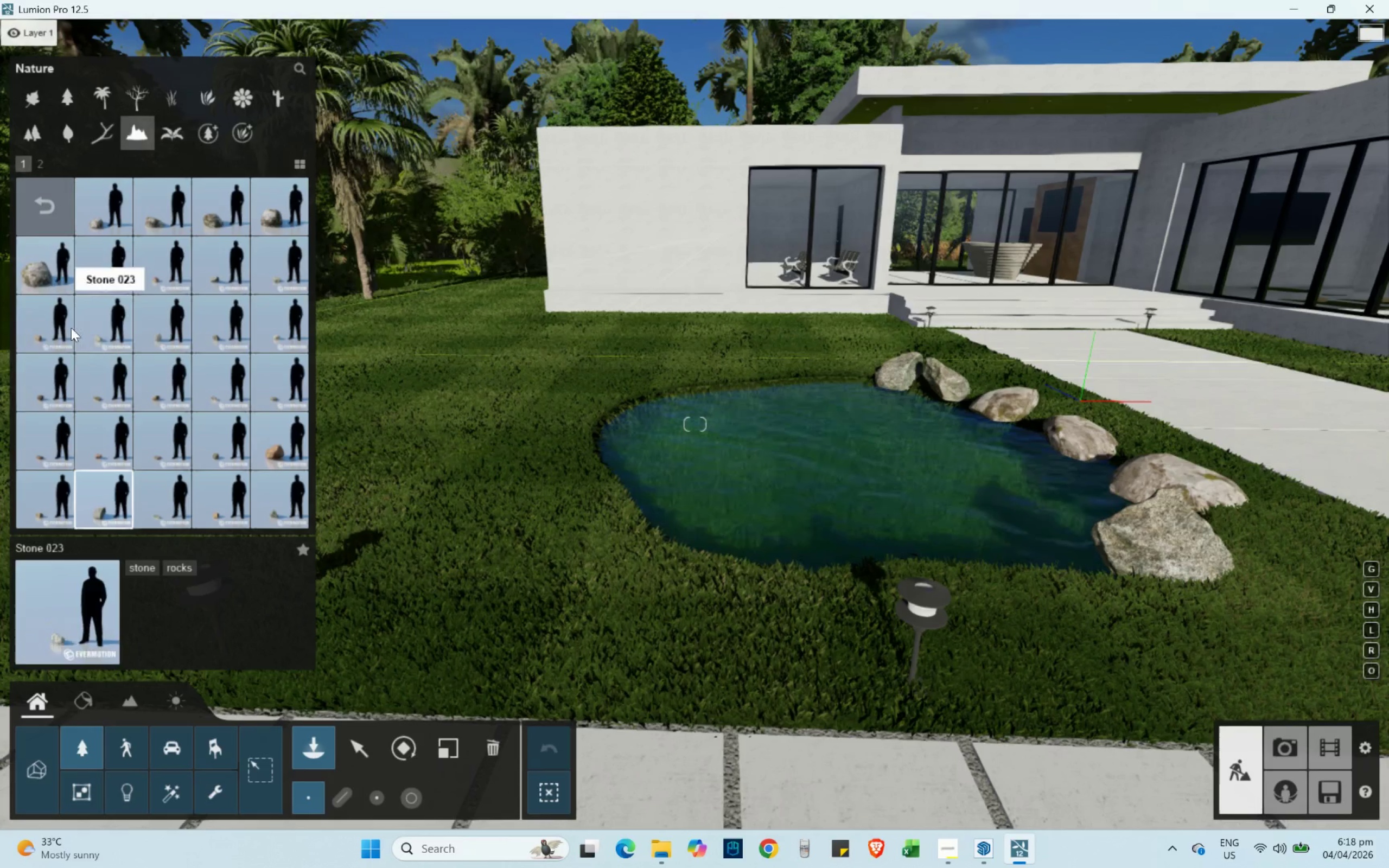 
left_click([43, 282])
 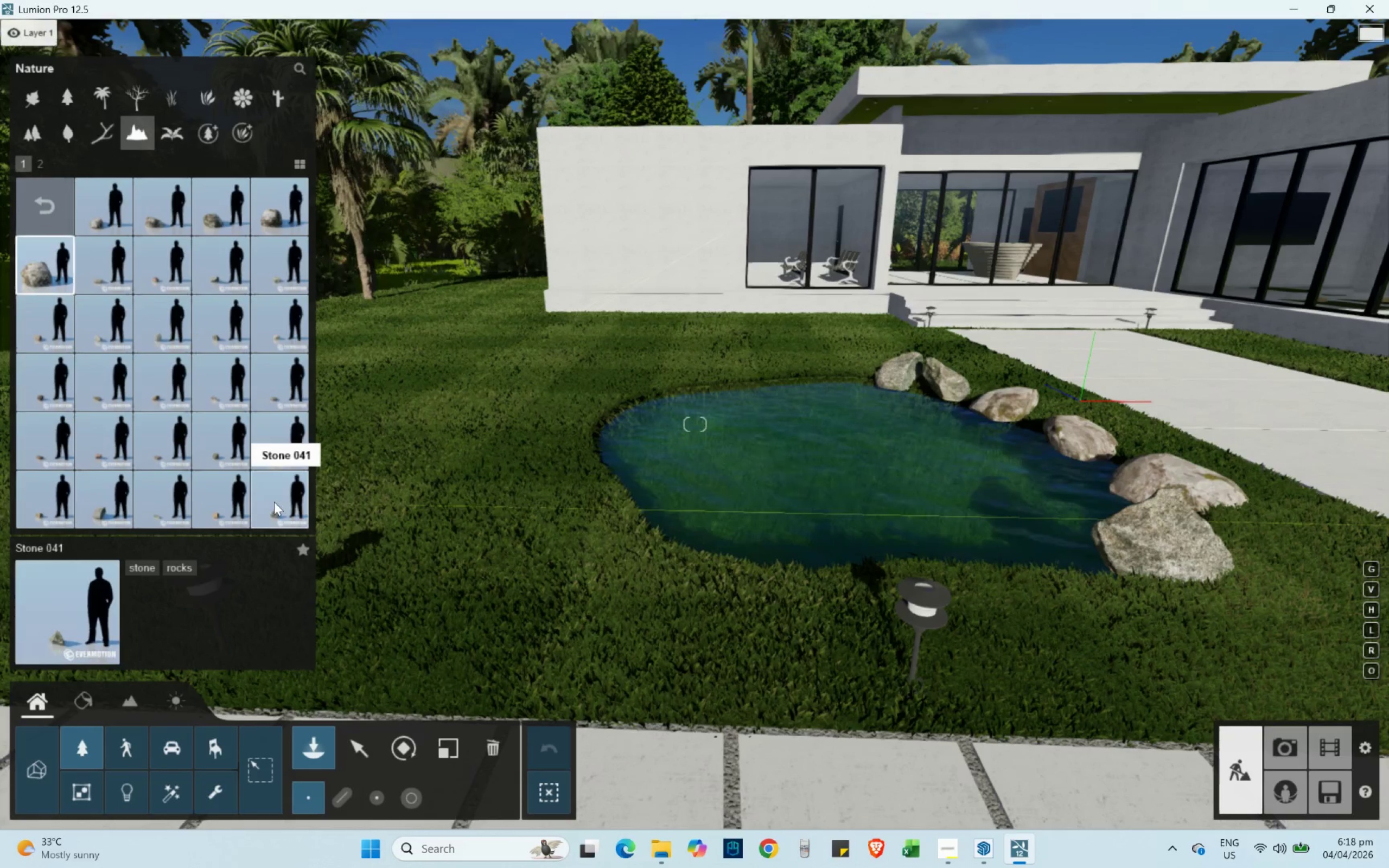 
left_click([111, 503])
 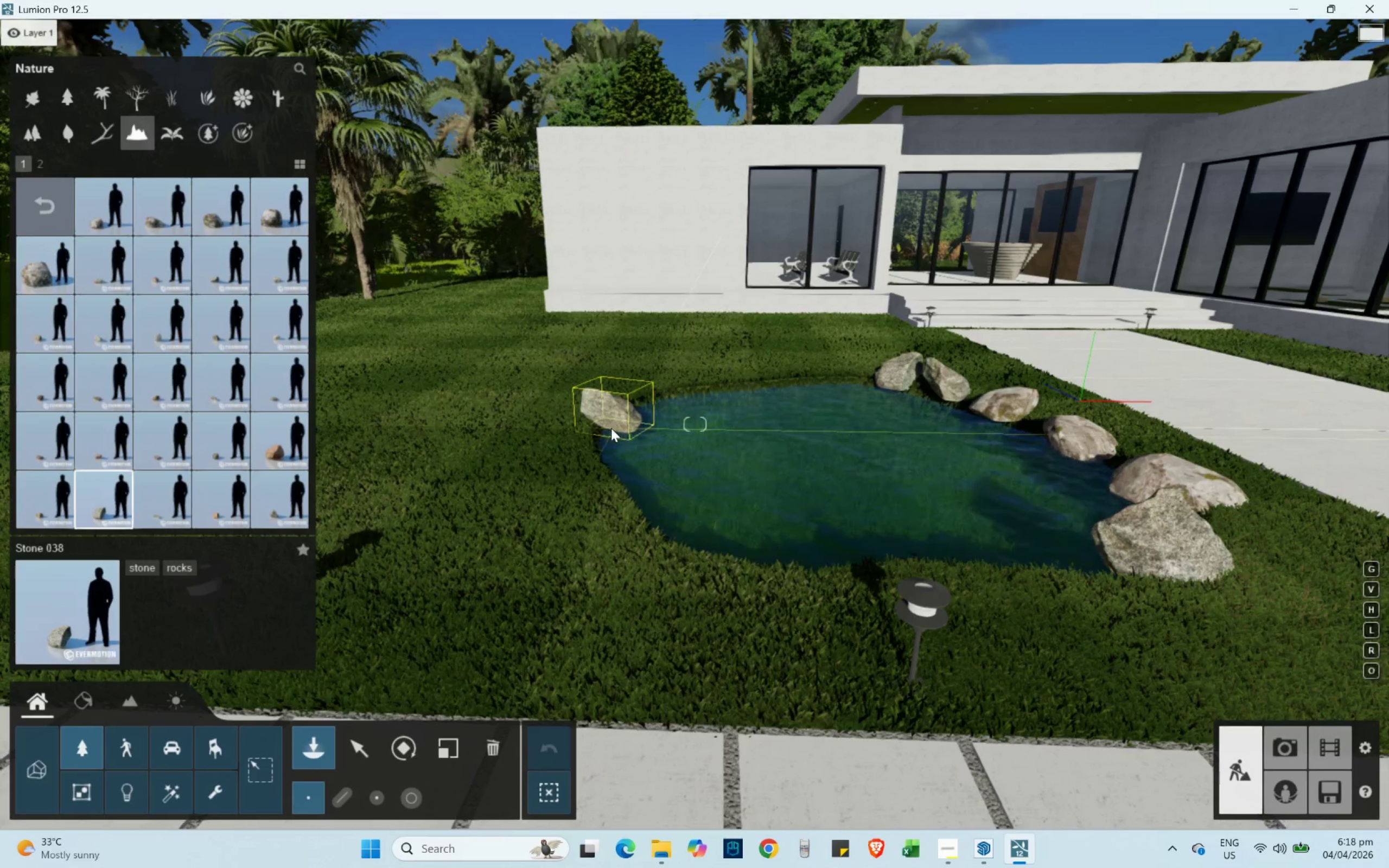 
left_click([603, 427])
 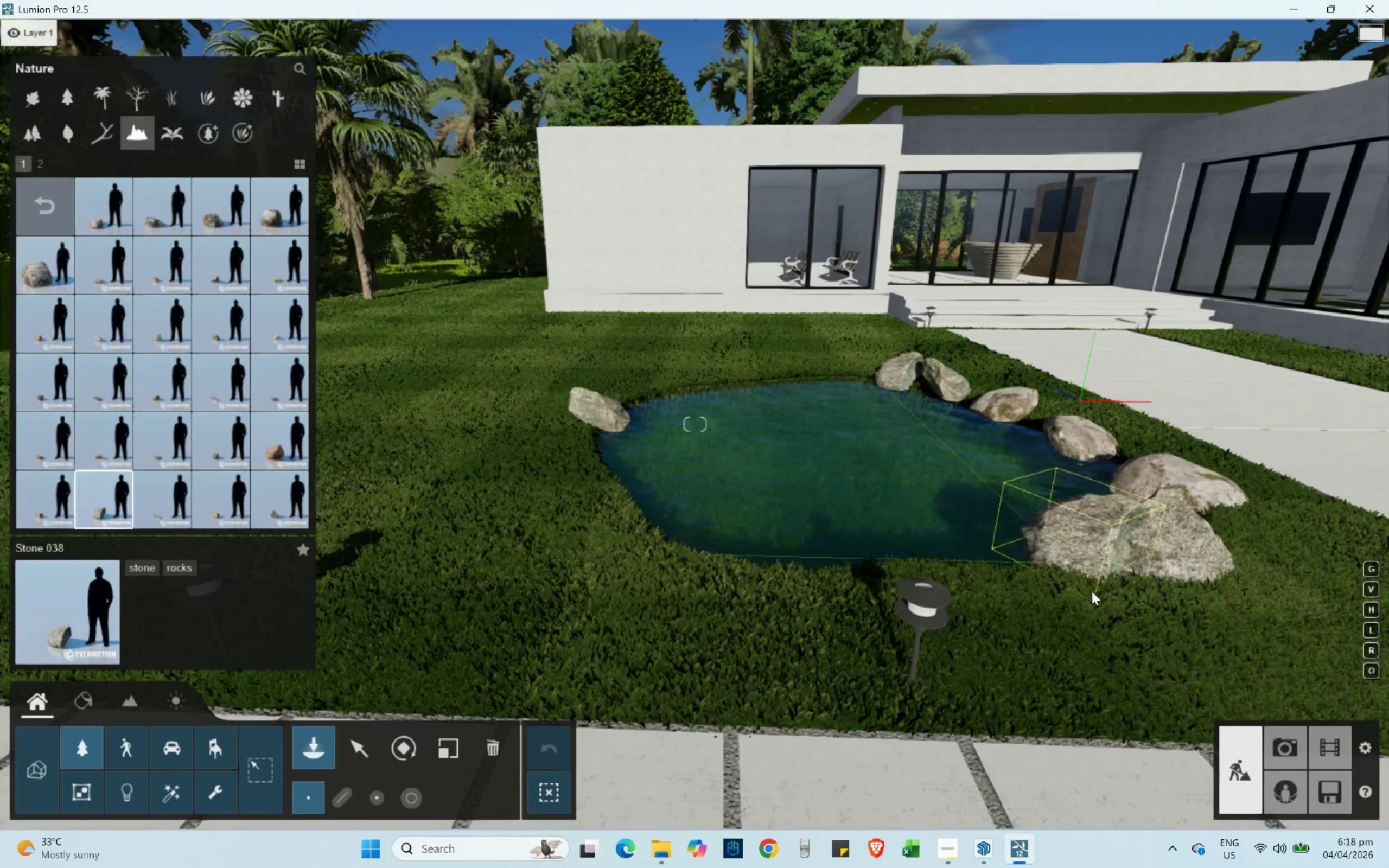 
wait(9.56)
 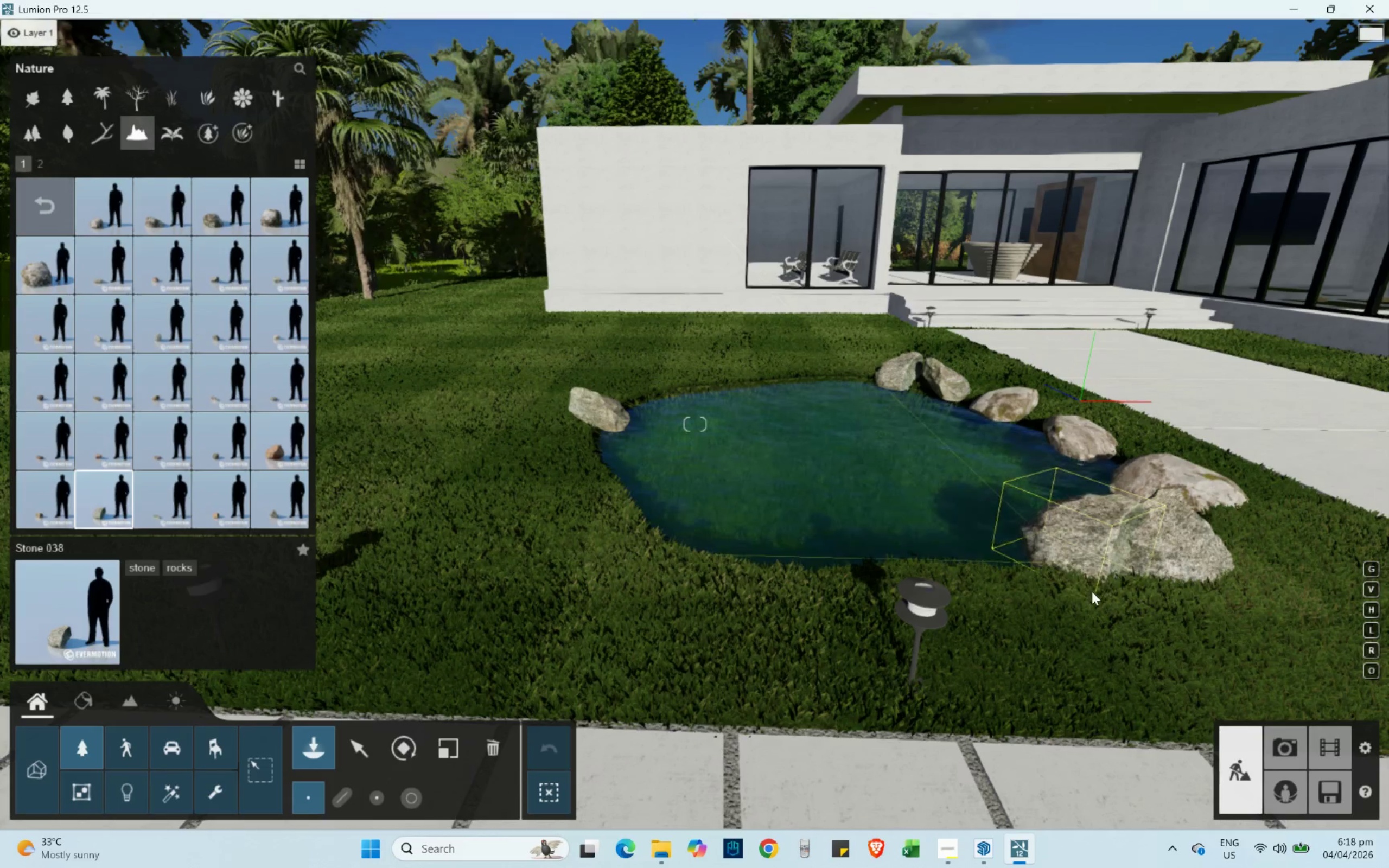 
hold_key(key=R, duration=1.53)
 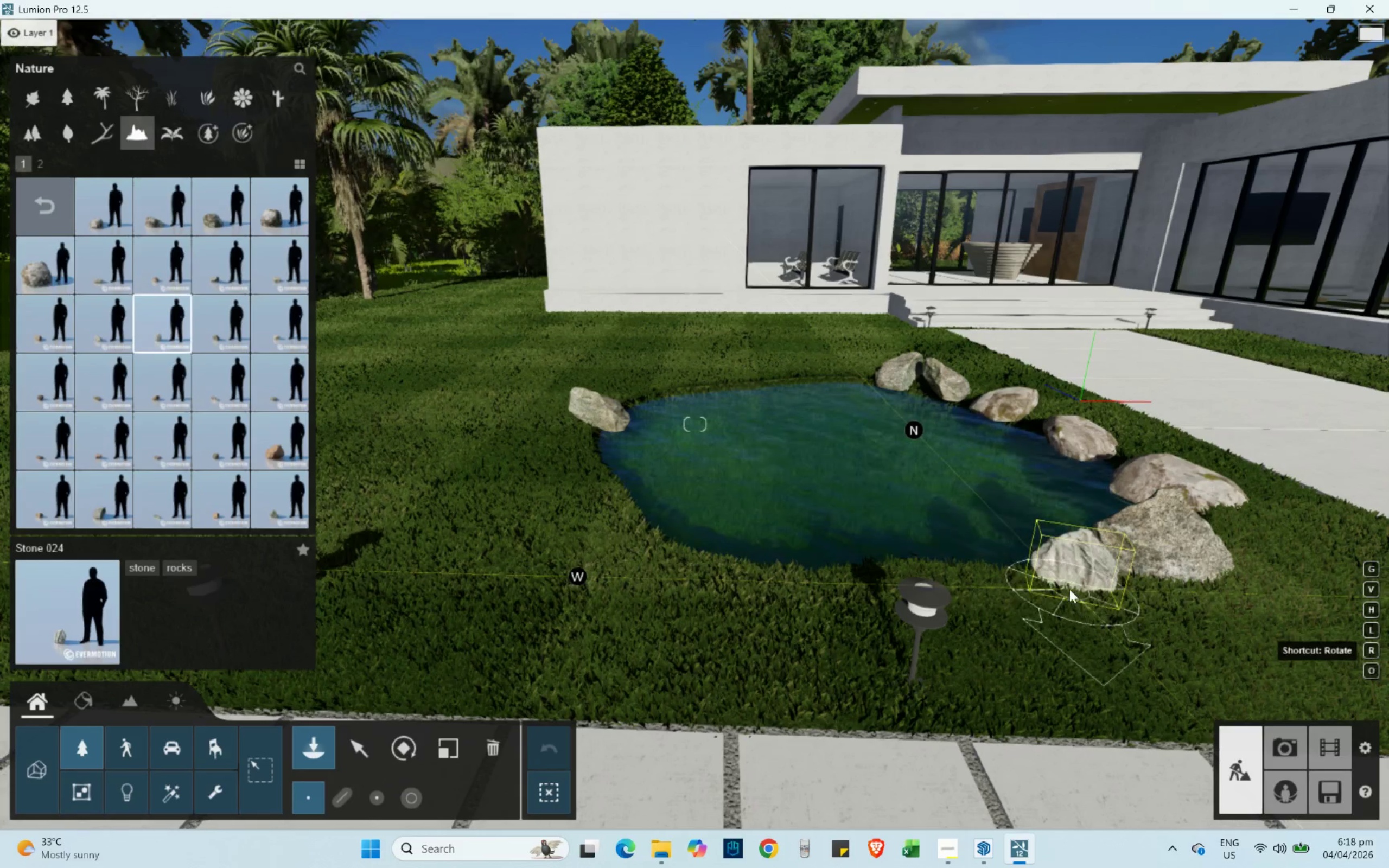 
hold_key(key=R, duration=0.44)
 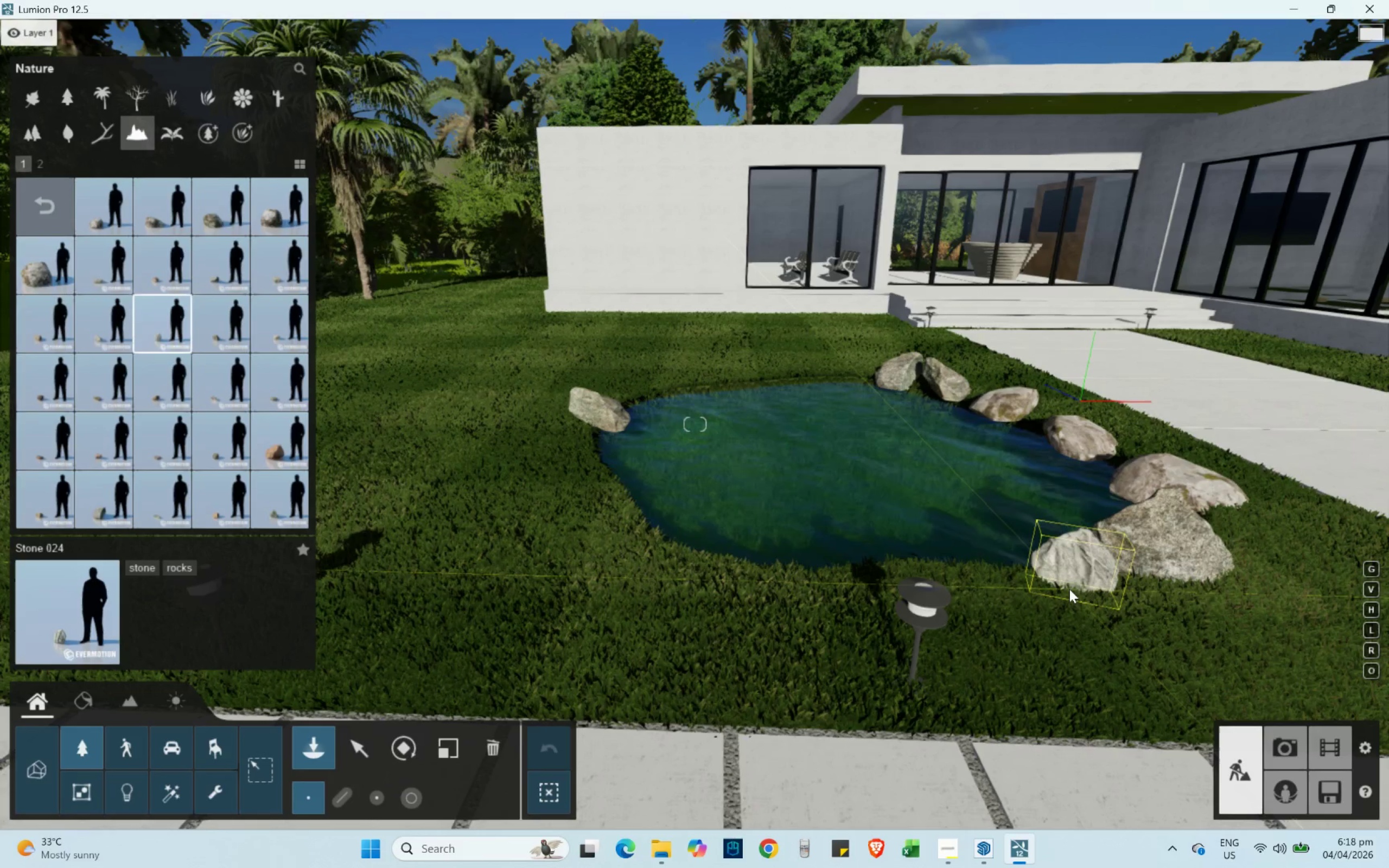 
left_click([1069, 589])
 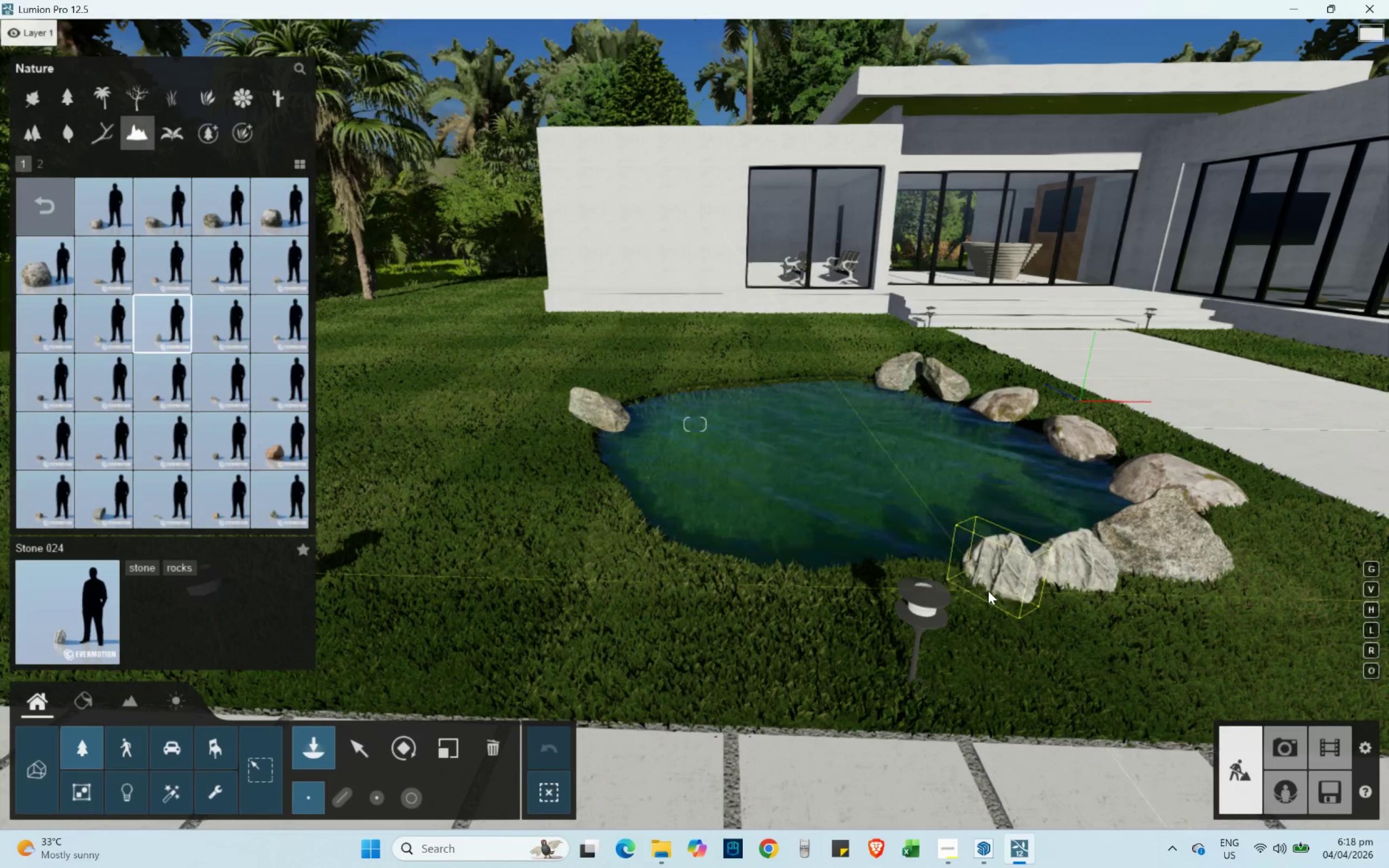 
hold_key(key=R, duration=1.52)
 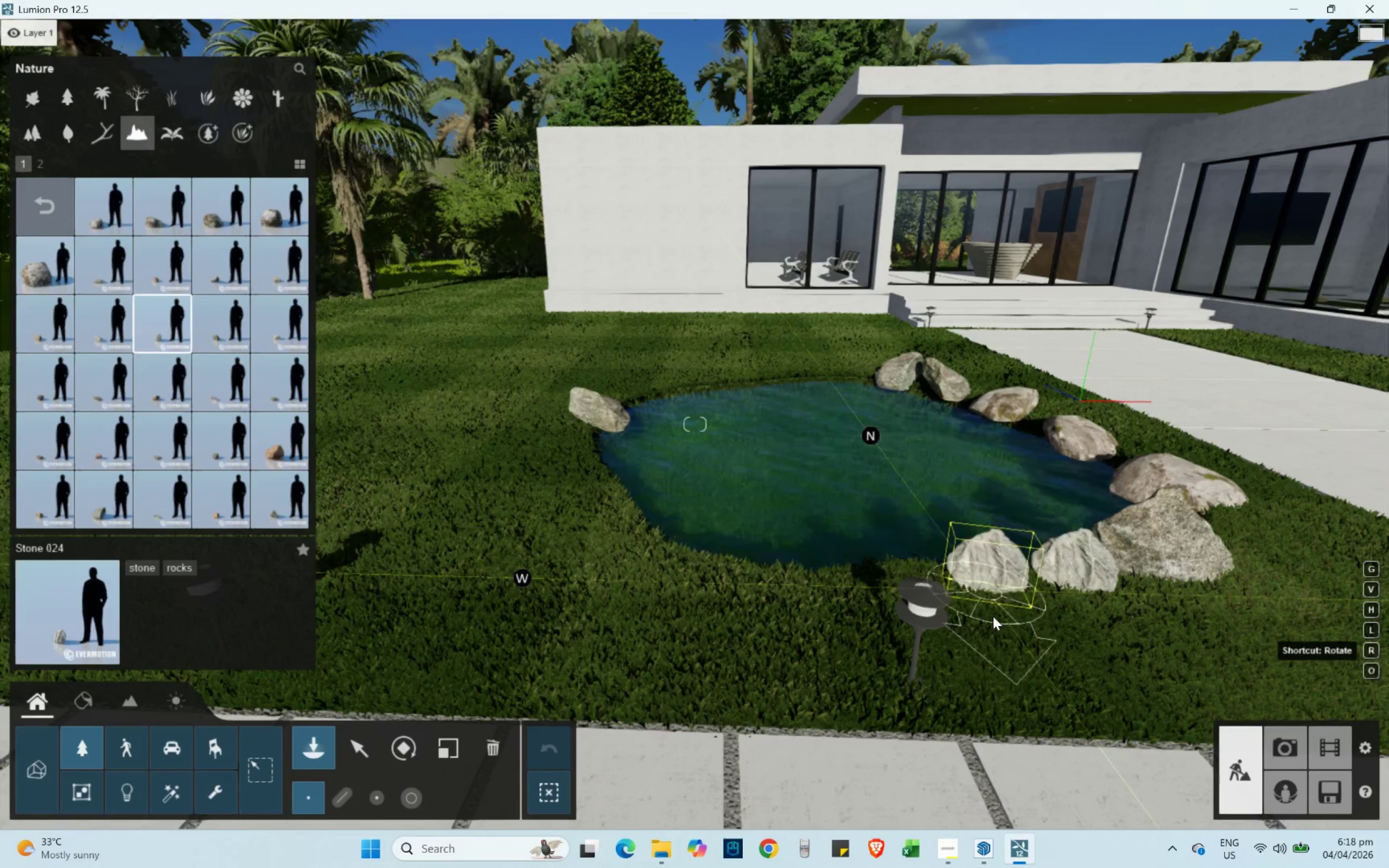 
type(rrrrrr)
 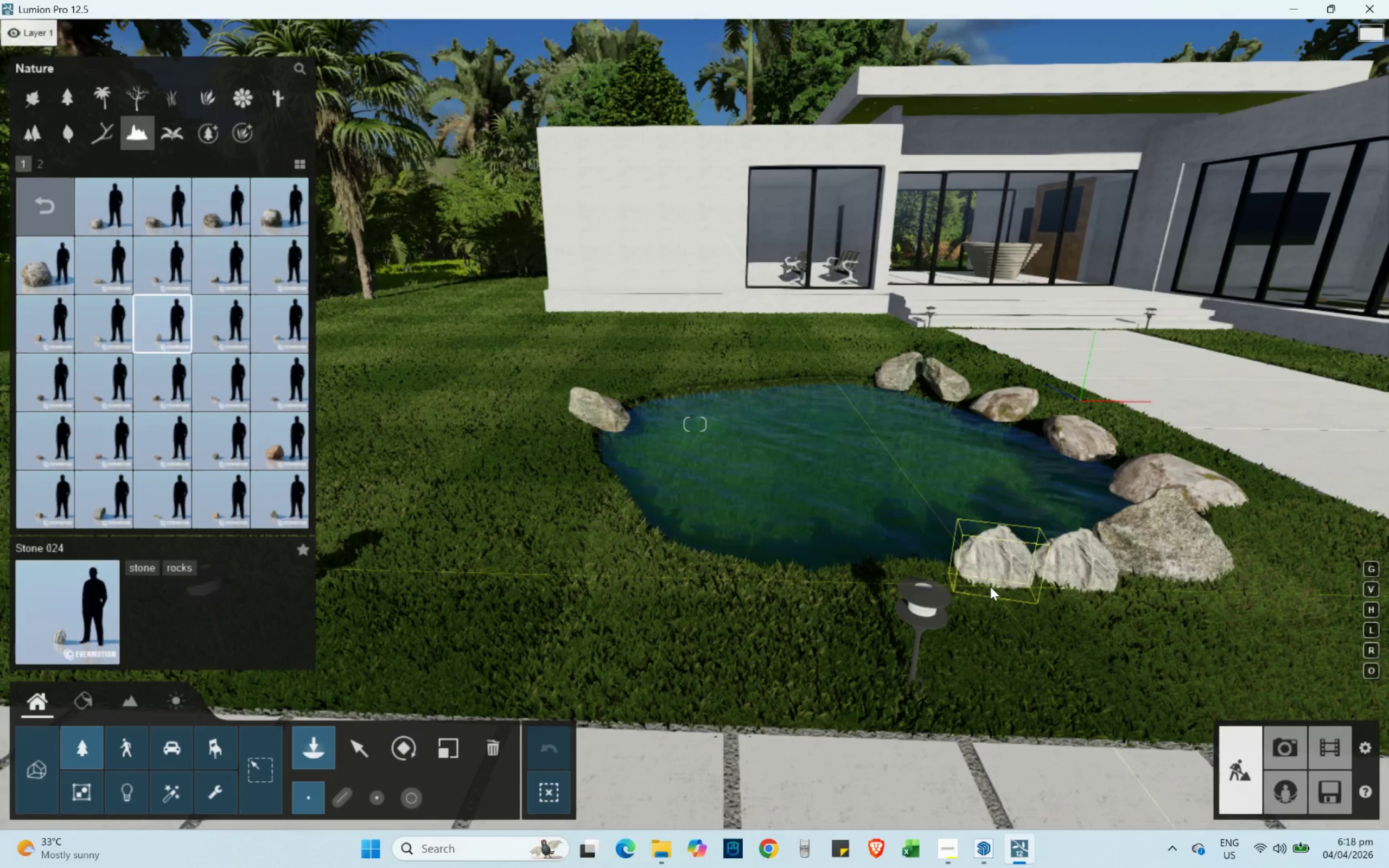 
left_click([990, 586])
 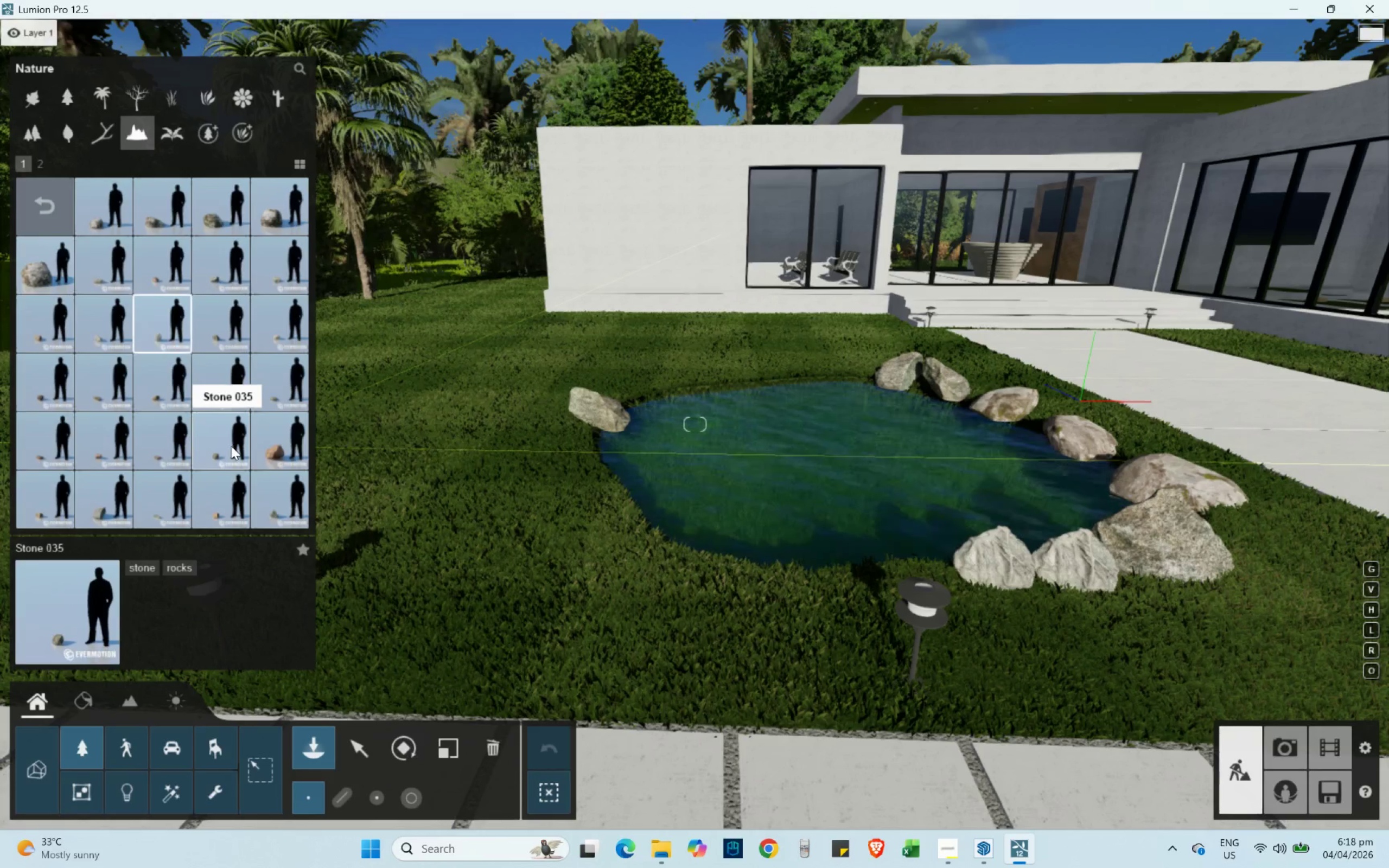 
left_click([231, 446])
 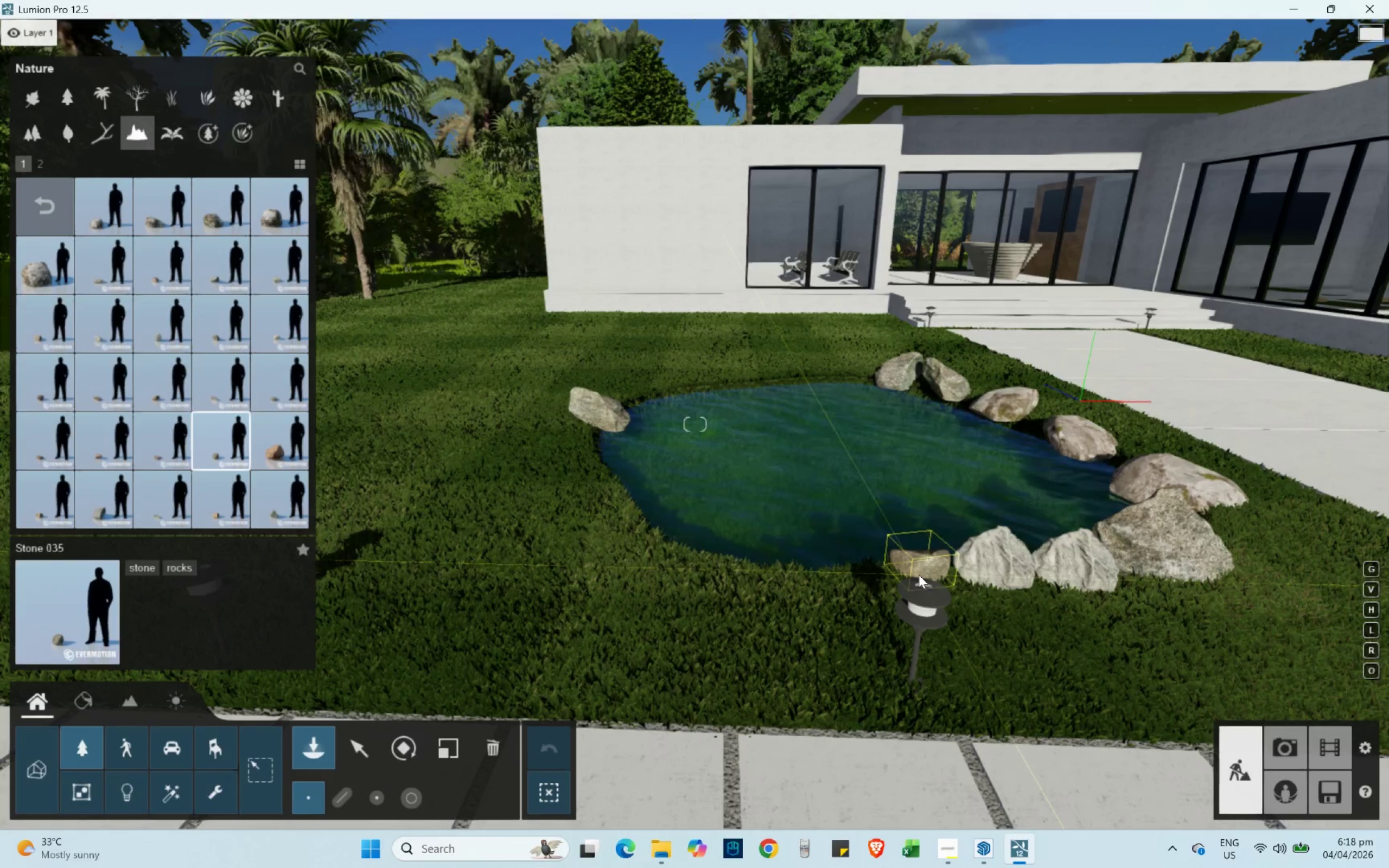 
left_click([919, 575])
 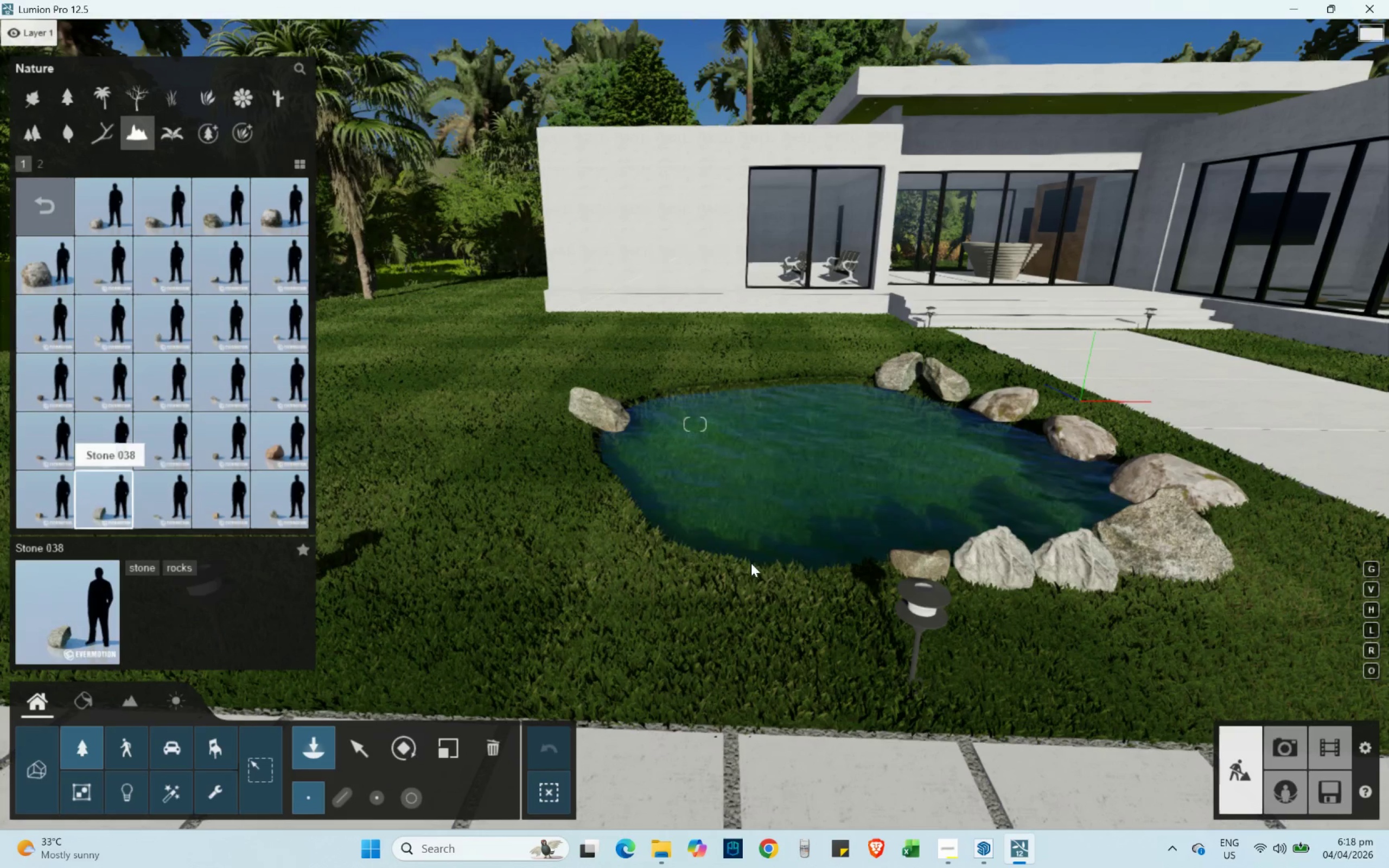 
hold_key(key=R, duration=1.5)
 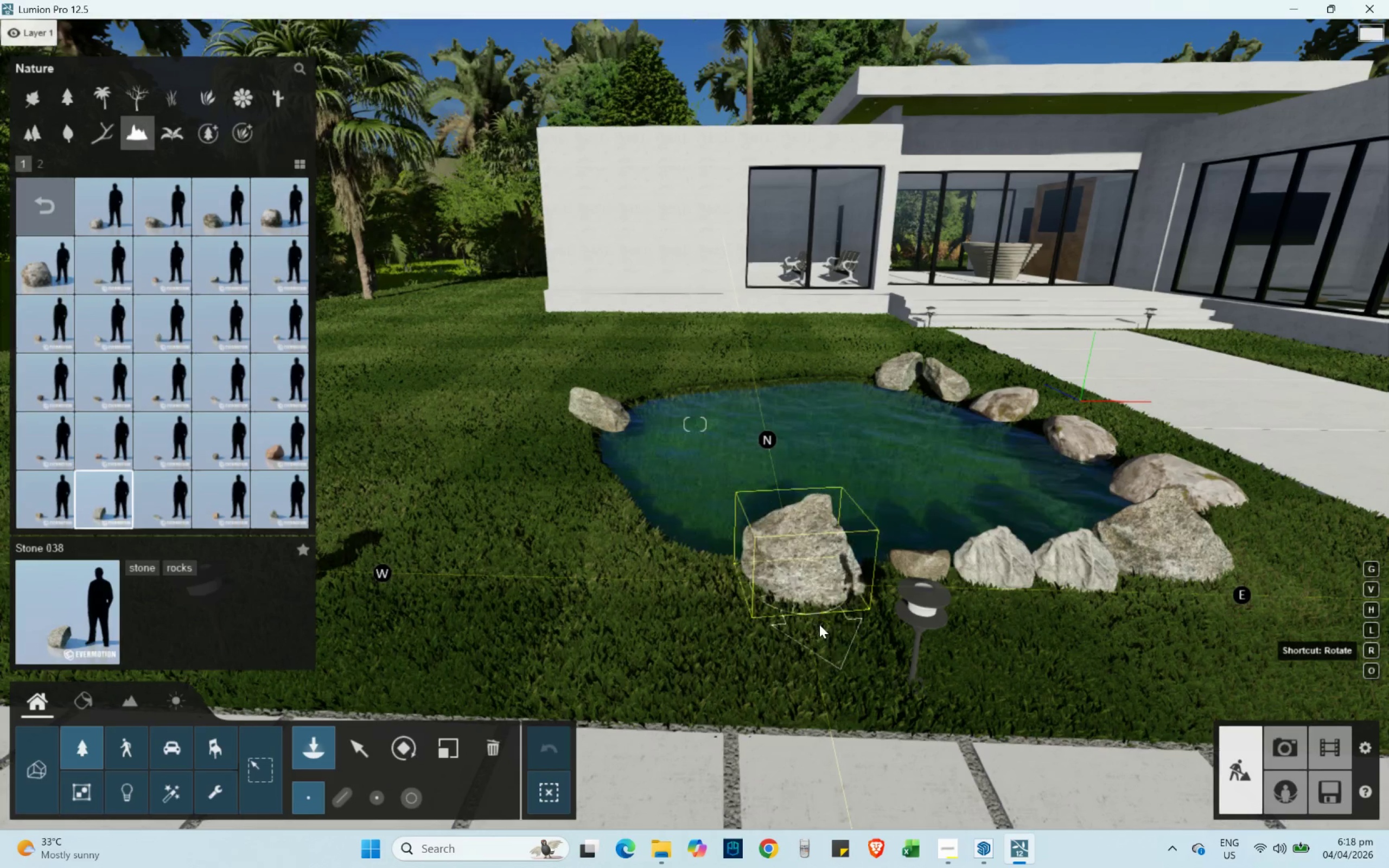 
hold_key(key=R, duration=0.95)
 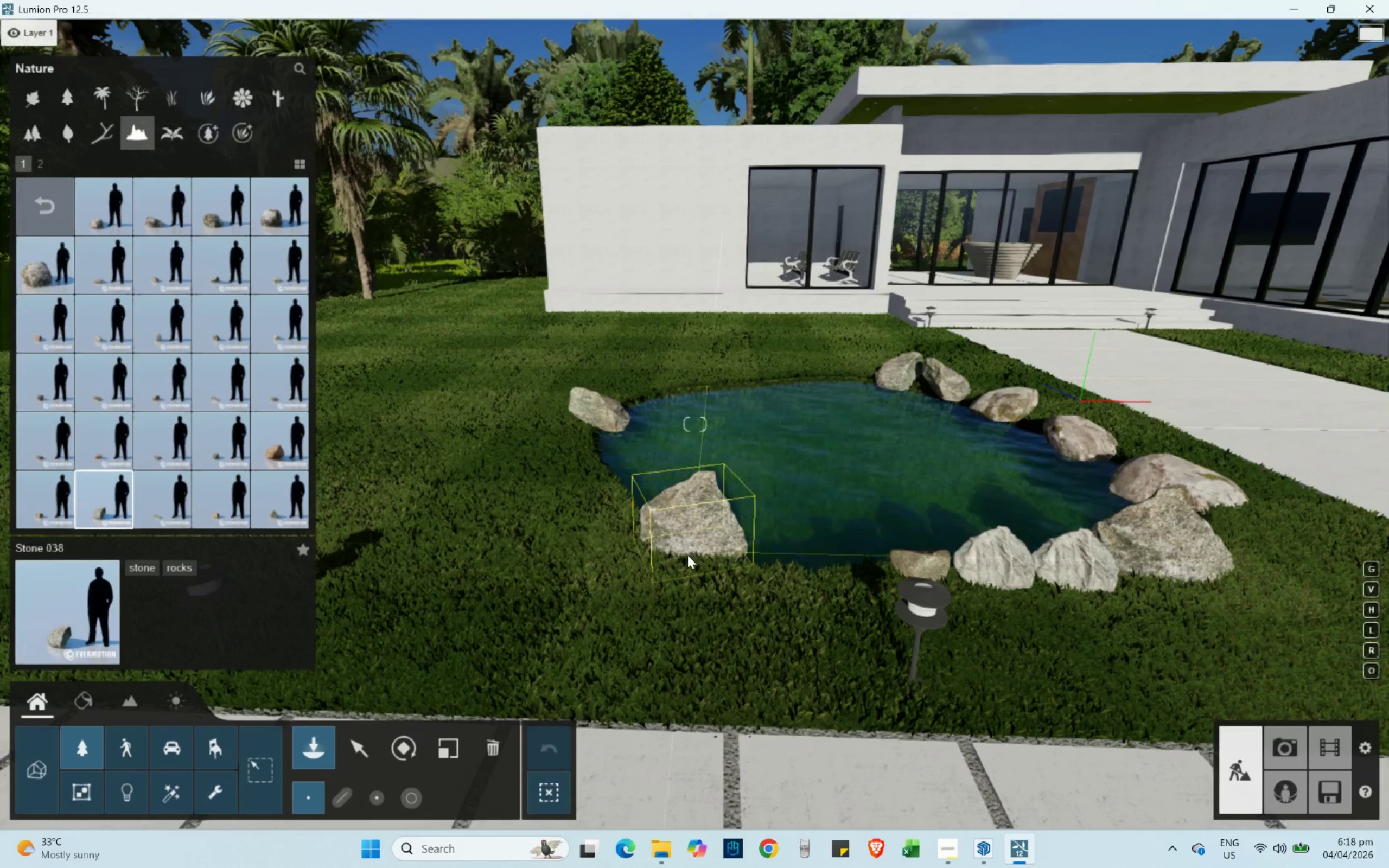 
left_click([687, 555])
 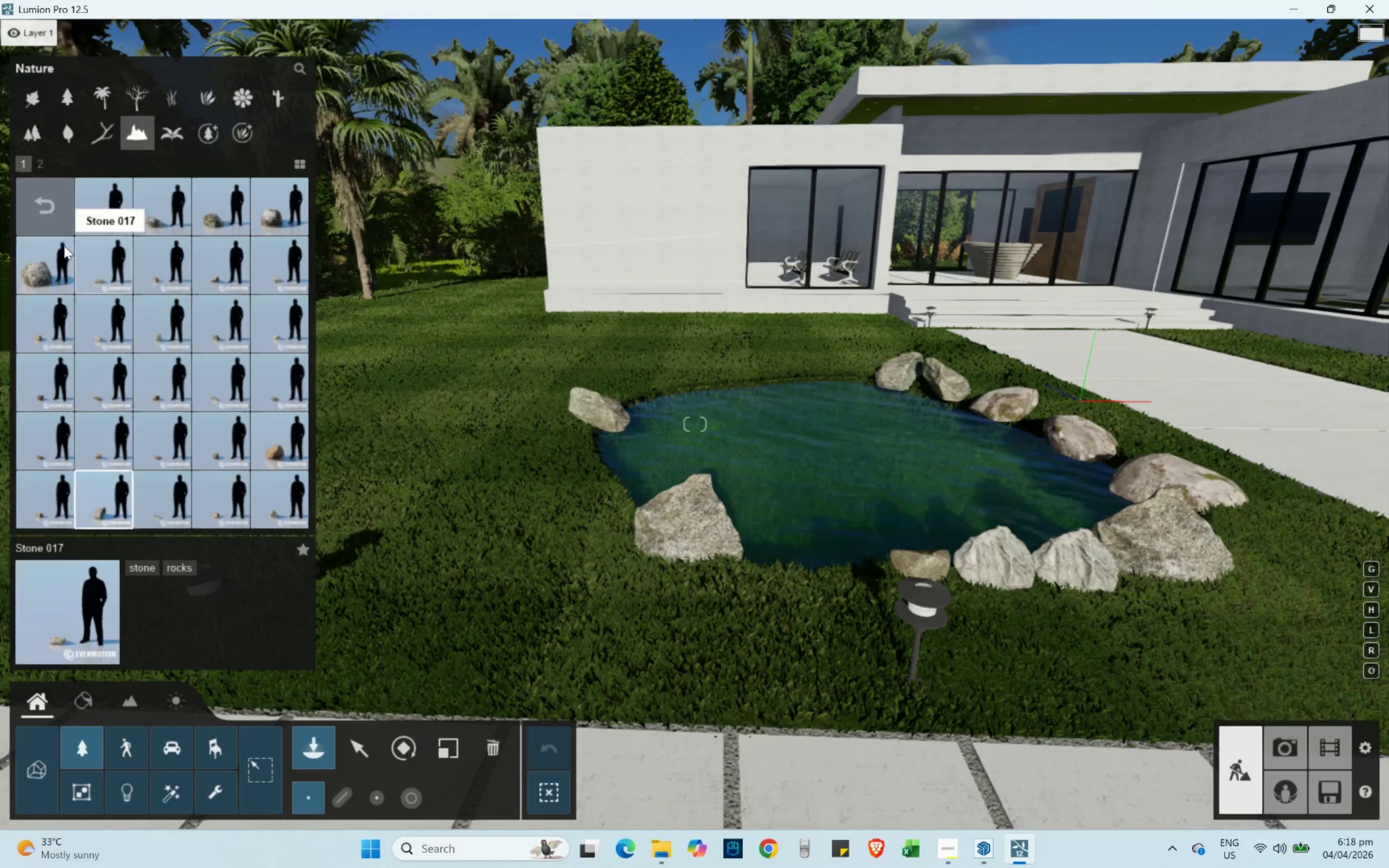 
left_click([106, 130])
 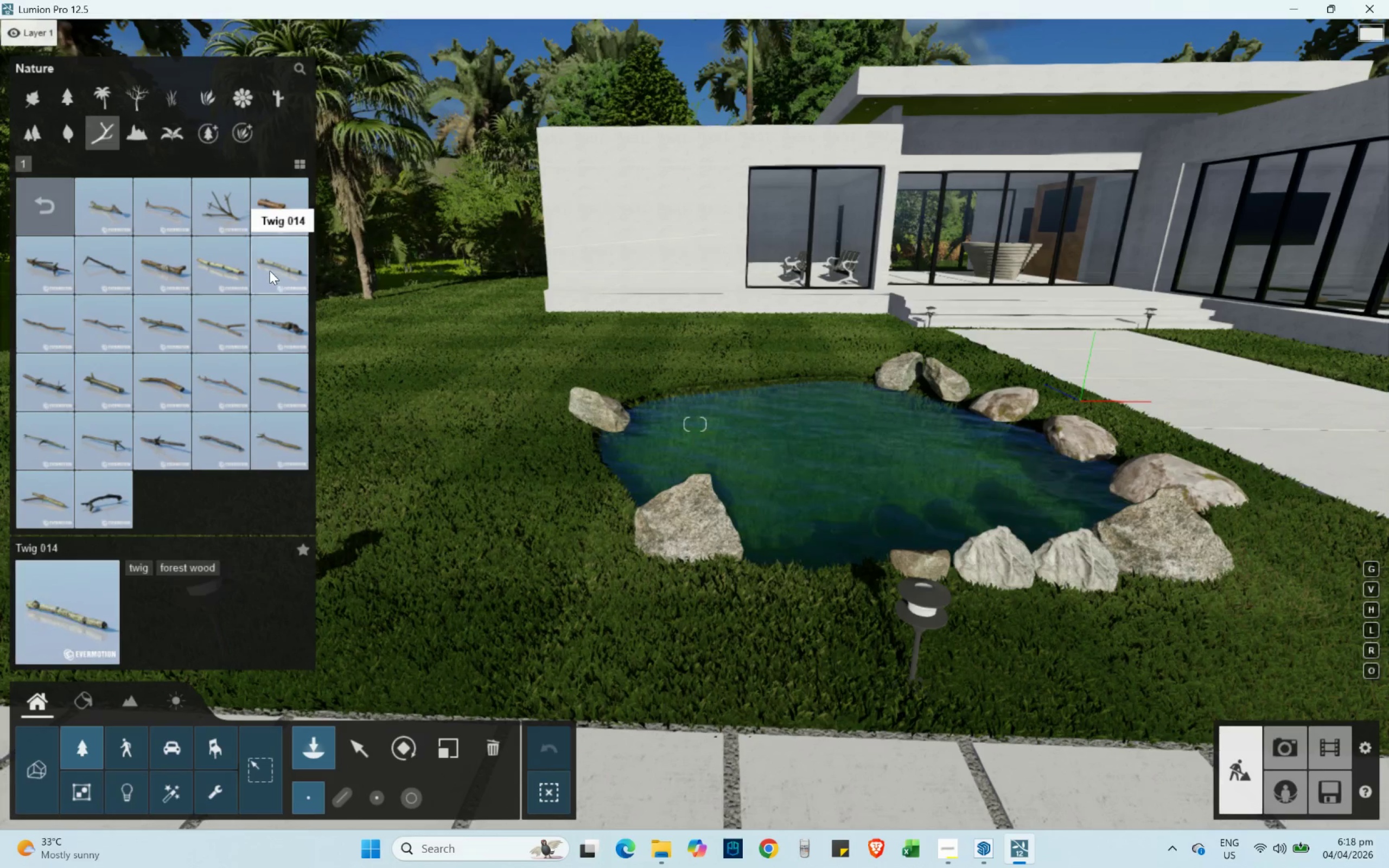 
left_click([281, 323])
 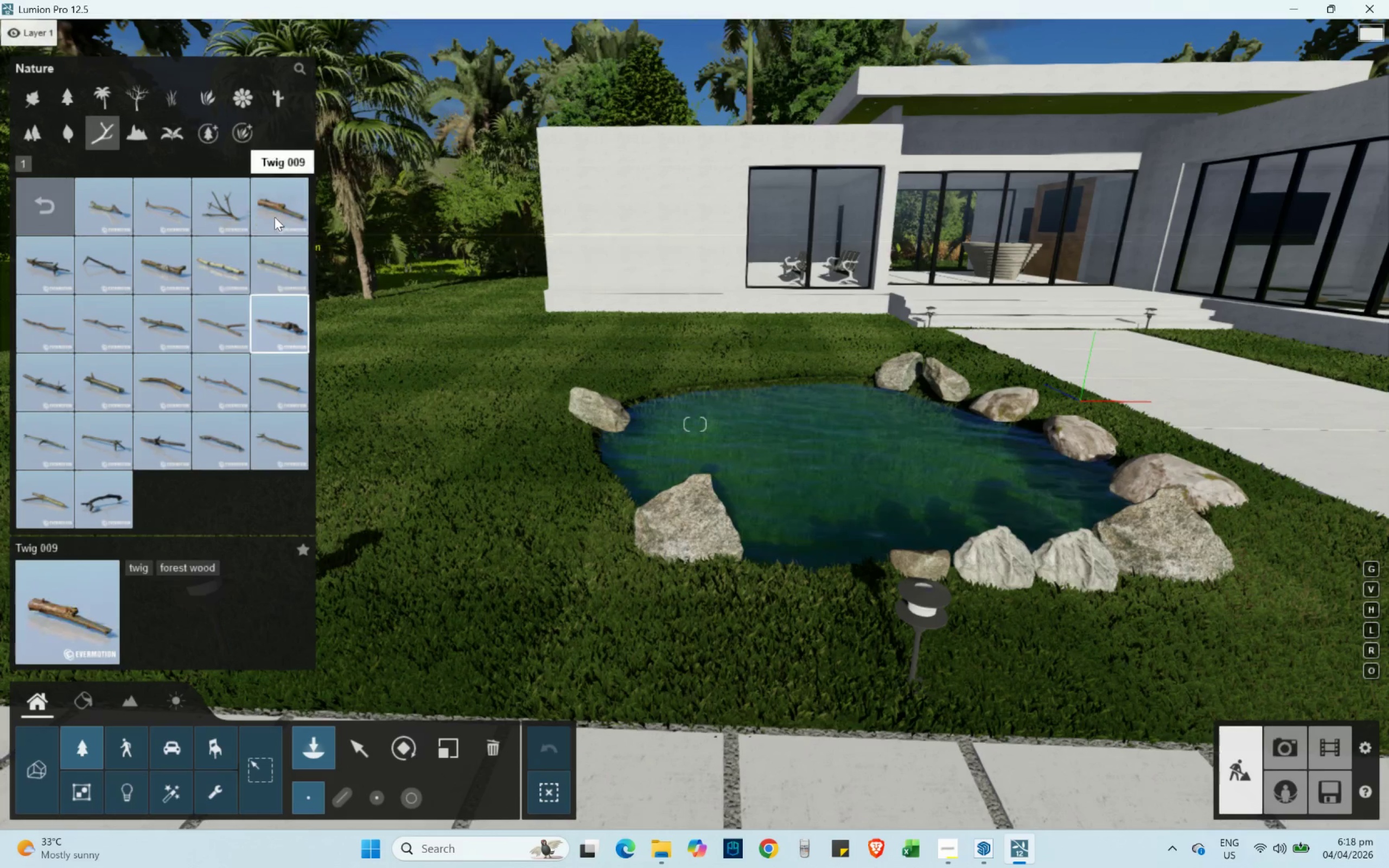 
left_click([275, 216])
 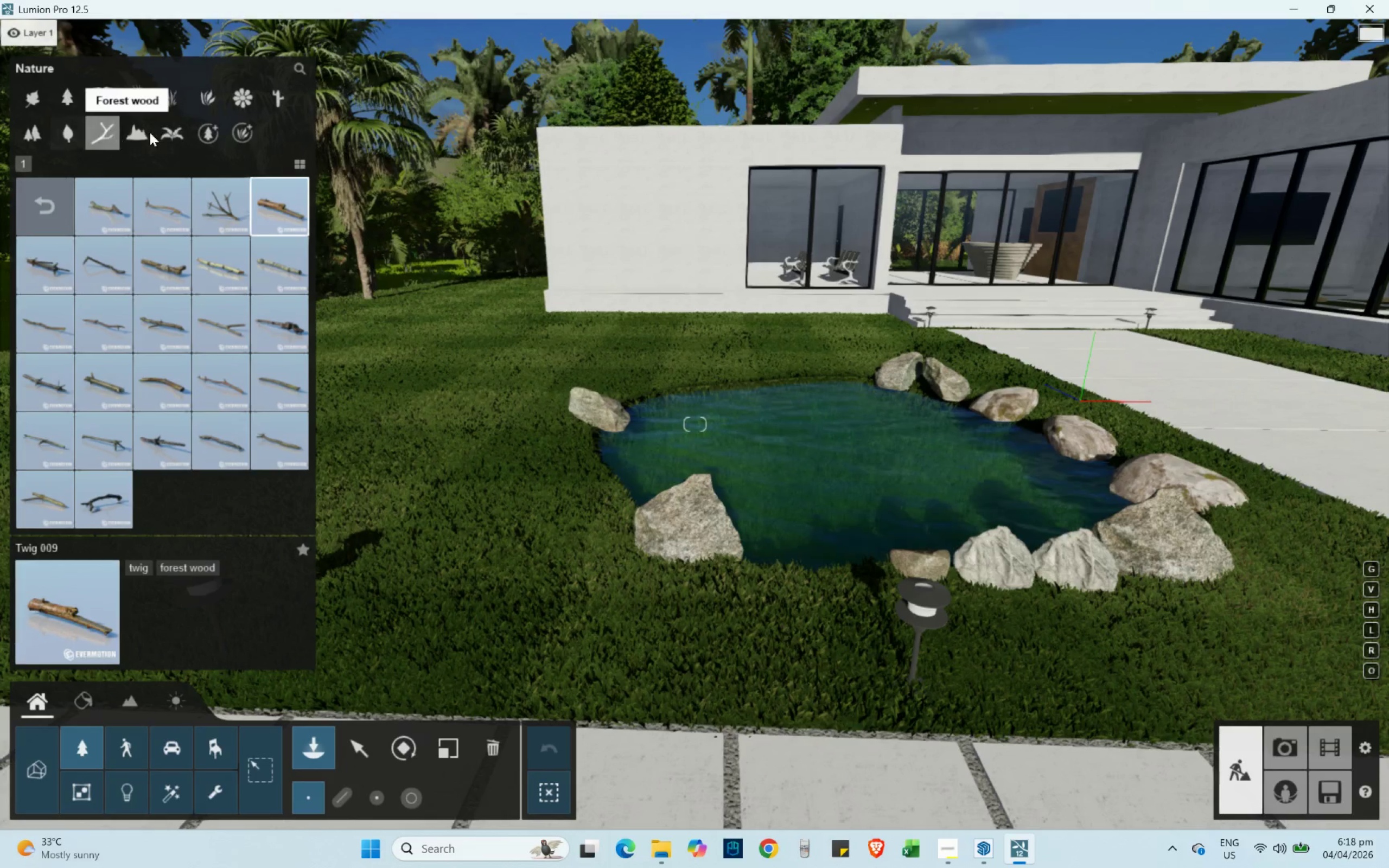 
wait(6.67)
 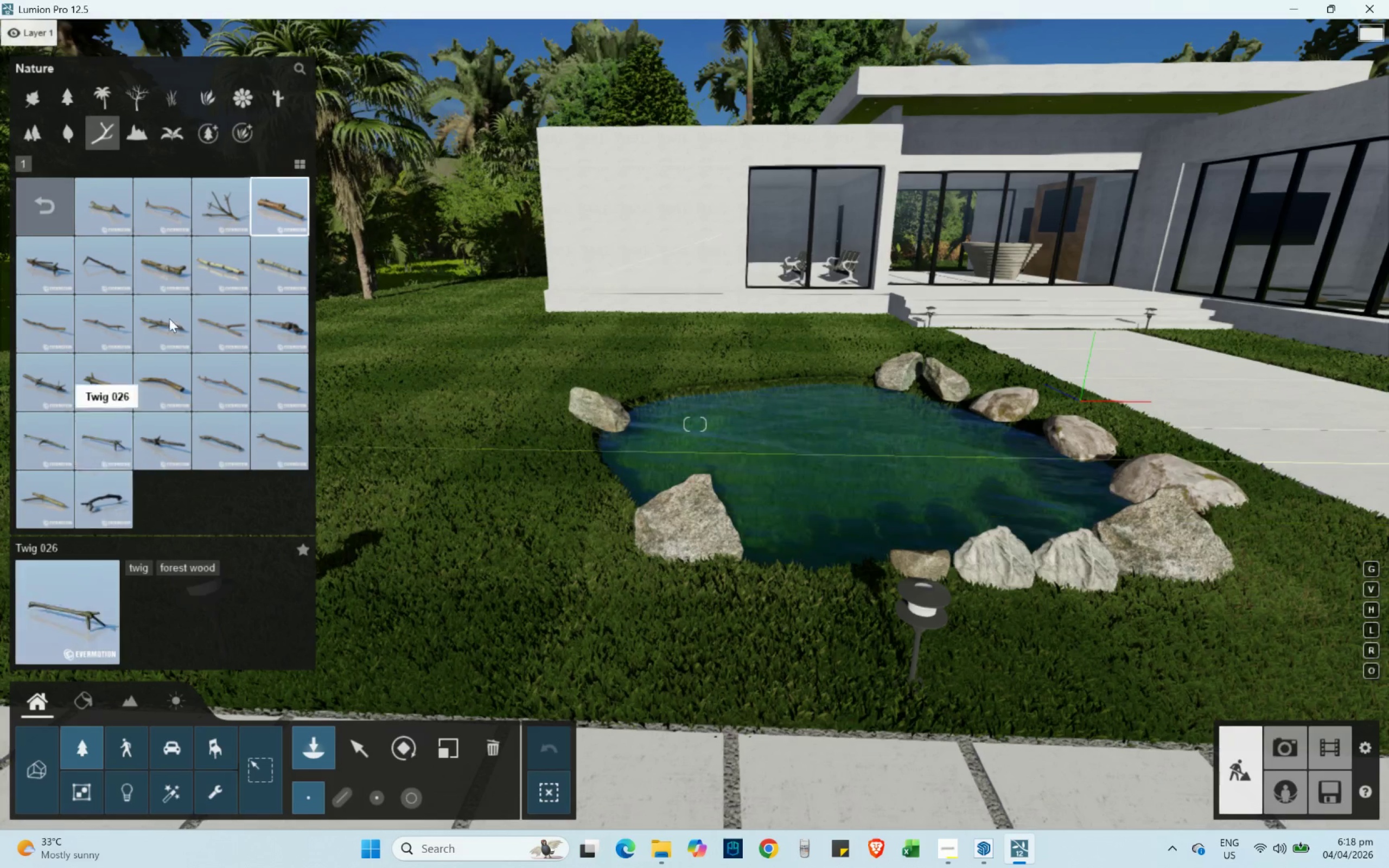 
left_click([279, 211])
 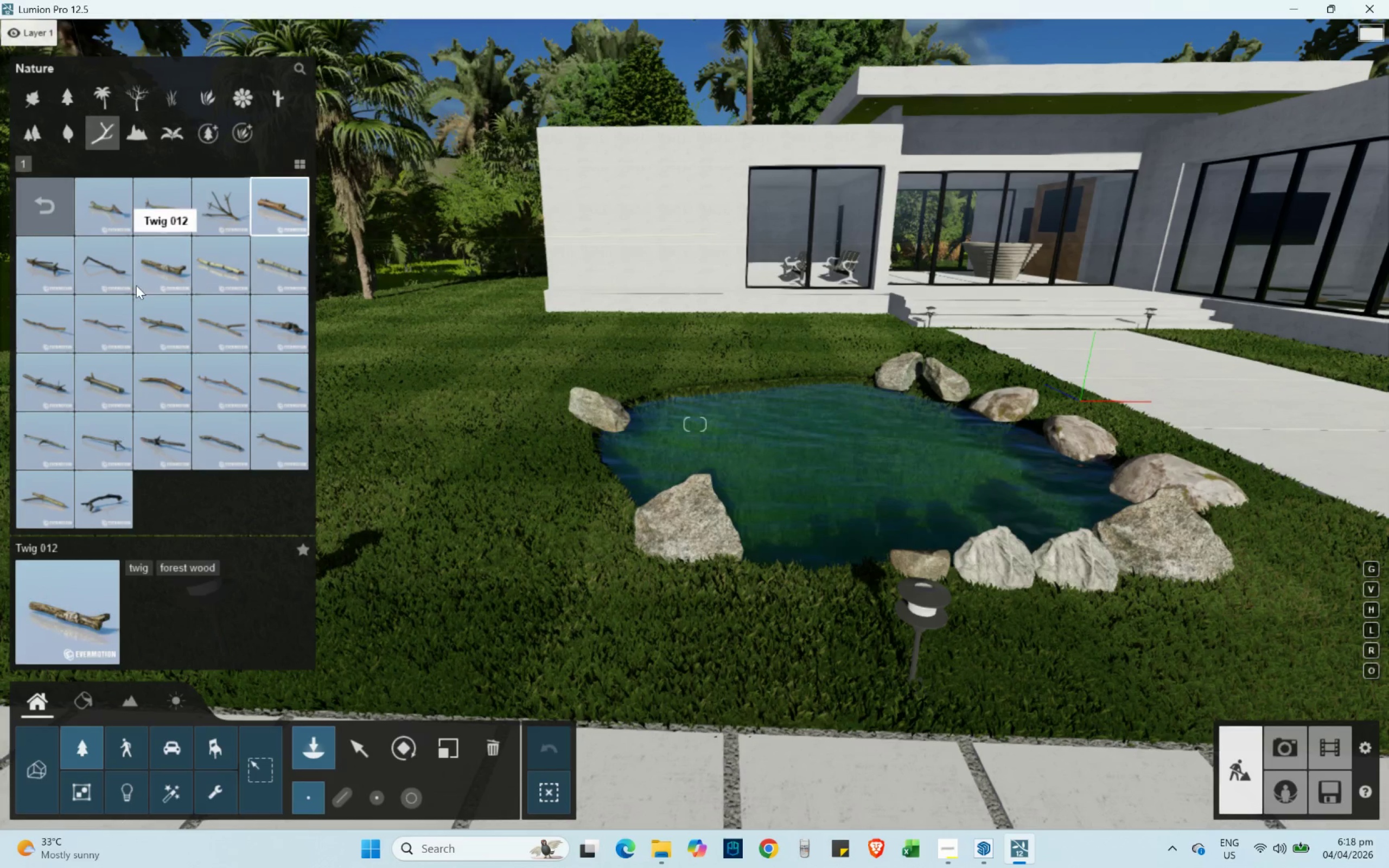 
left_click([150, 137])
 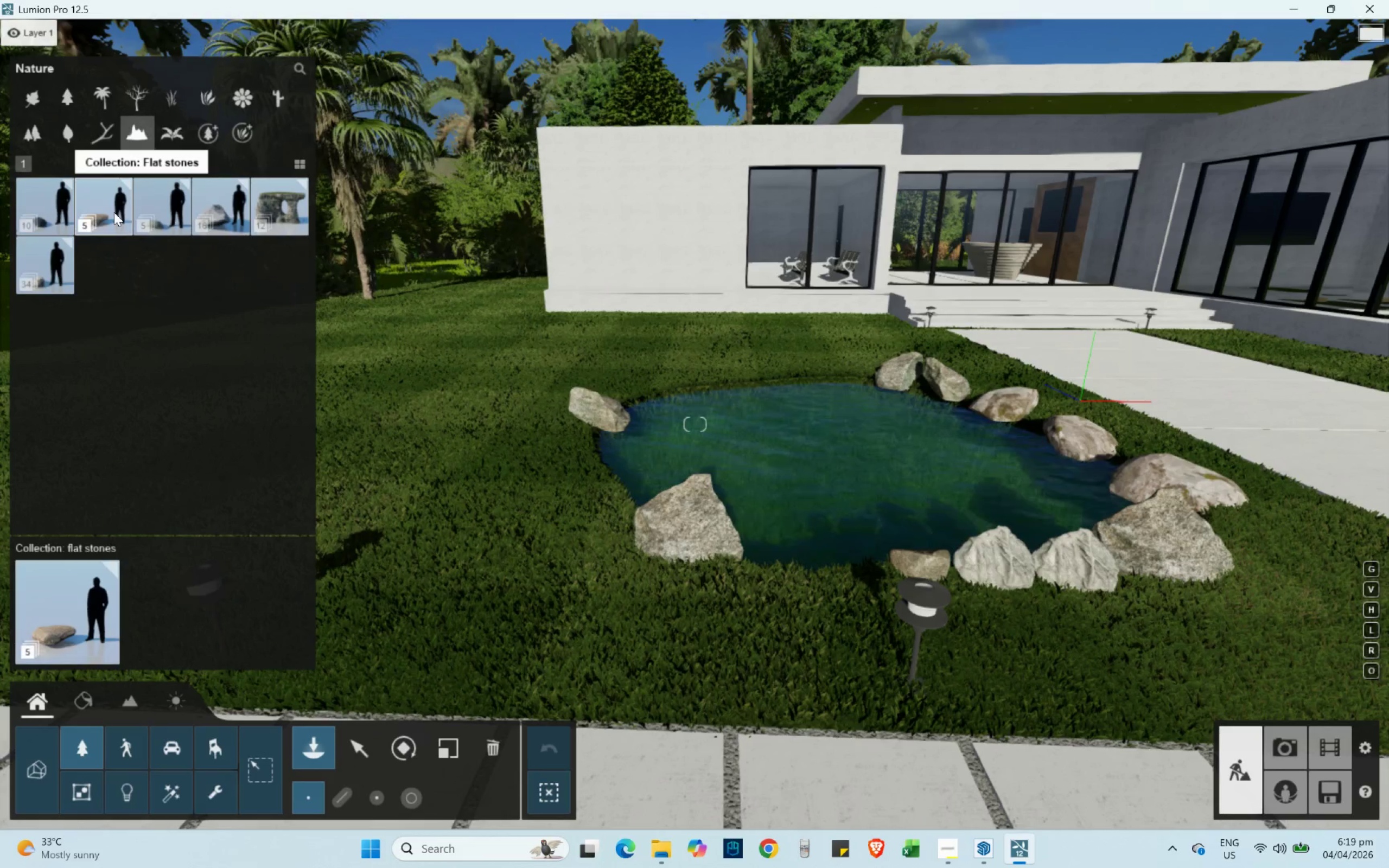 
wait(6.31)
 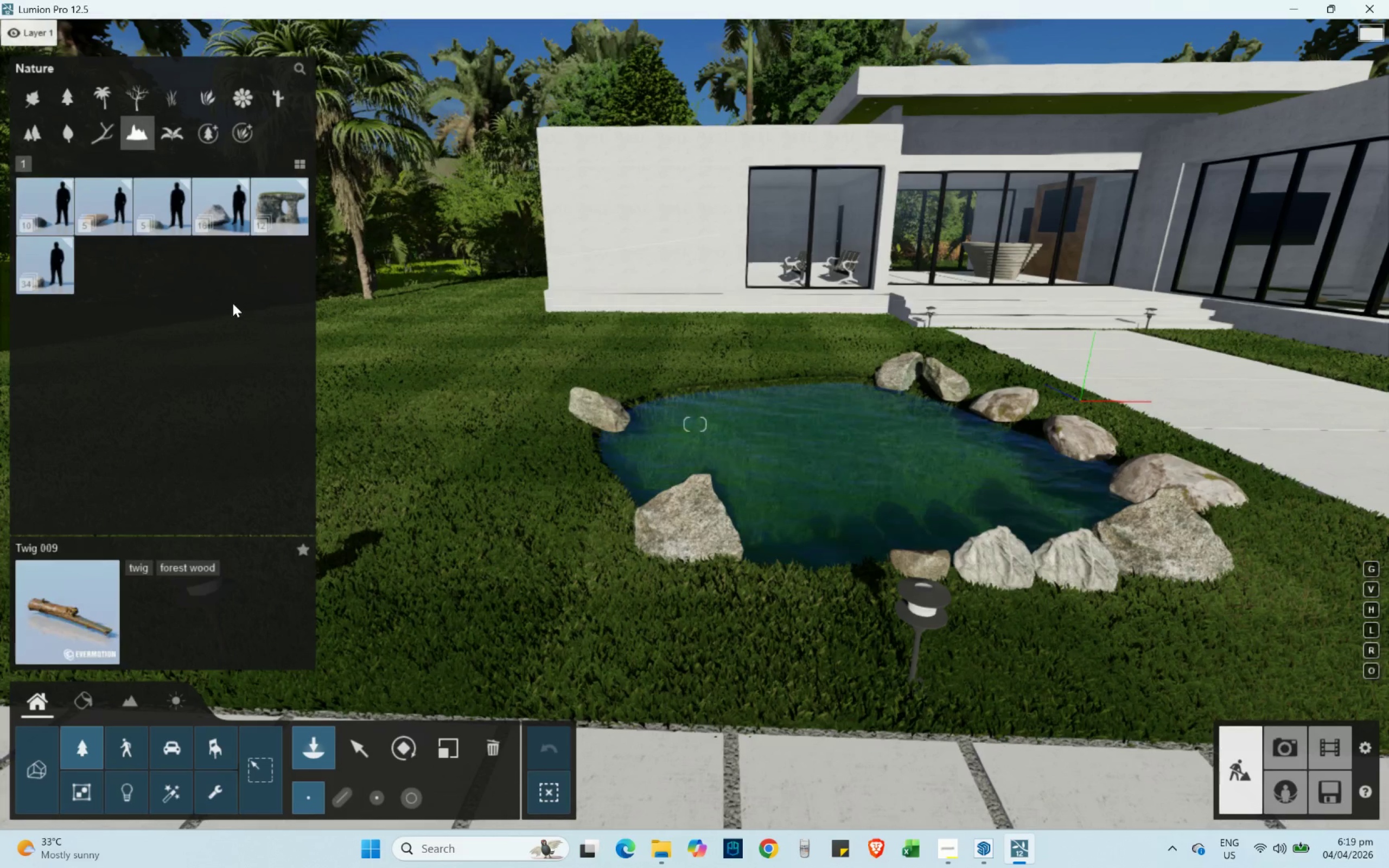 
left_click([499, 744])
 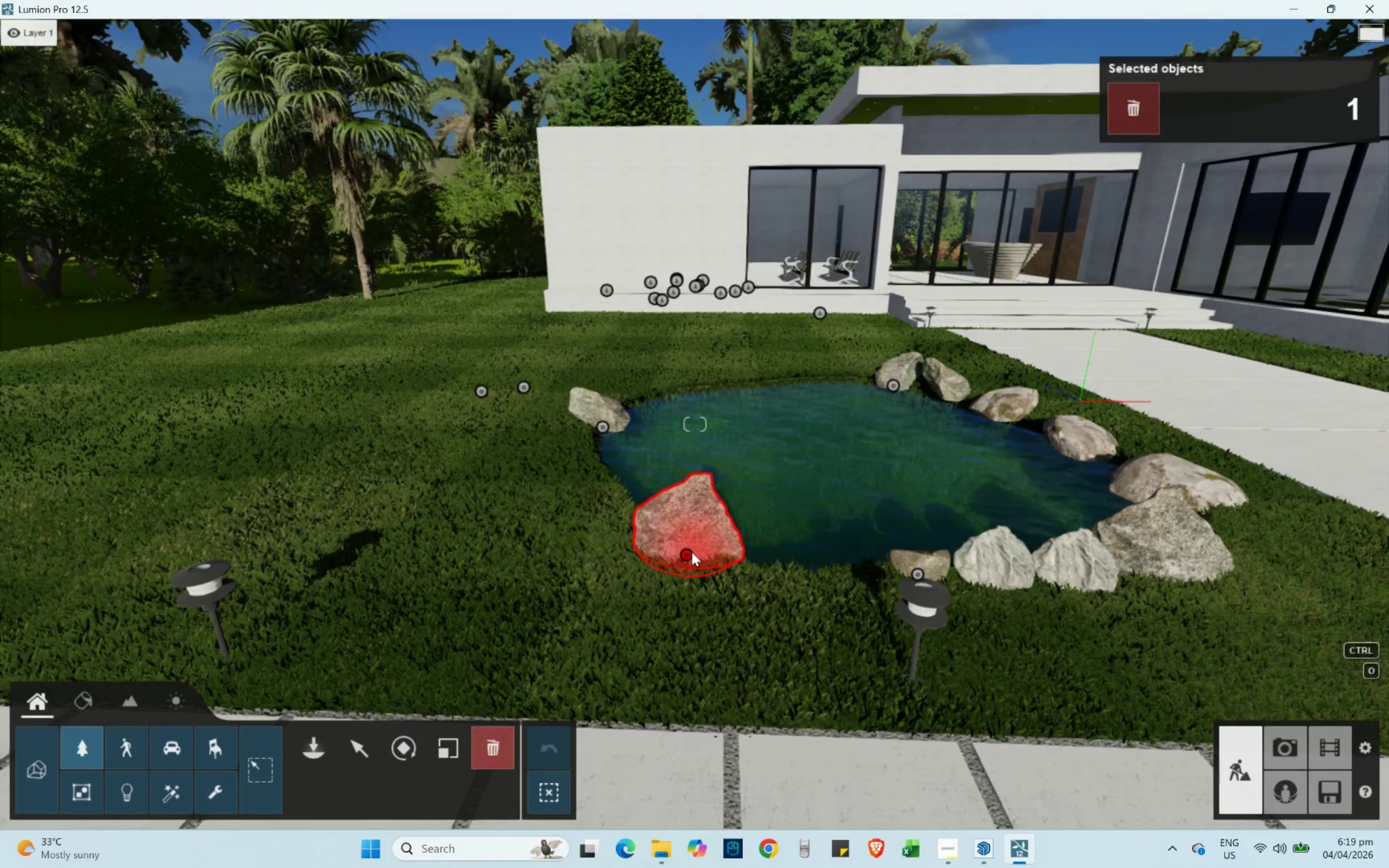 
left_click([689, 555])
 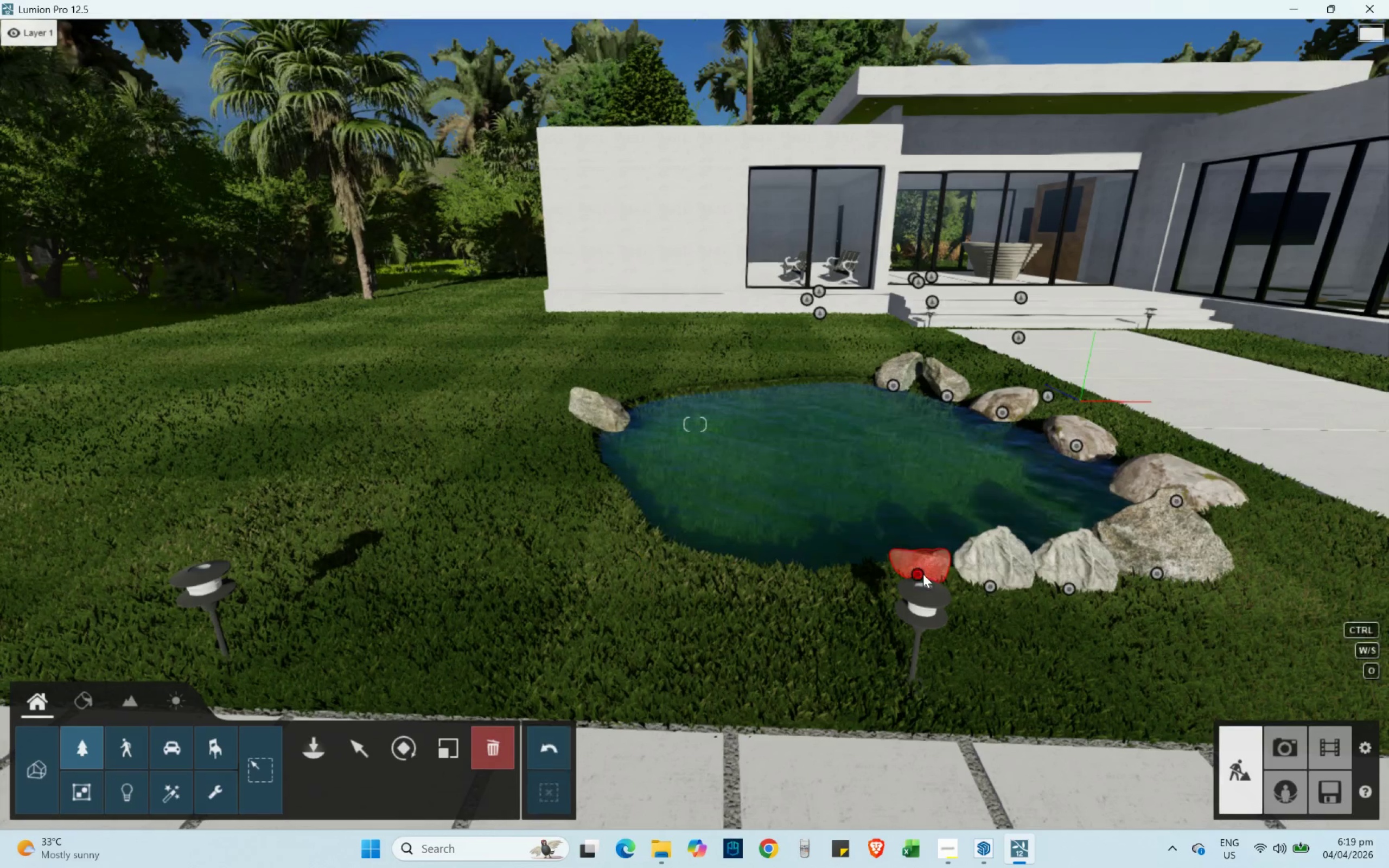 
left_click([921, 573])
 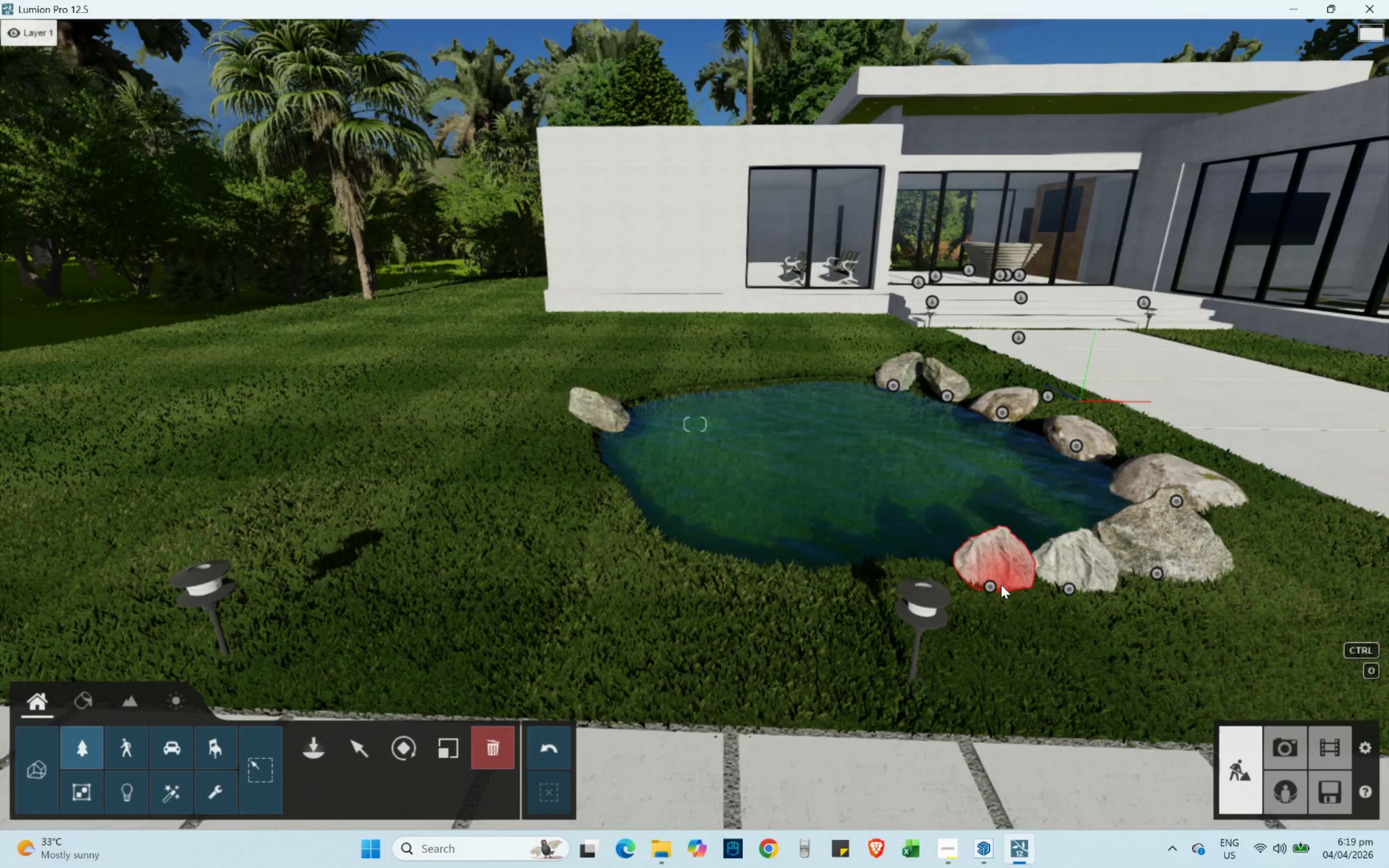 
left_click([991, 587])
 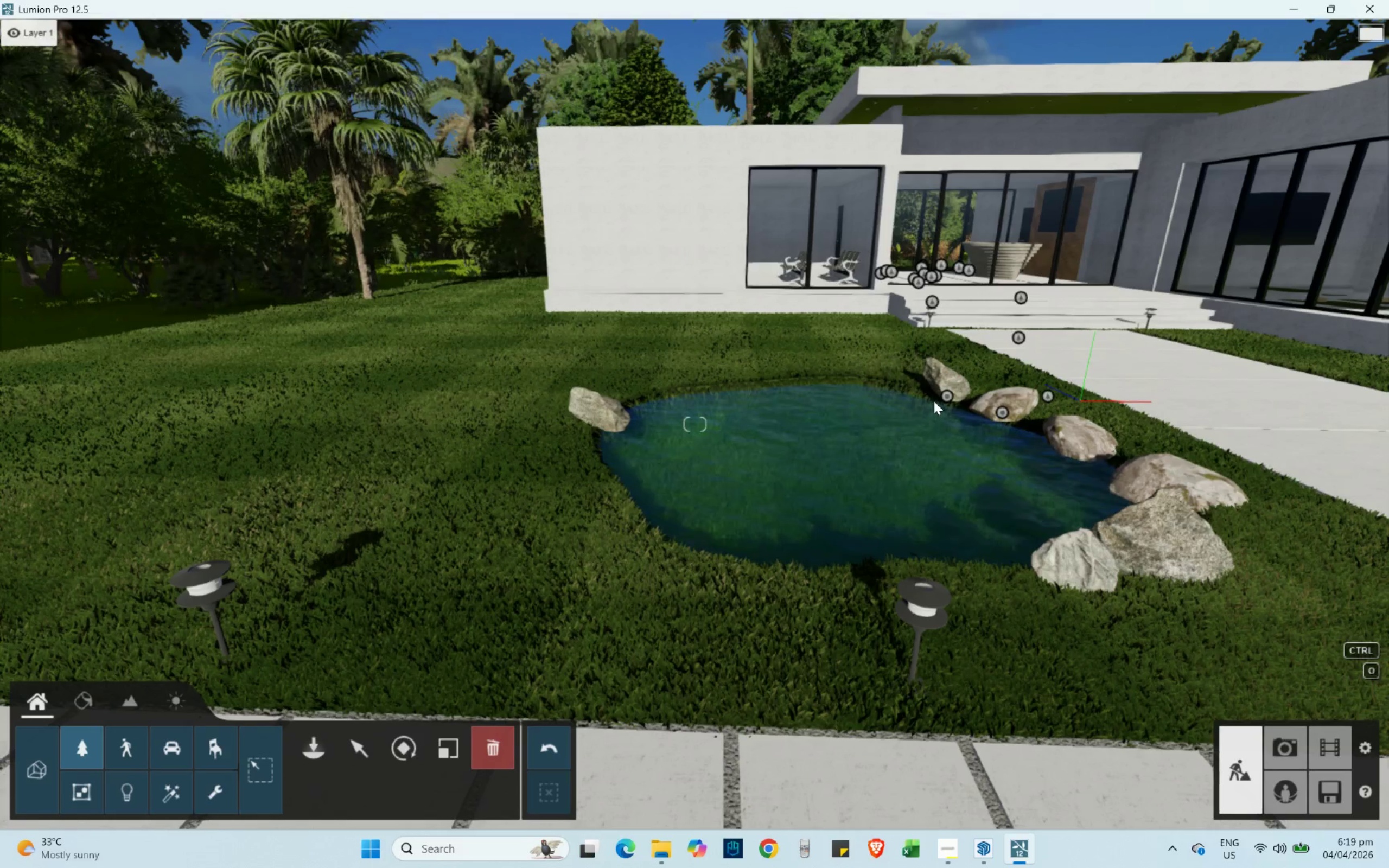 
left_click([950, 391])
 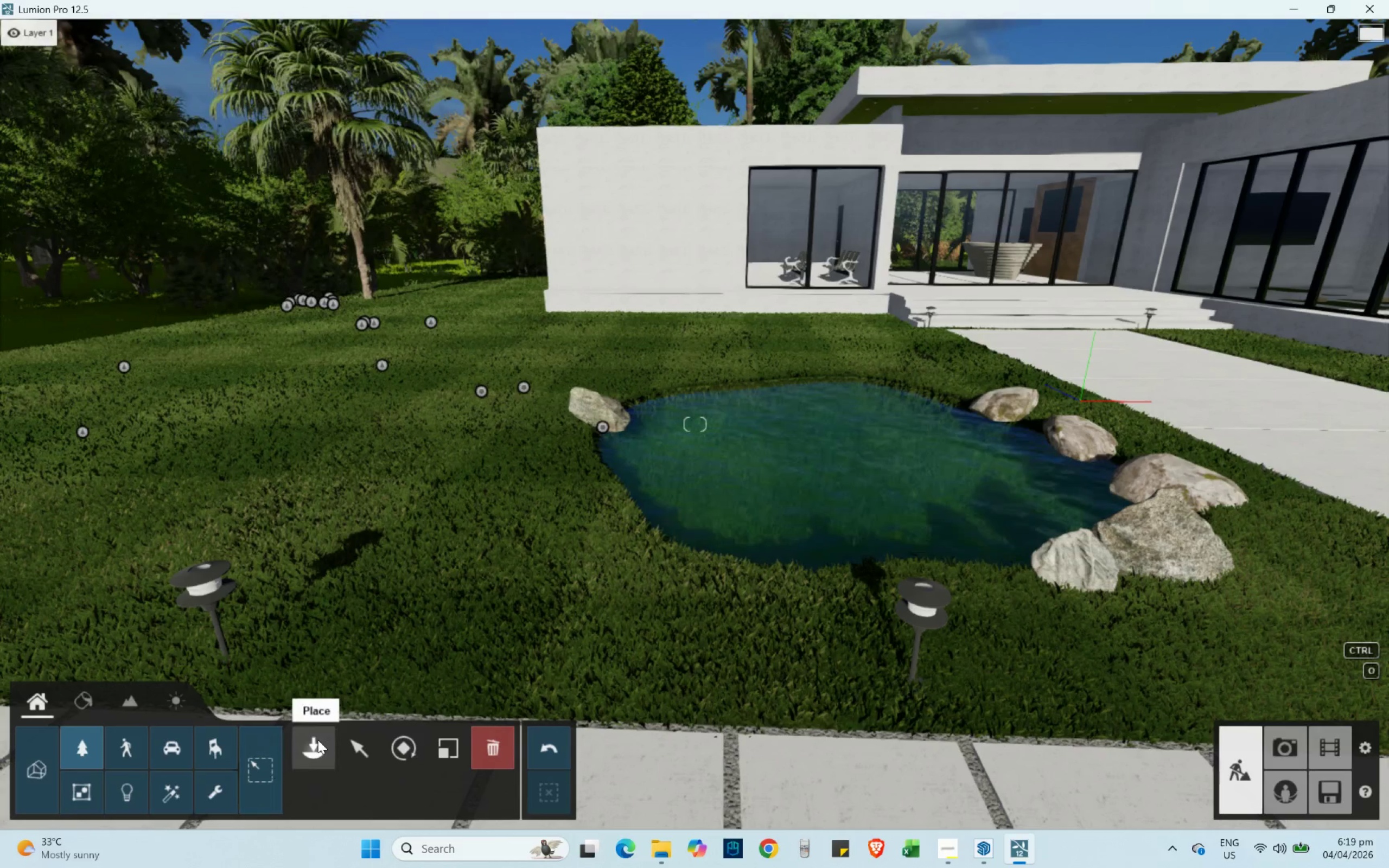 
left_click_drag(start_coordinate=[318, 741], to_coordinate=[315, 741])
 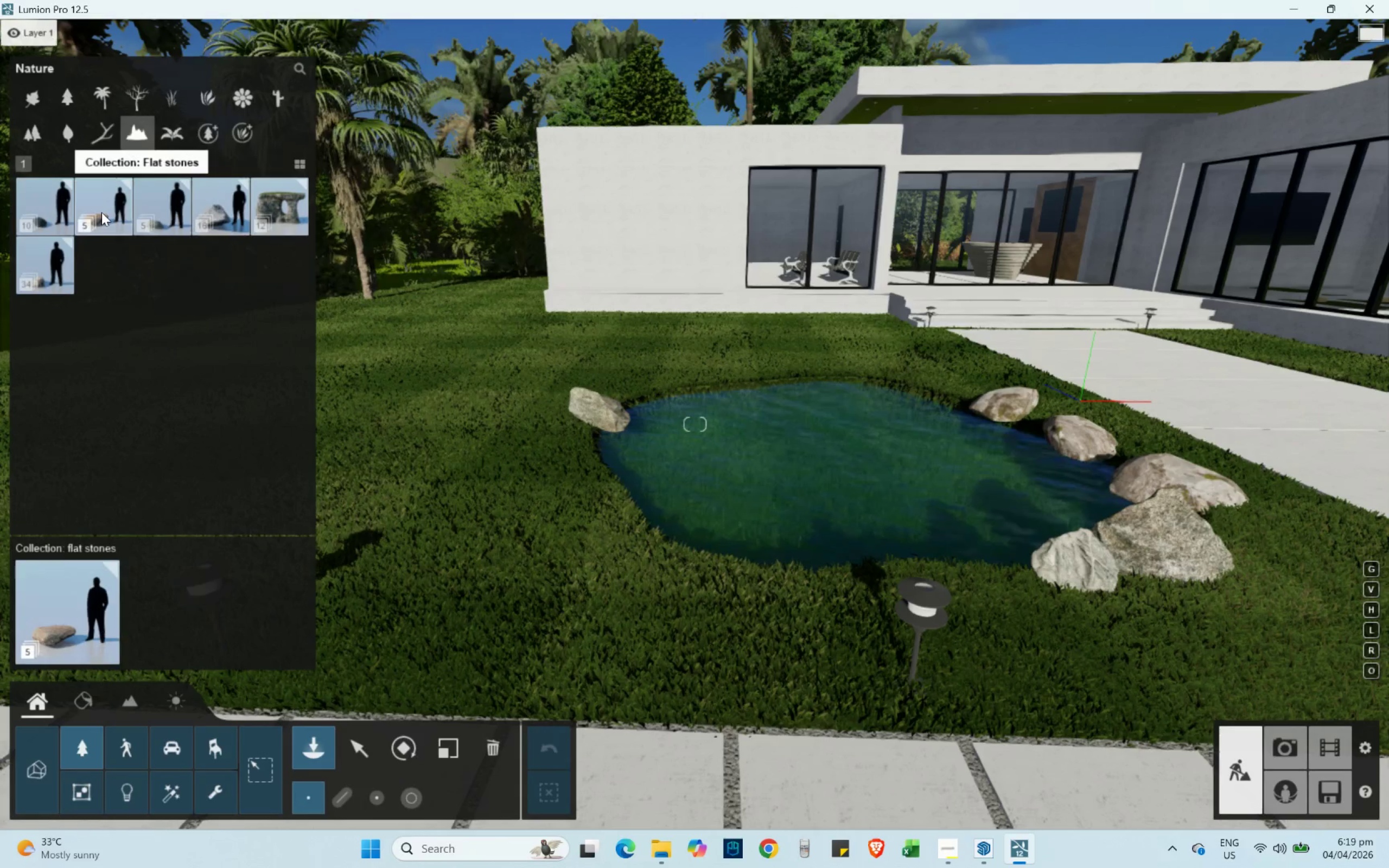 
left_click([101, 212])
 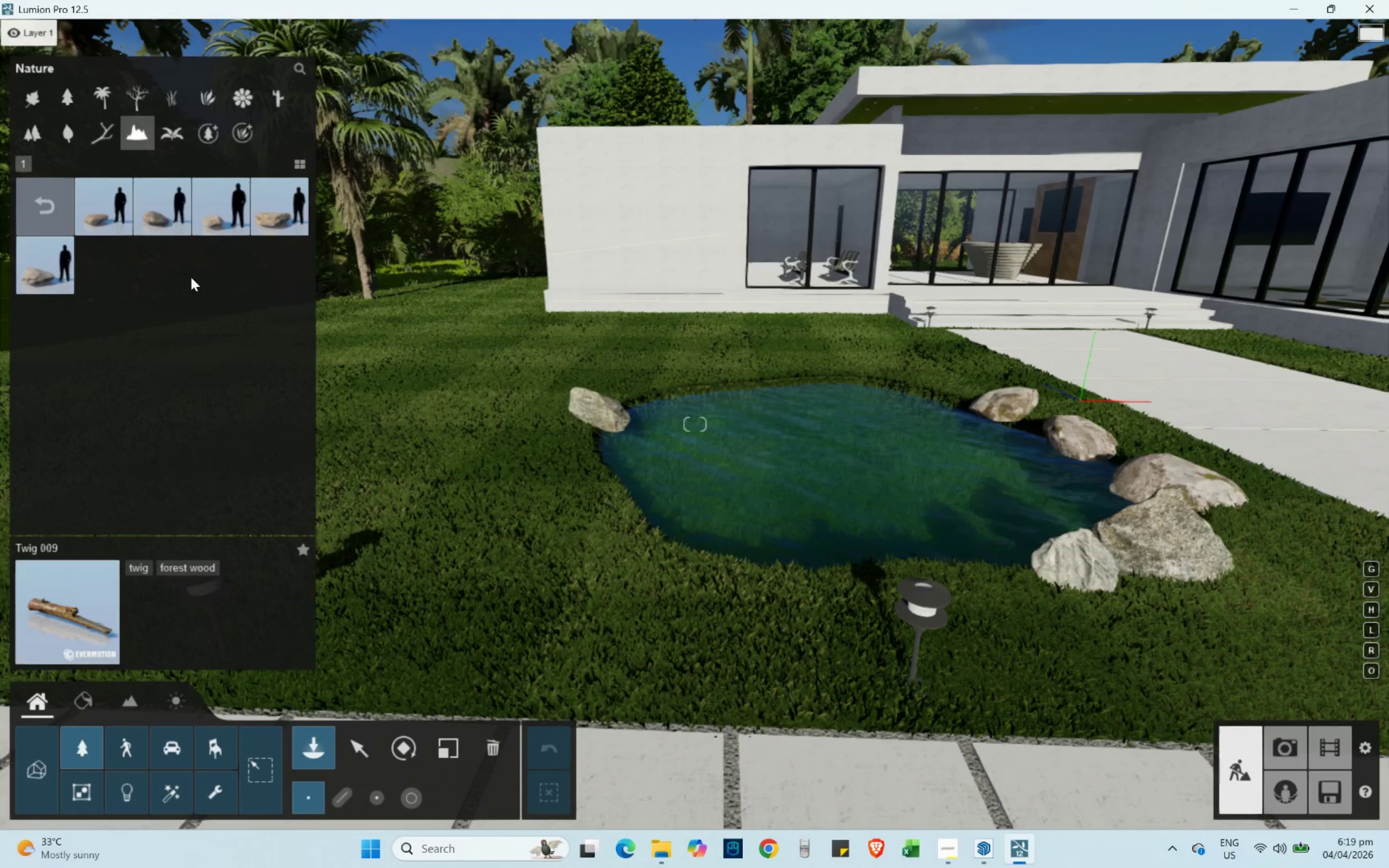 
left_click([258, 220])
 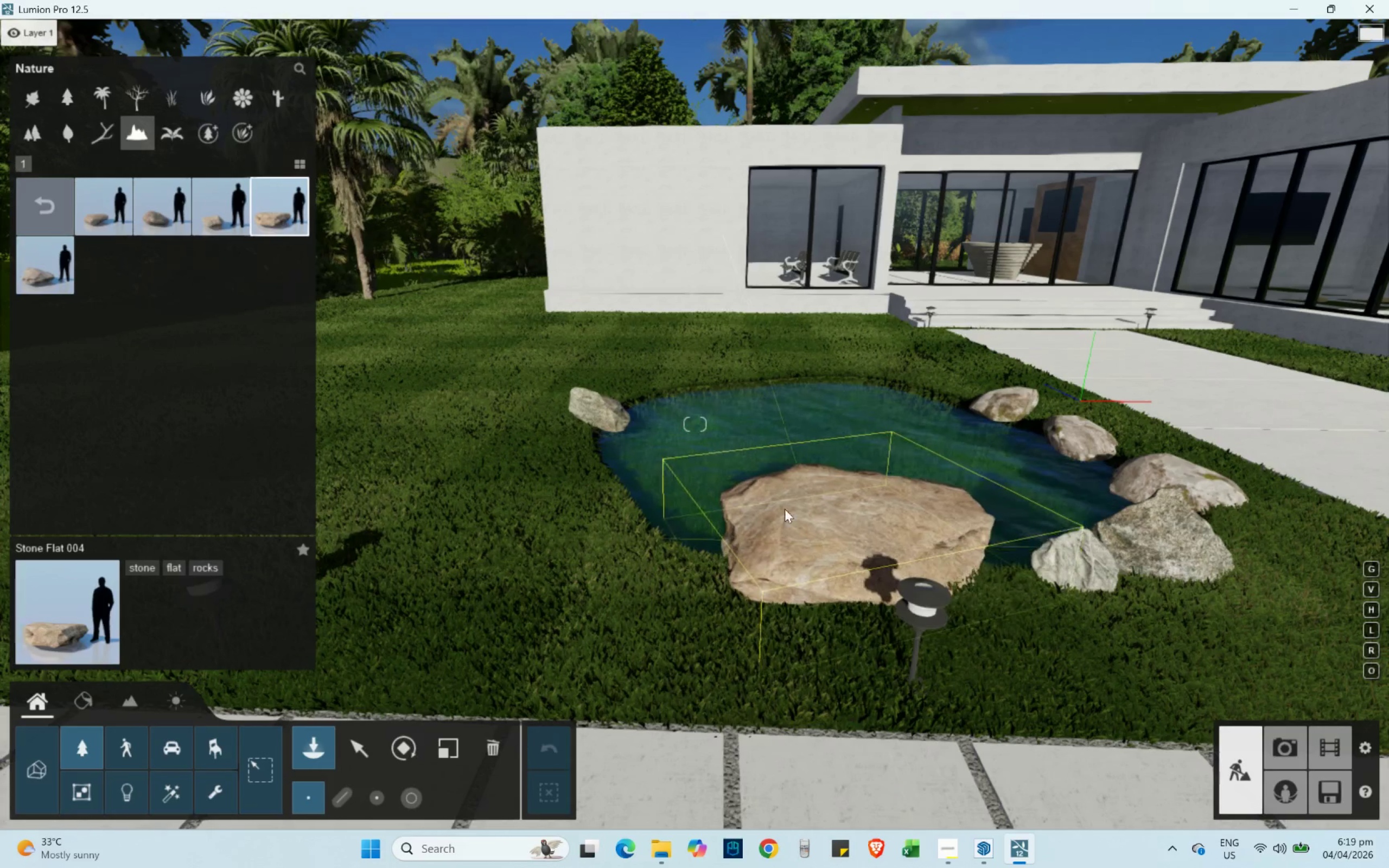 
left_click_drag(start_coordinate=[748, 433], to_coordinate=[746, 427])
 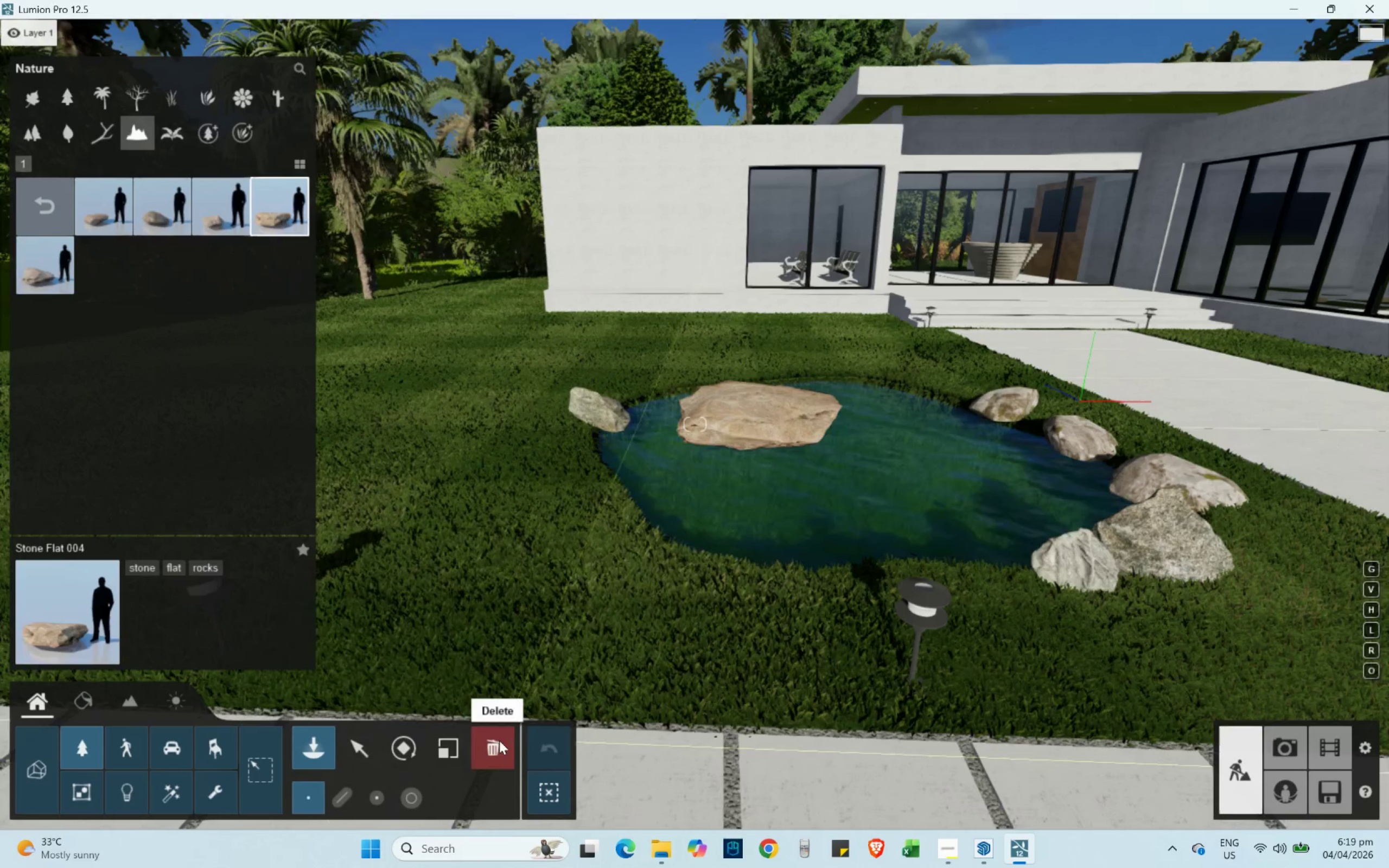 
left_click([738, 430])
 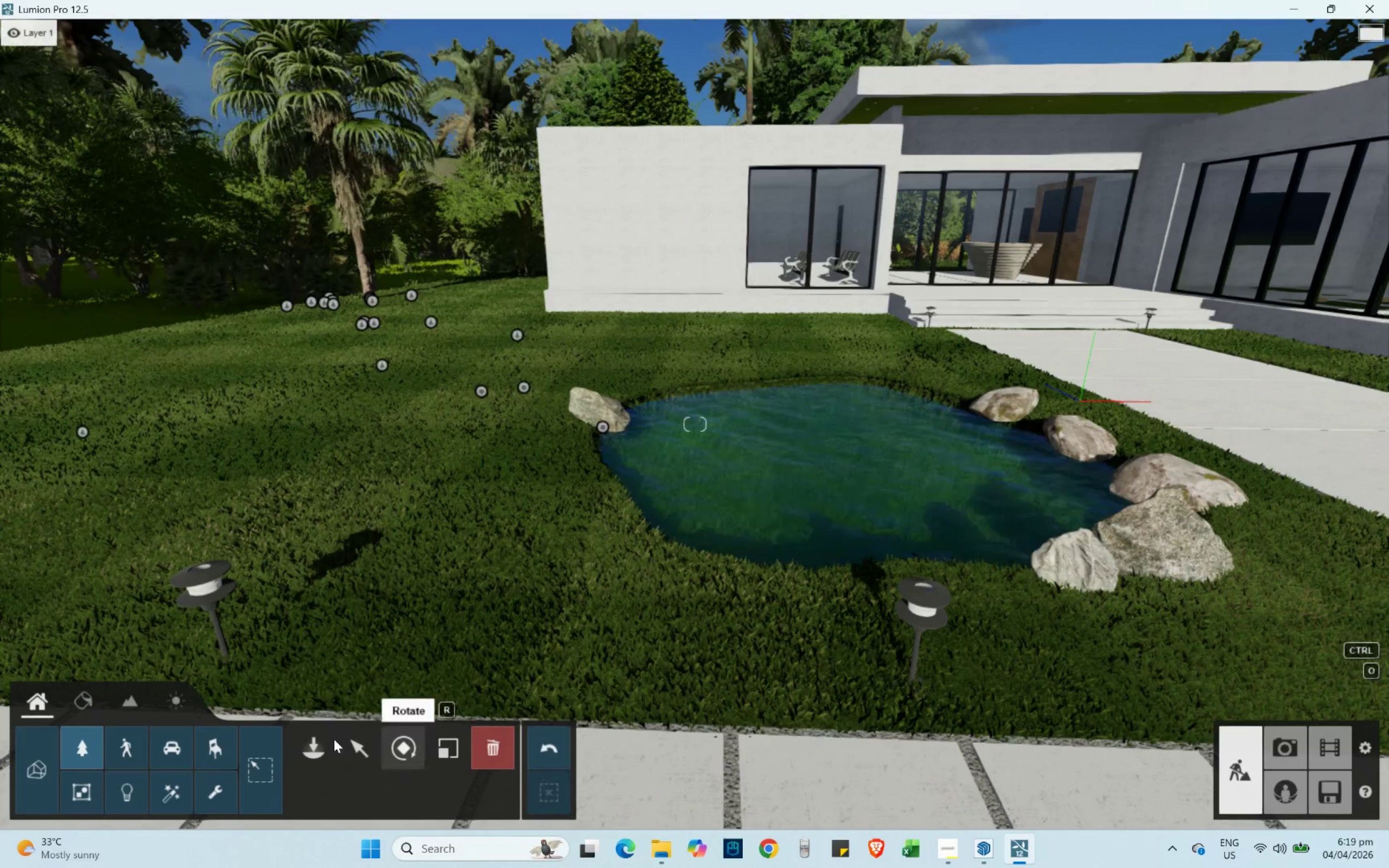 
left_click([301, 751])
 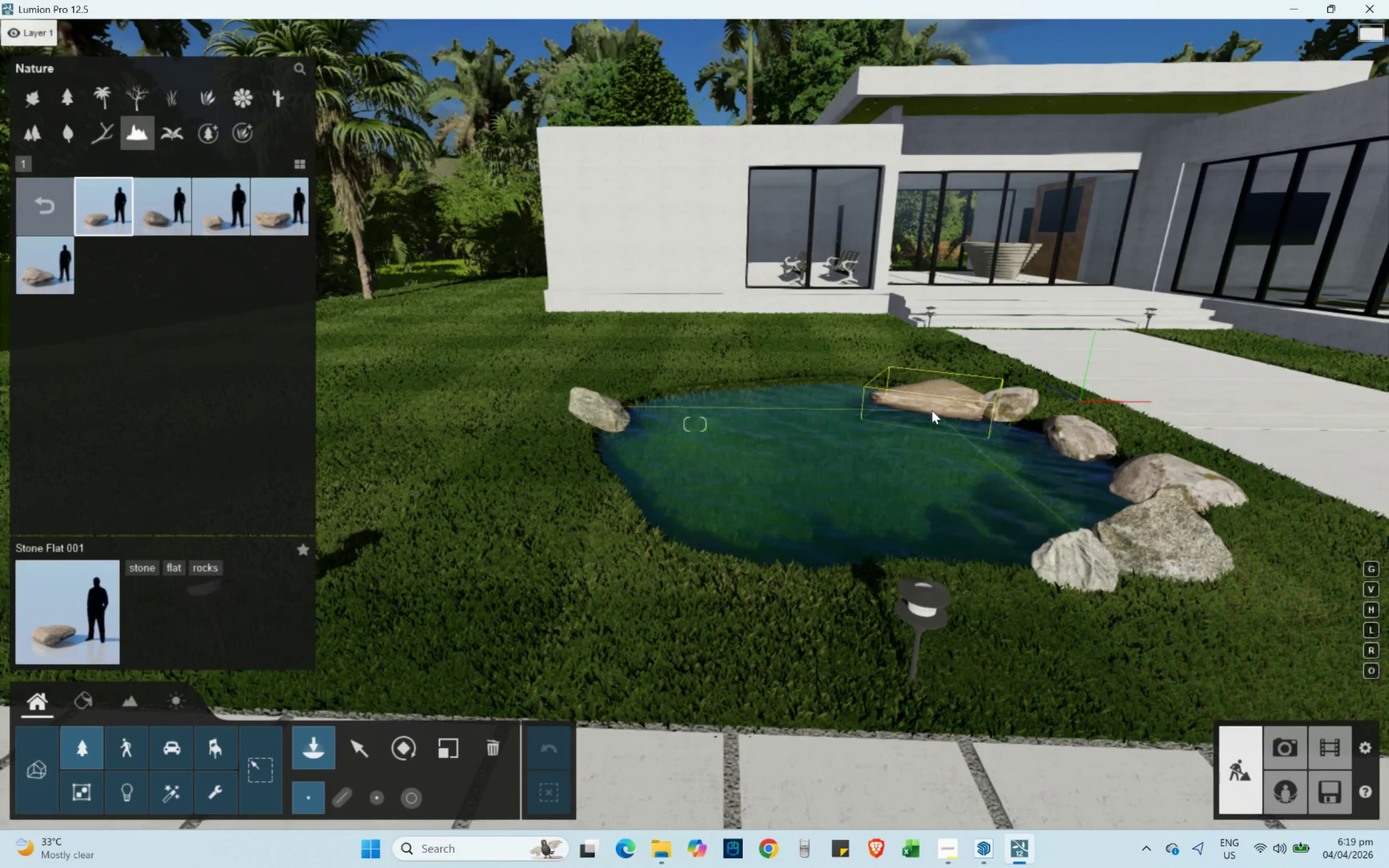 
wait(6.66)
 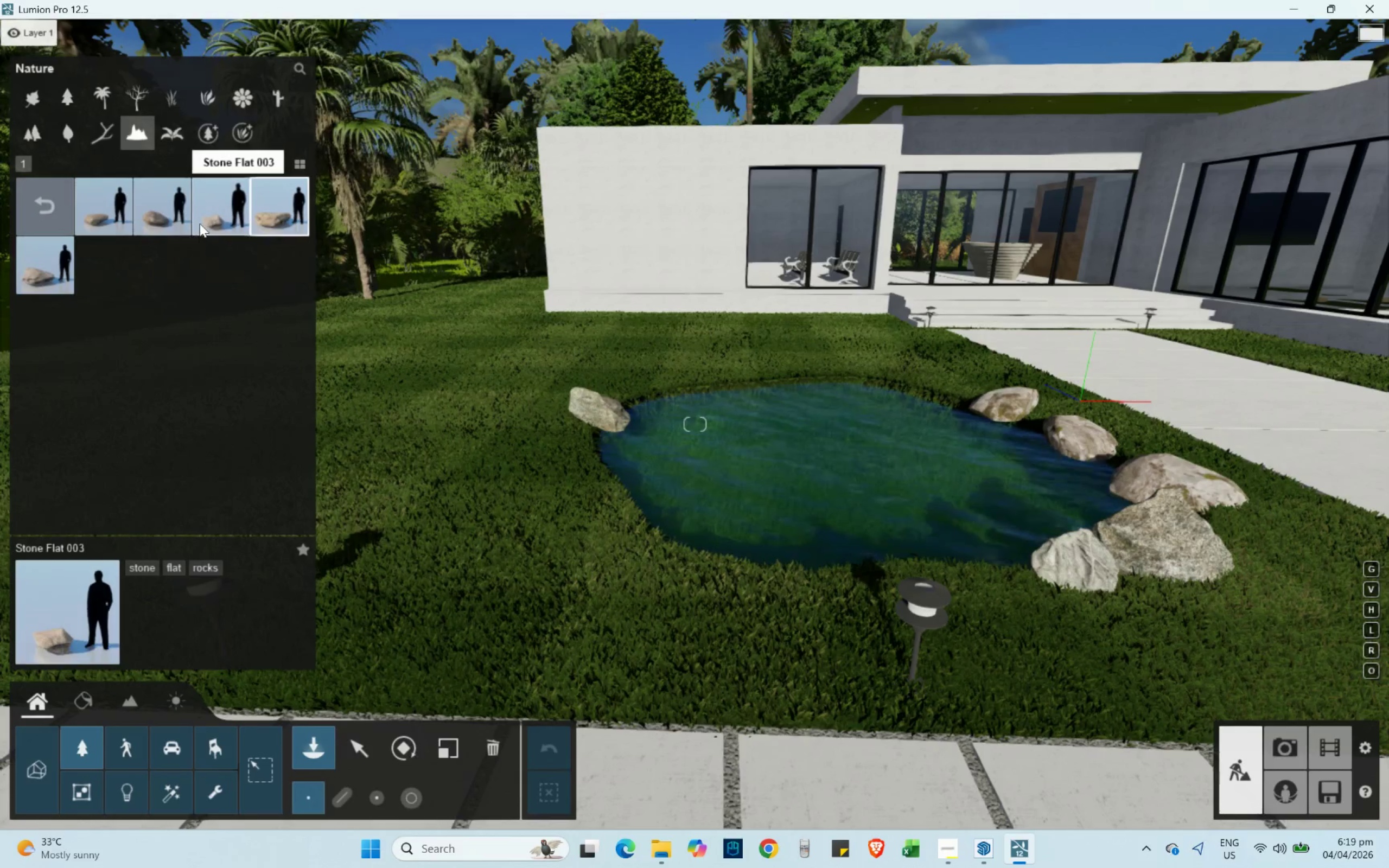 
left_click([915, 400])
 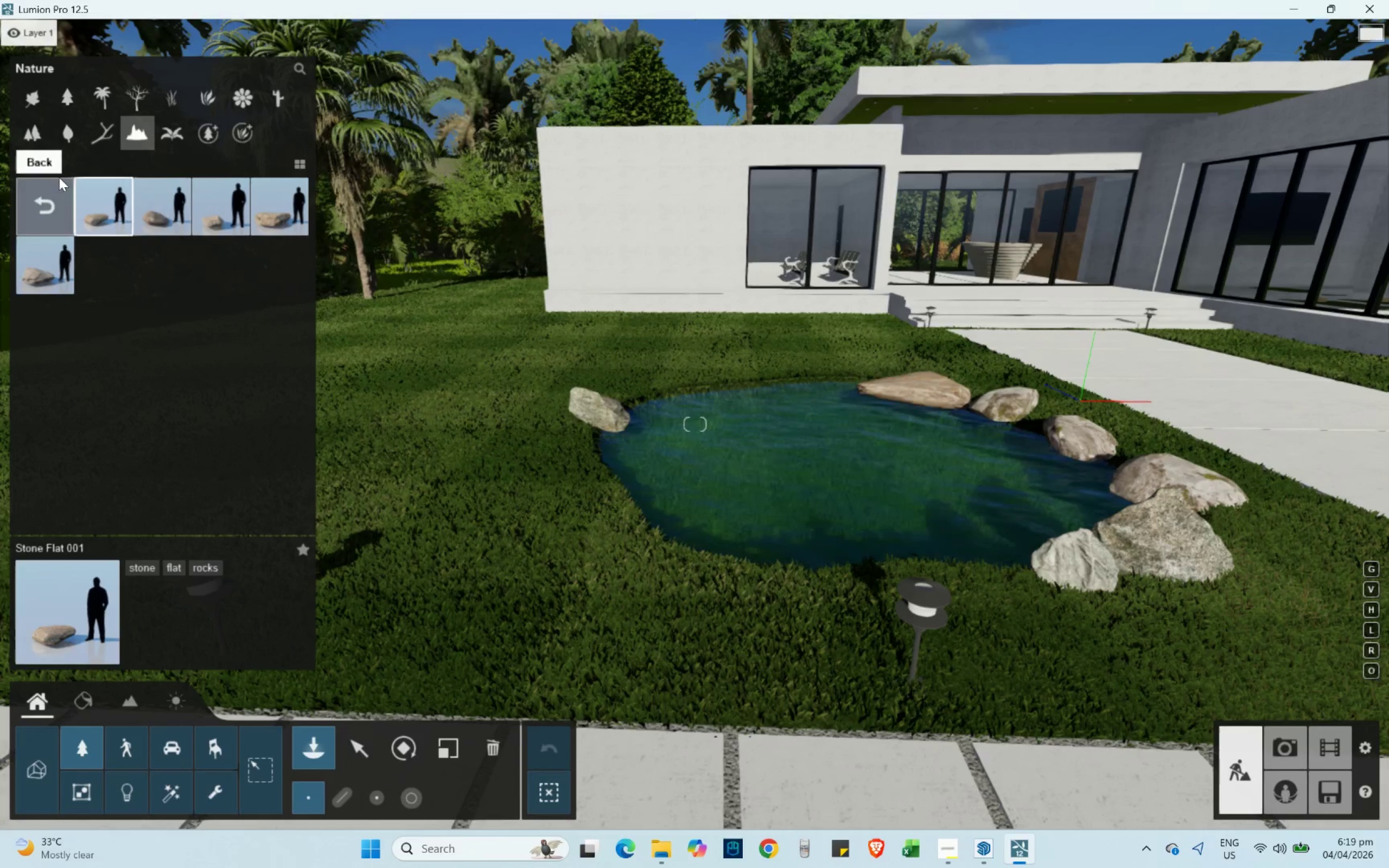 
left_click([50, 194])
 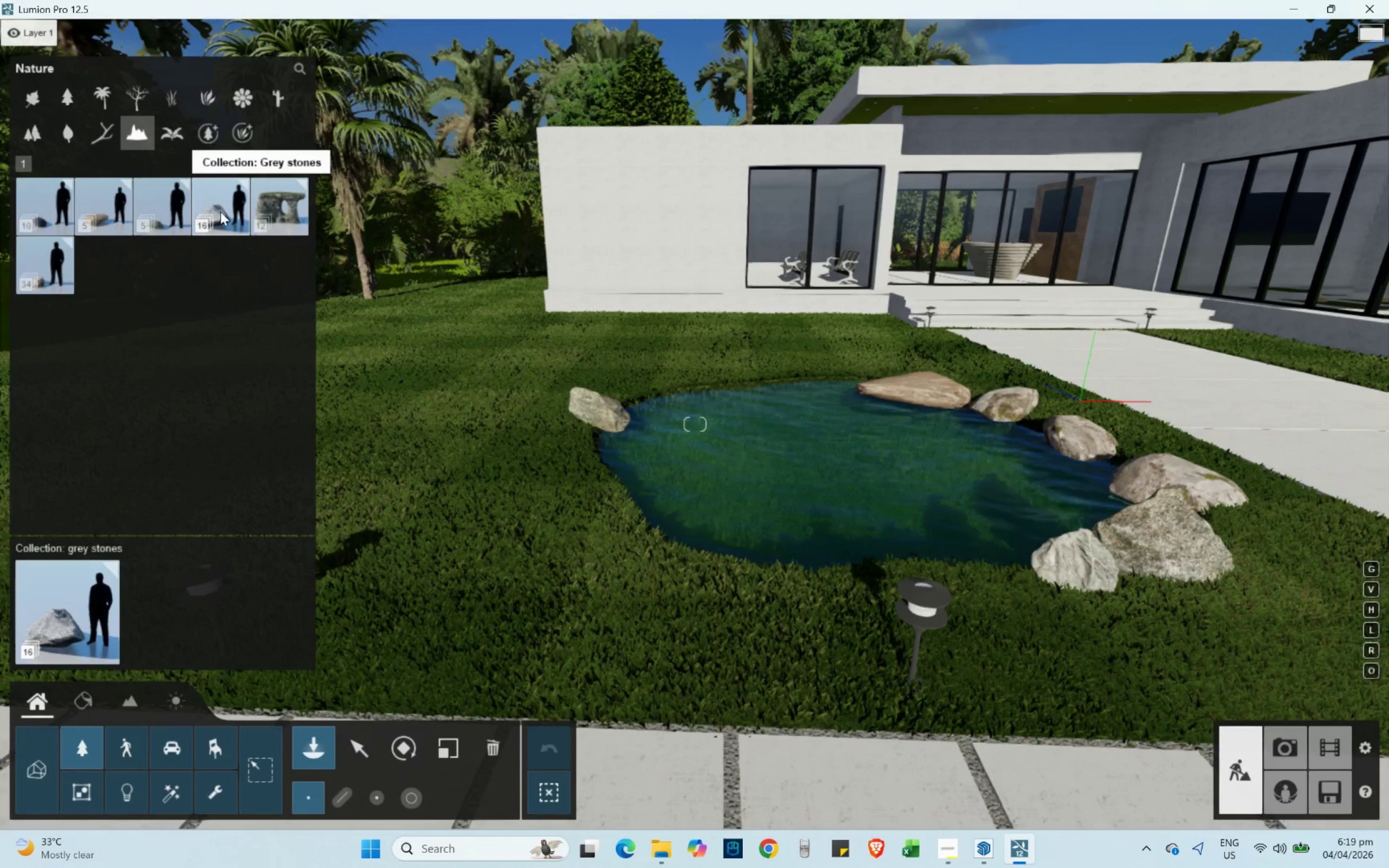 
left_click([174, 212])
 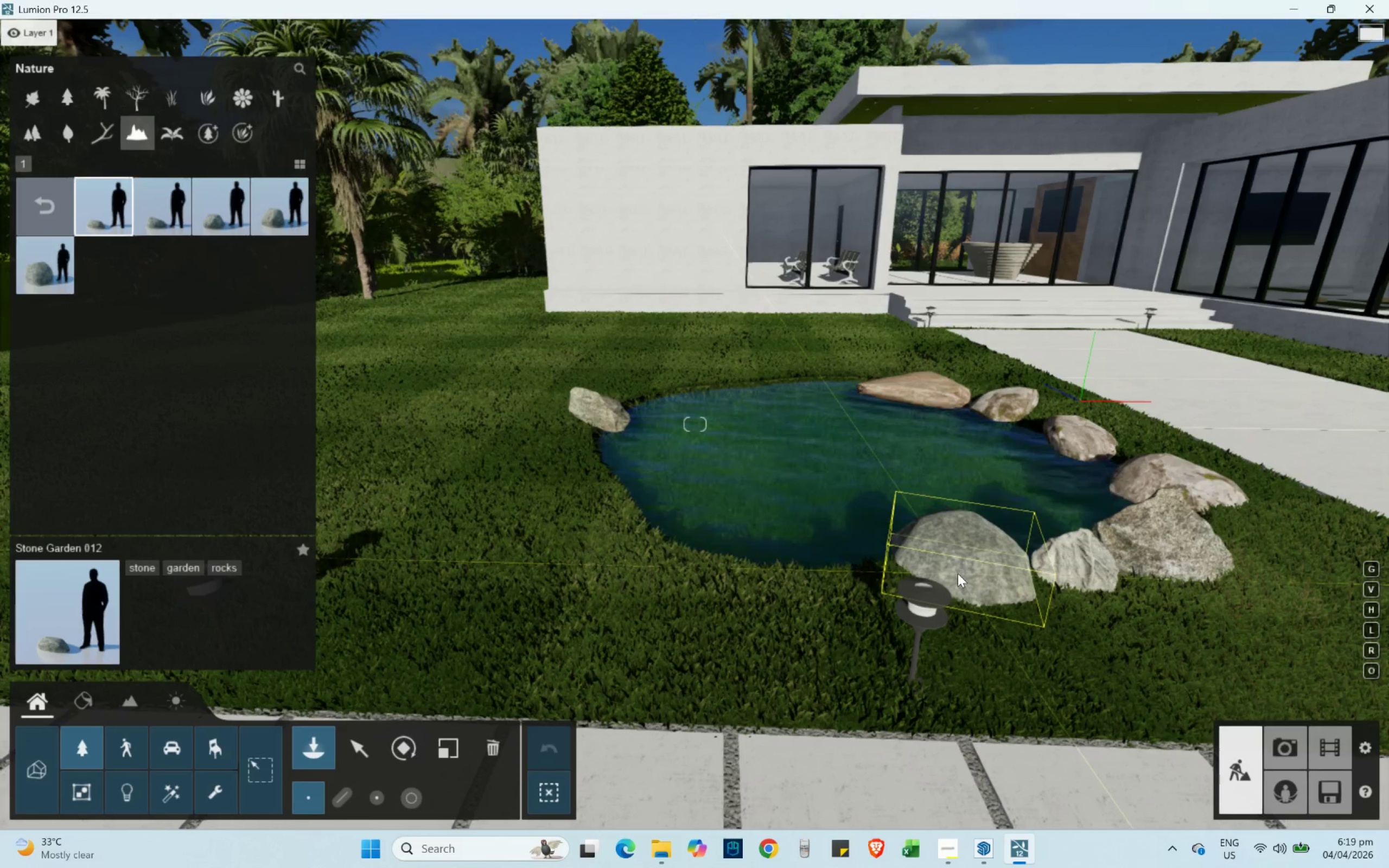 
wait(7.83)
 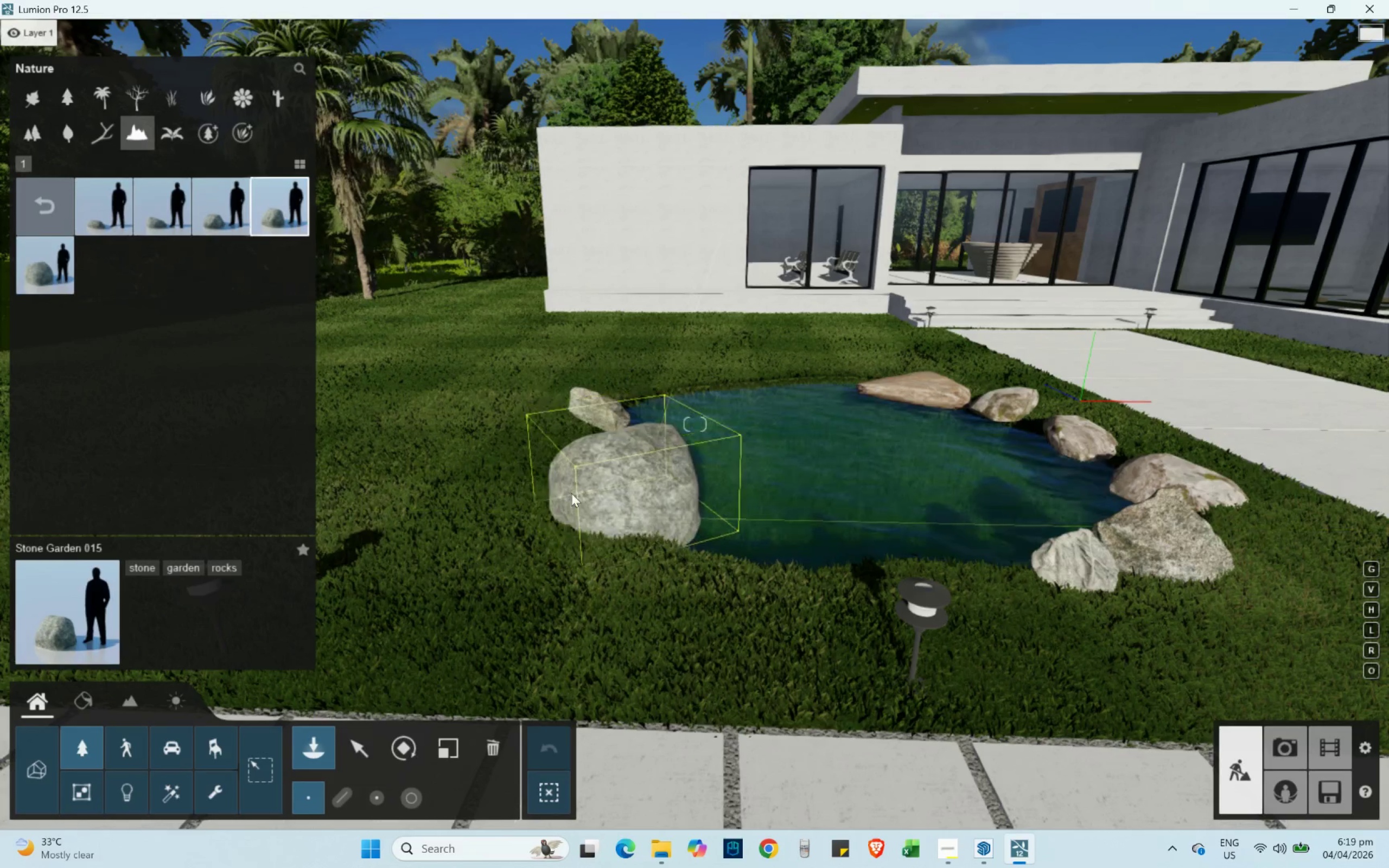 
left_click([627, 525])
 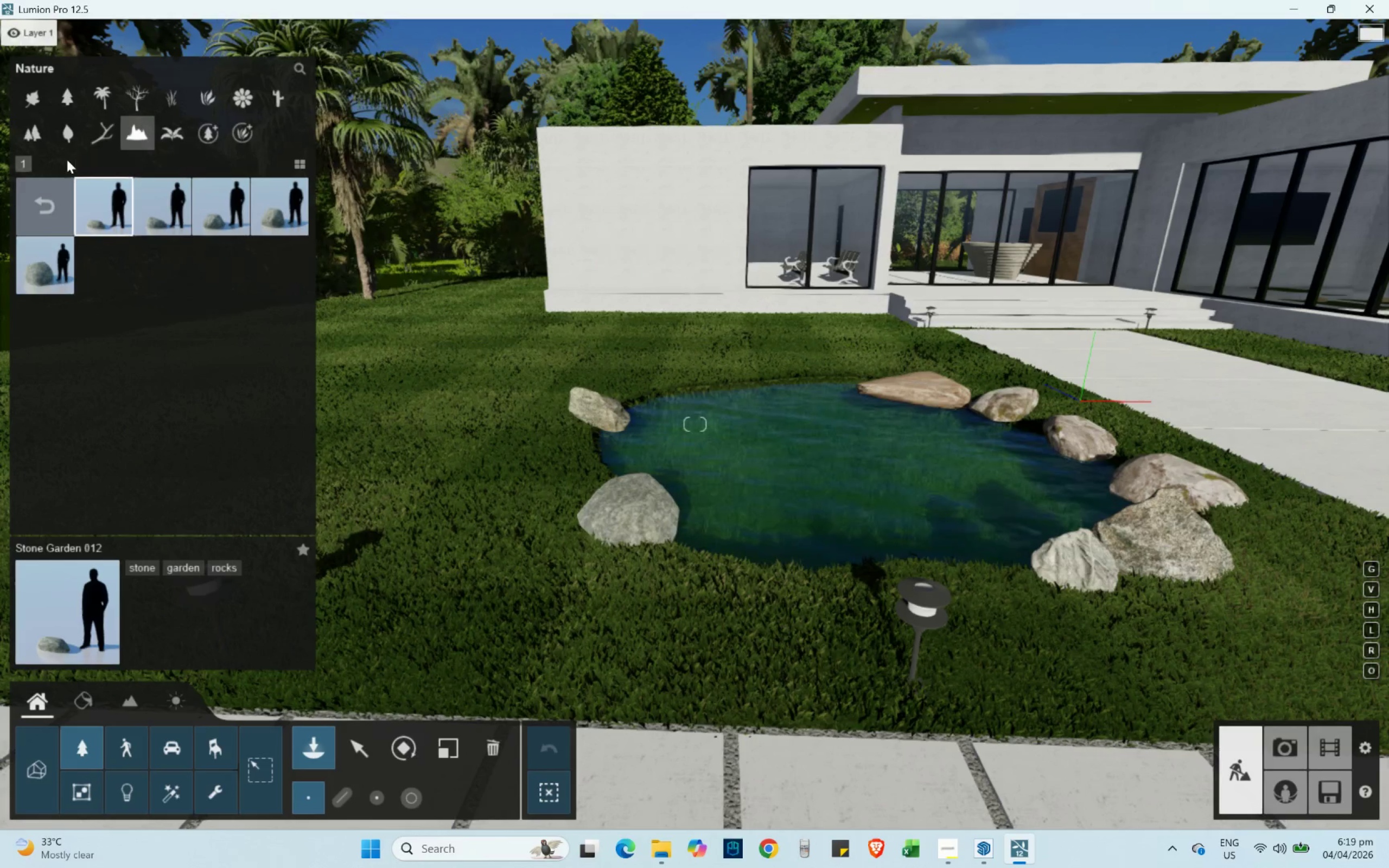 
left_click([53, 201])
 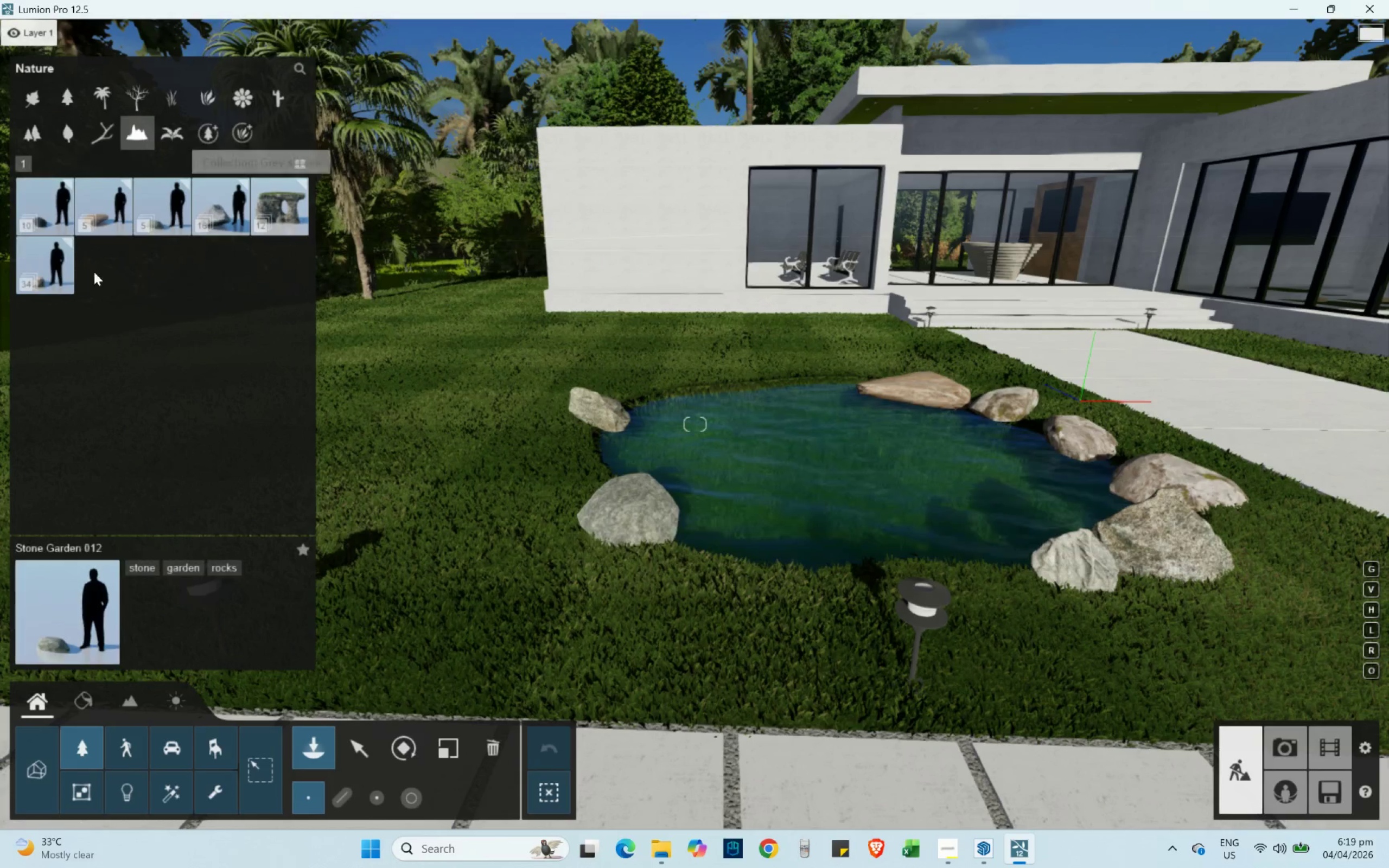 
left_click([58, 267])
 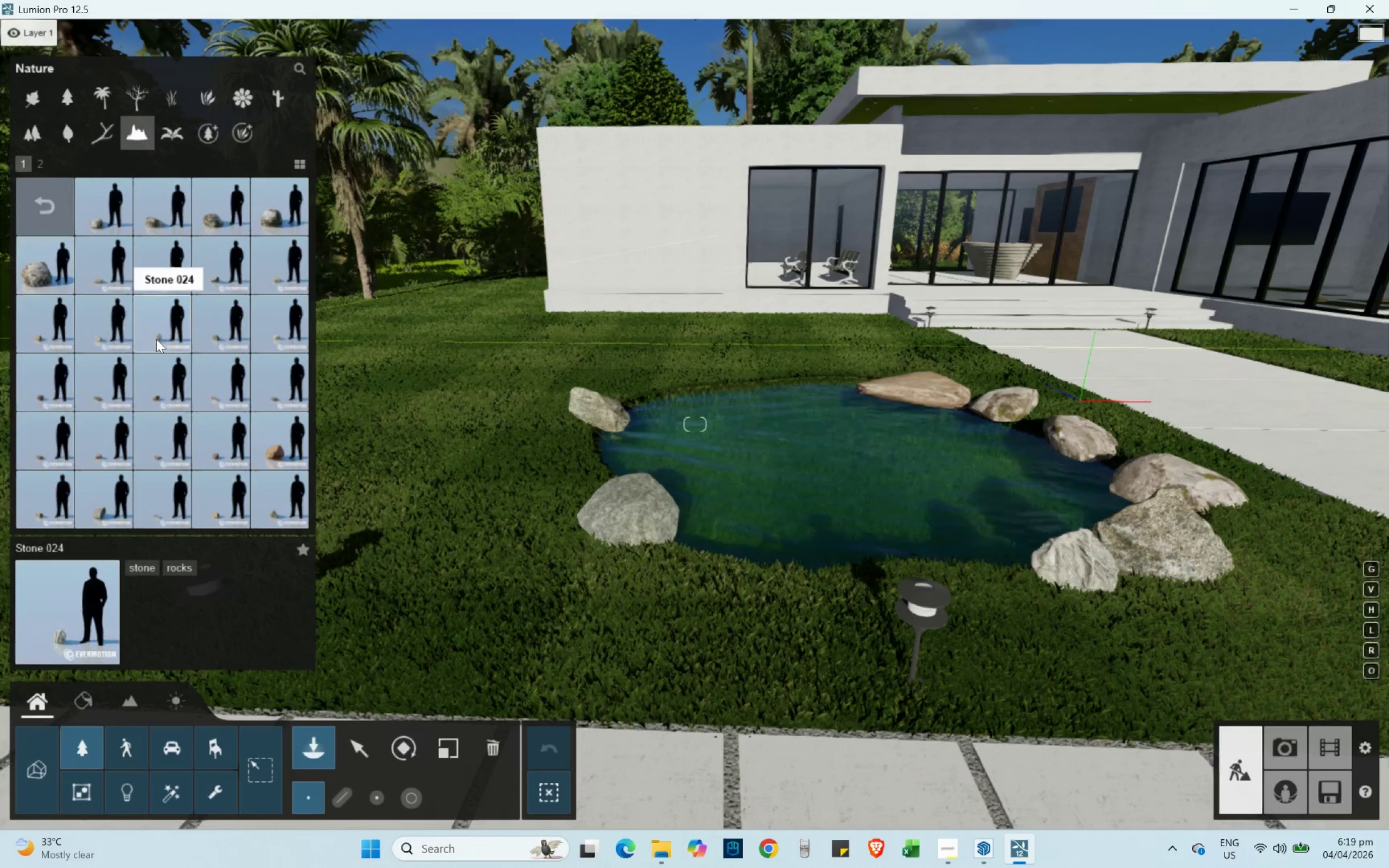 
scroll: coordinate [156, 339], scroll_direction: down, amount: 1.0
 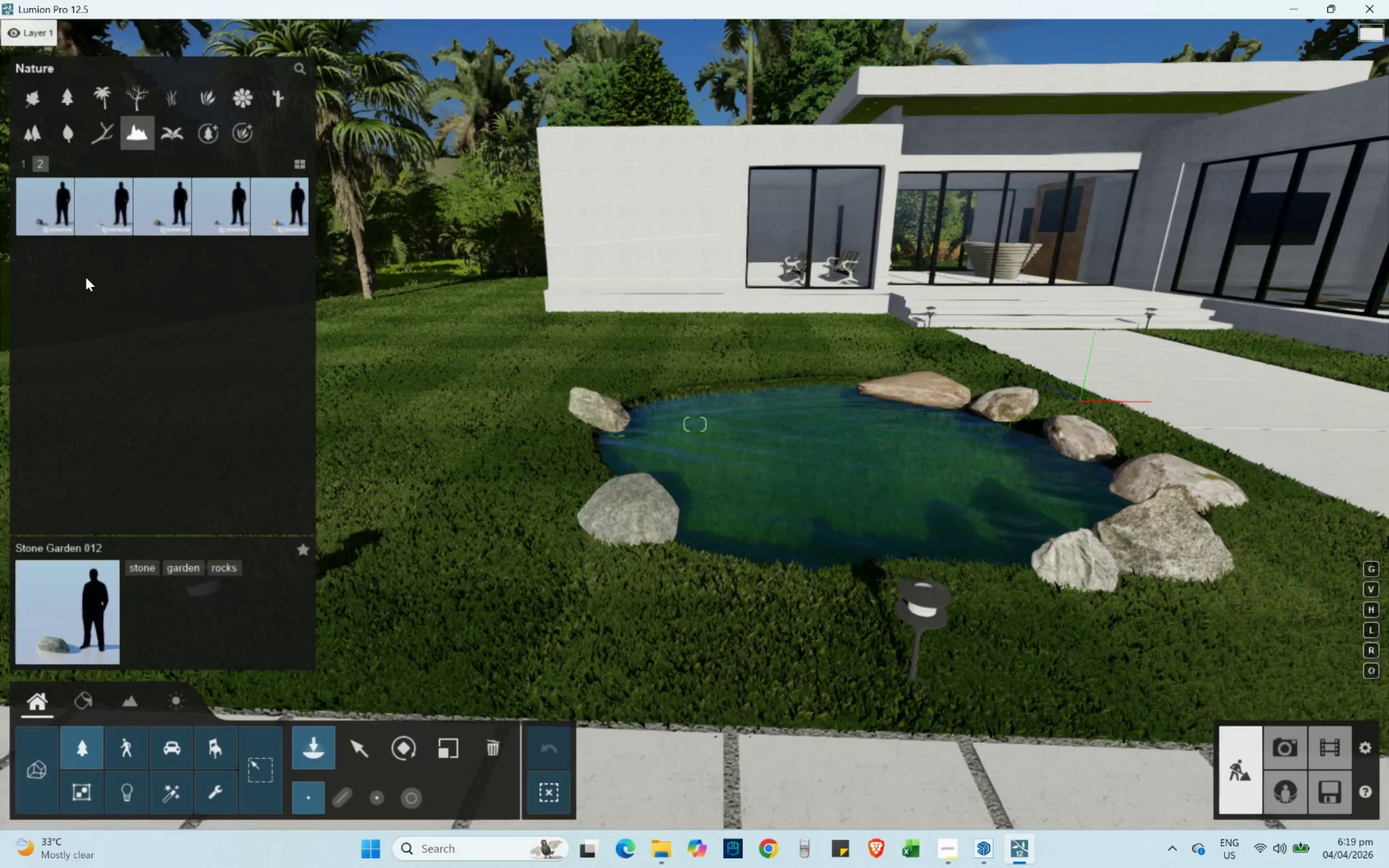 
scroll: coordinate [86, 277], scroll_direction: up, amount: 2.0
 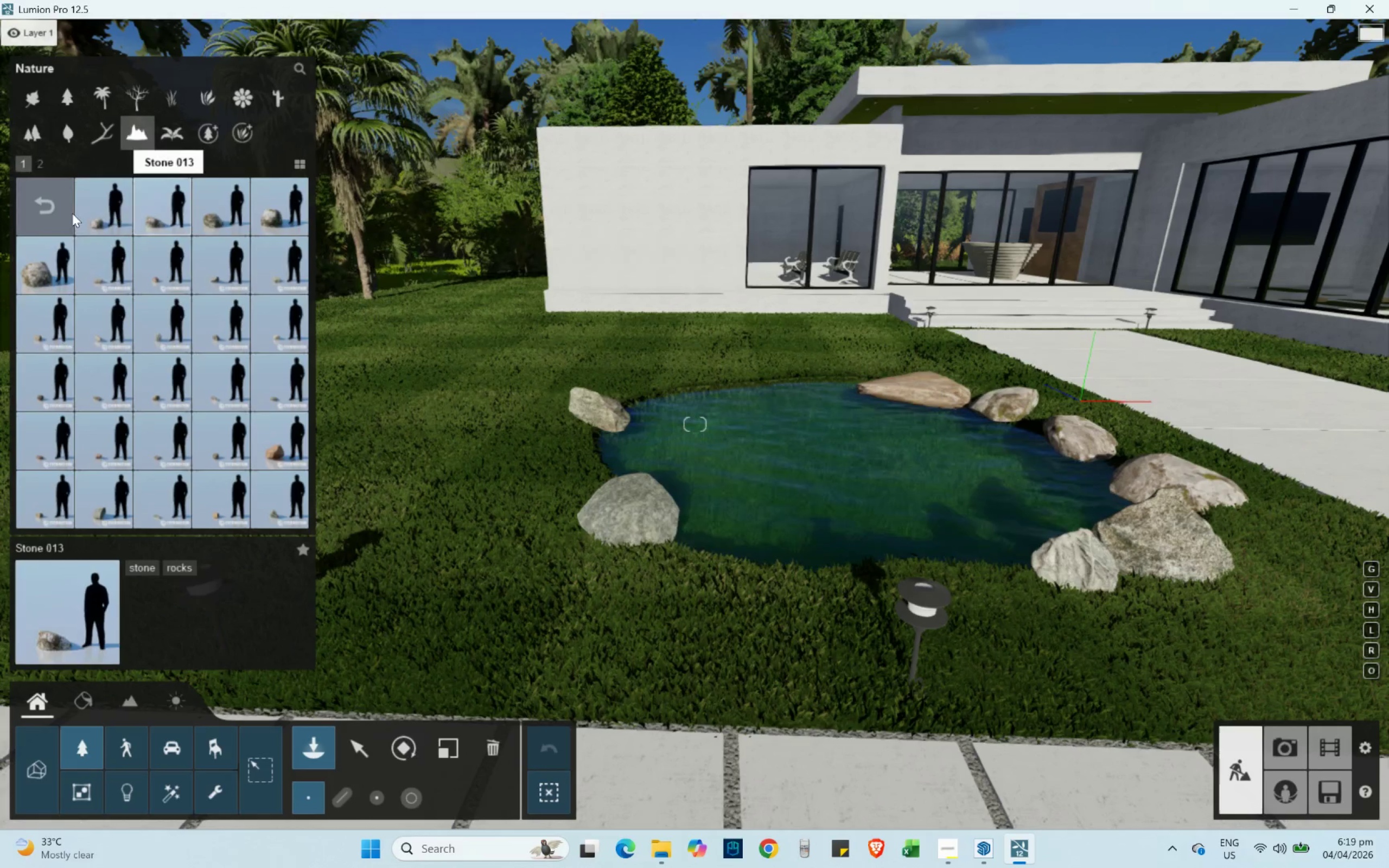 
left_click([58, 216])
 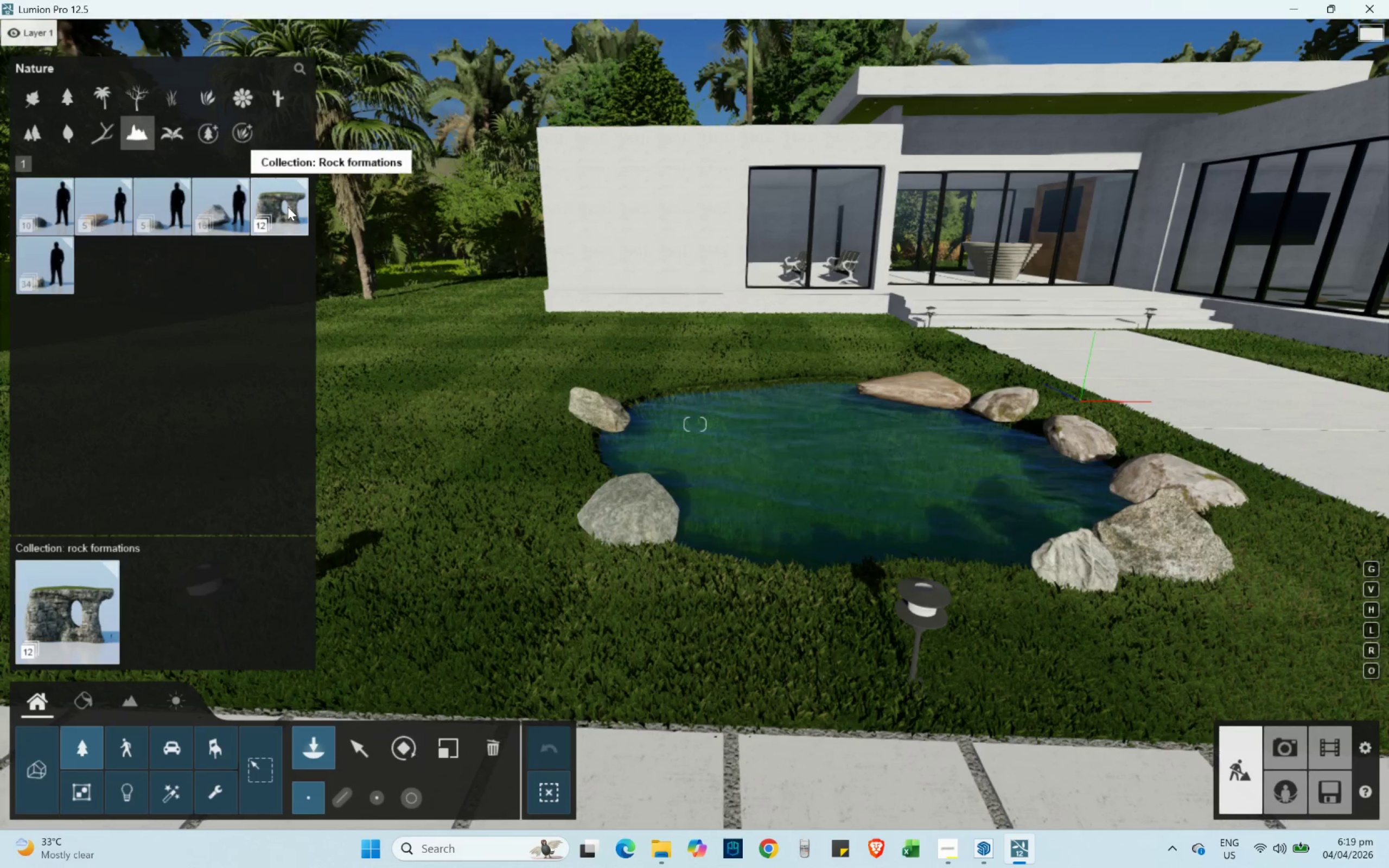 
left_click([287, 207])
 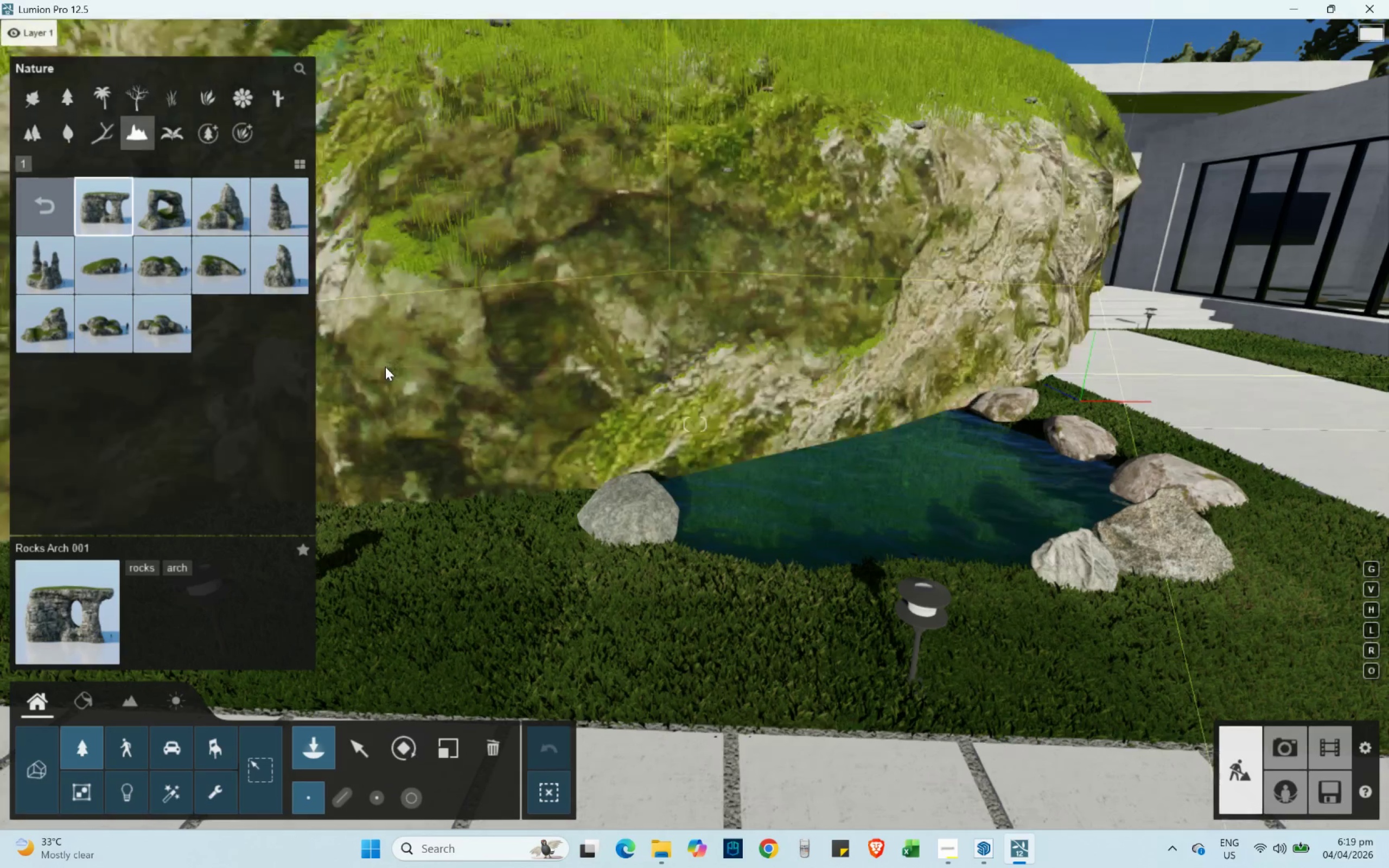 
wait(6.22)
 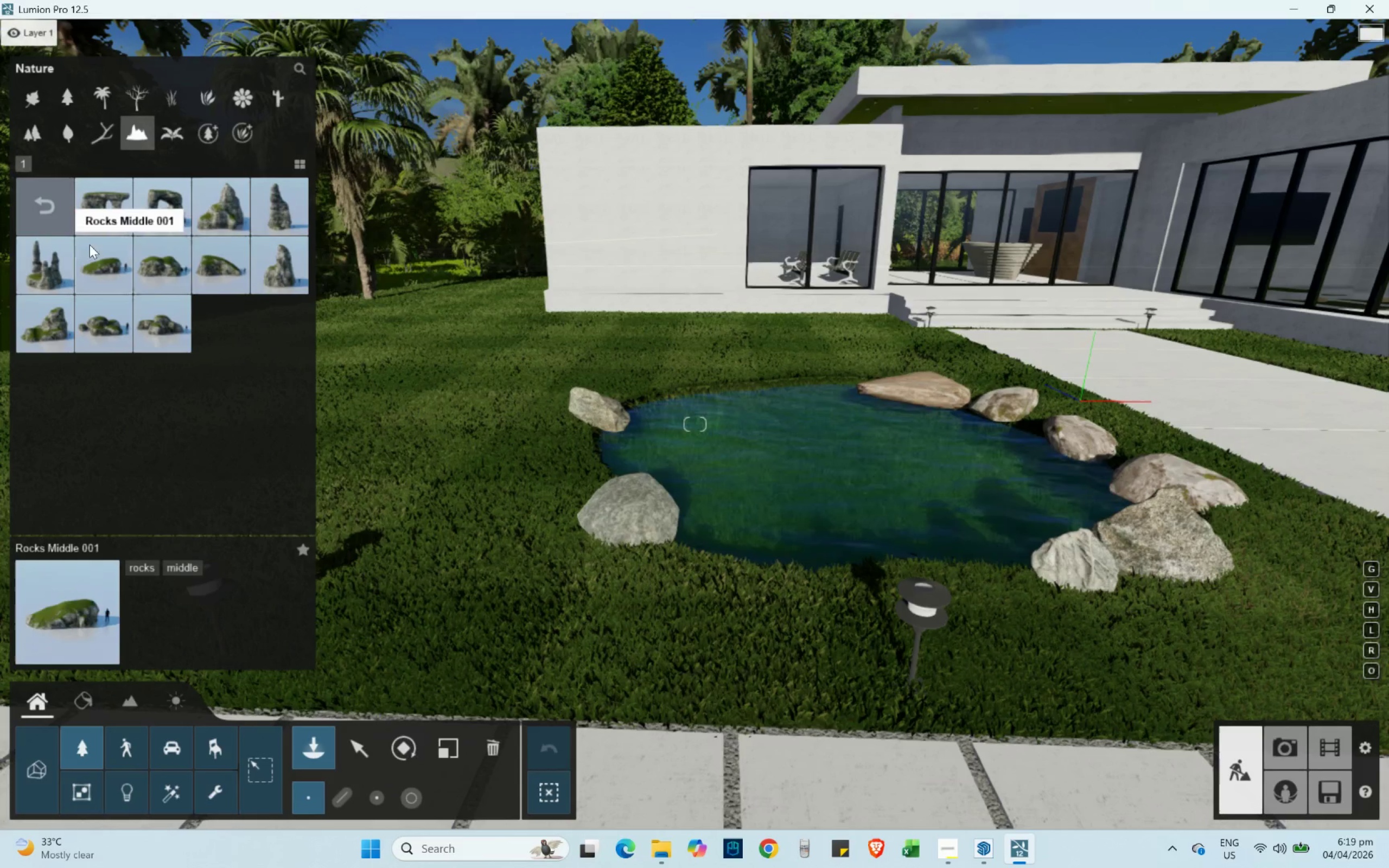 
left_click([45, 215])
 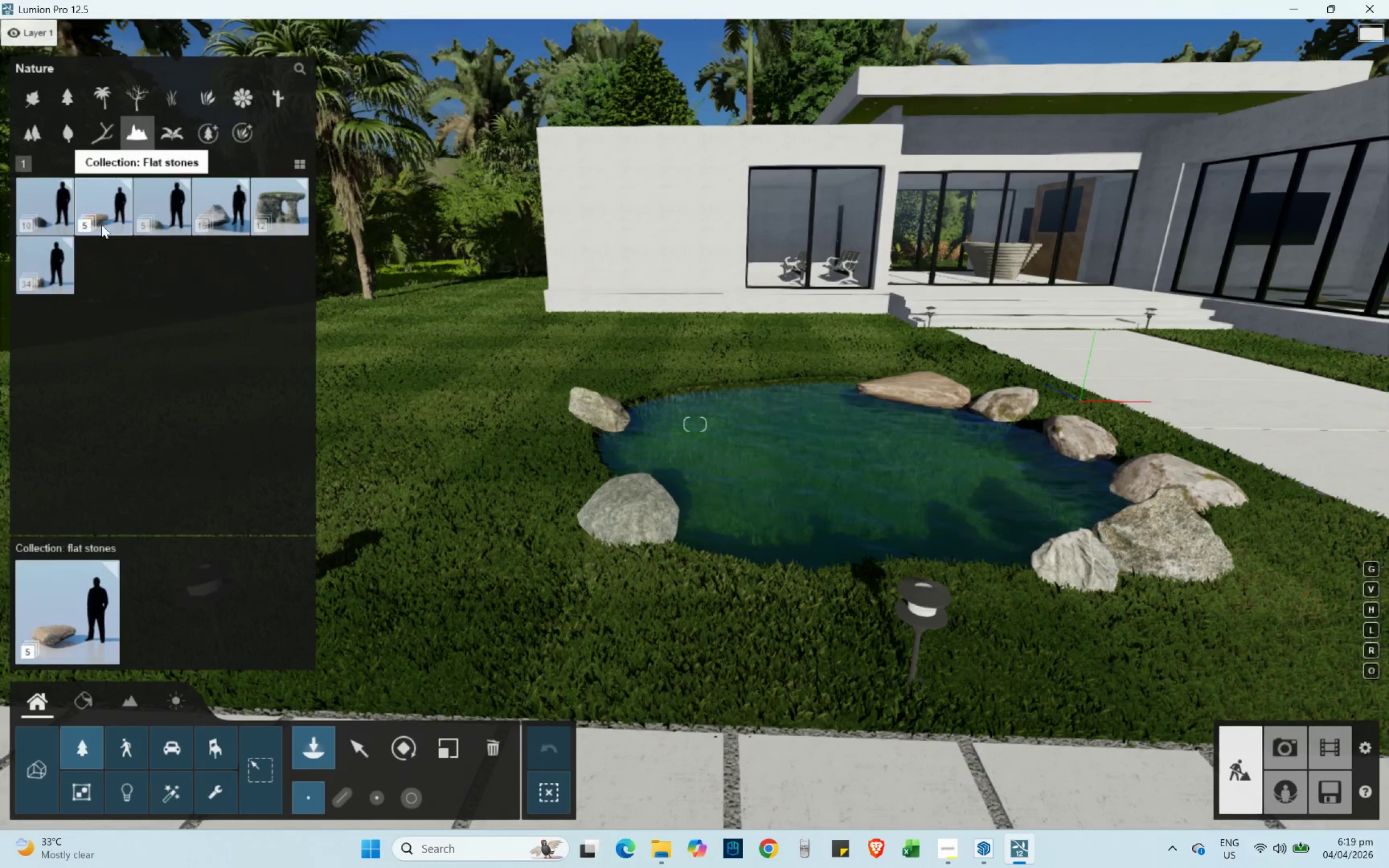 
left_click([101, 220])
 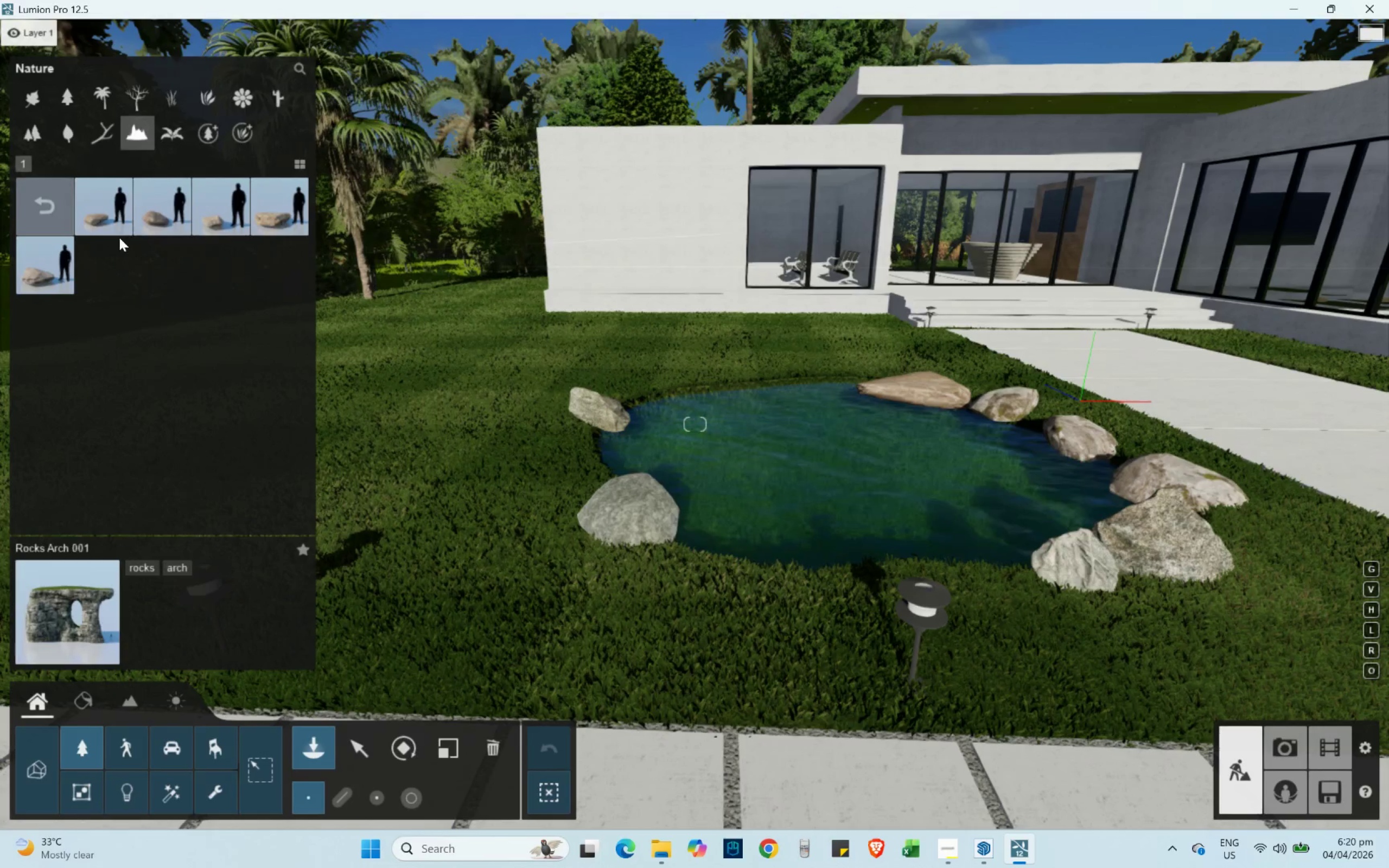 
left_click([286, 207])
 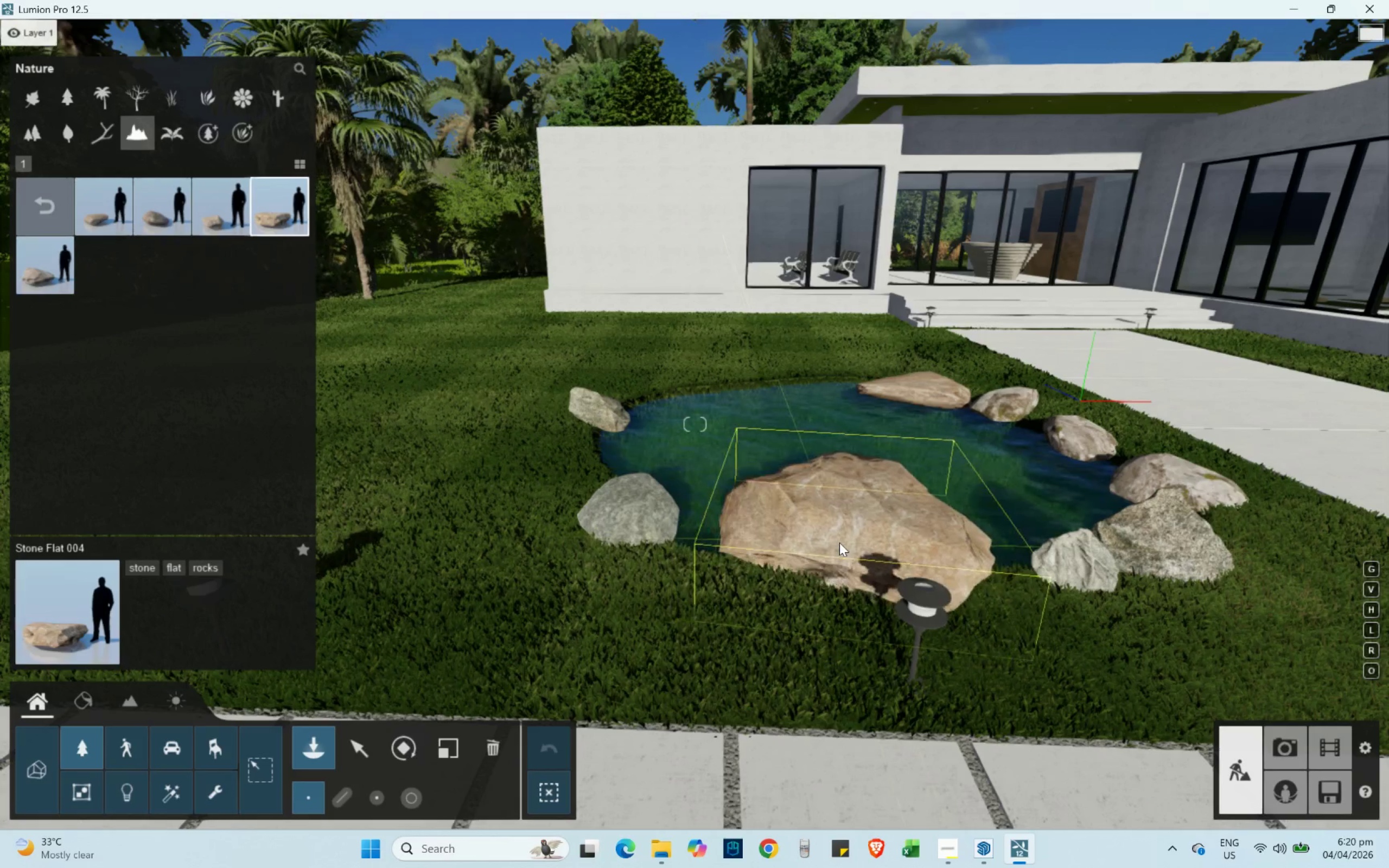 
left_click([859, 544])
 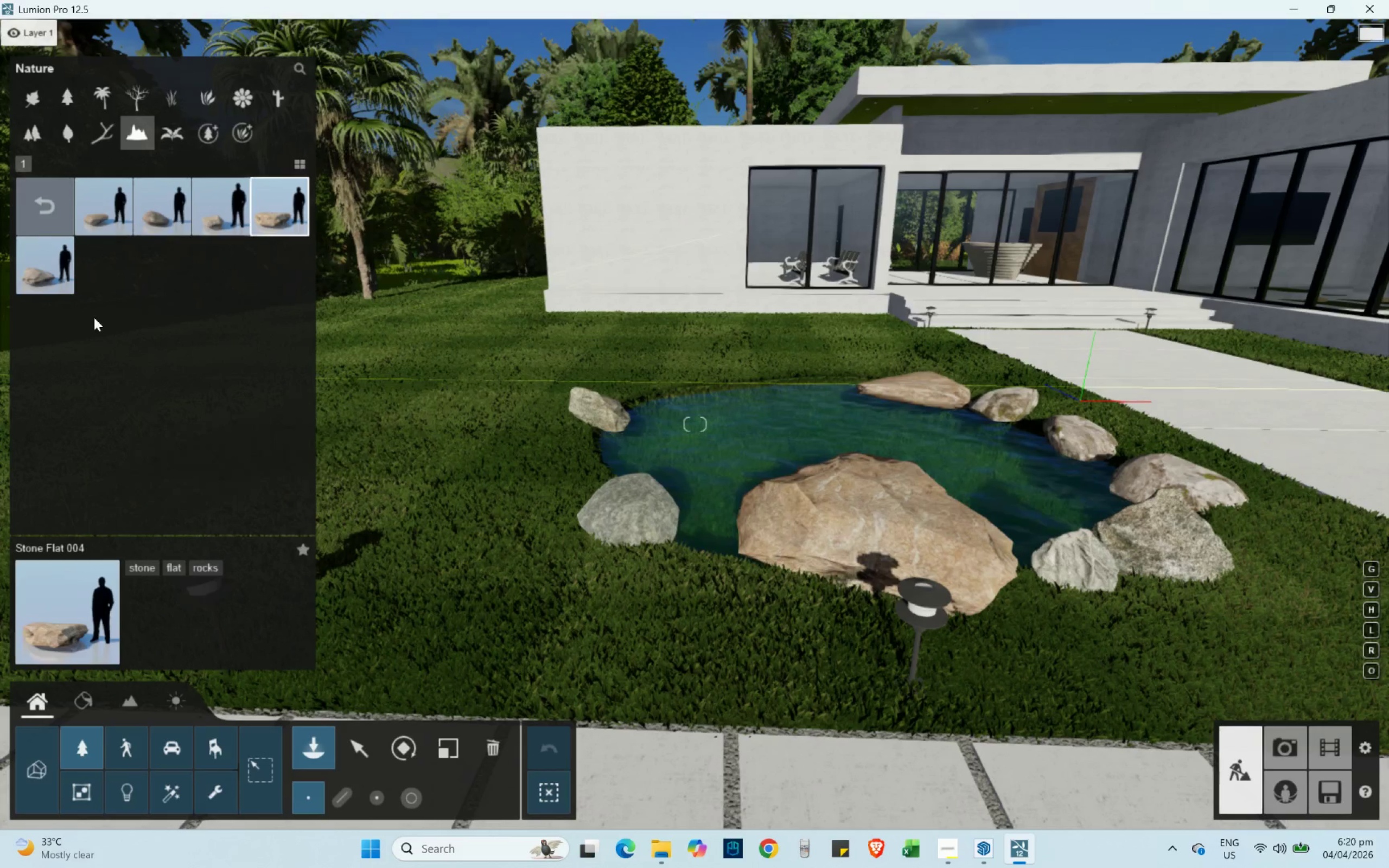 
left_click([53, 266])
 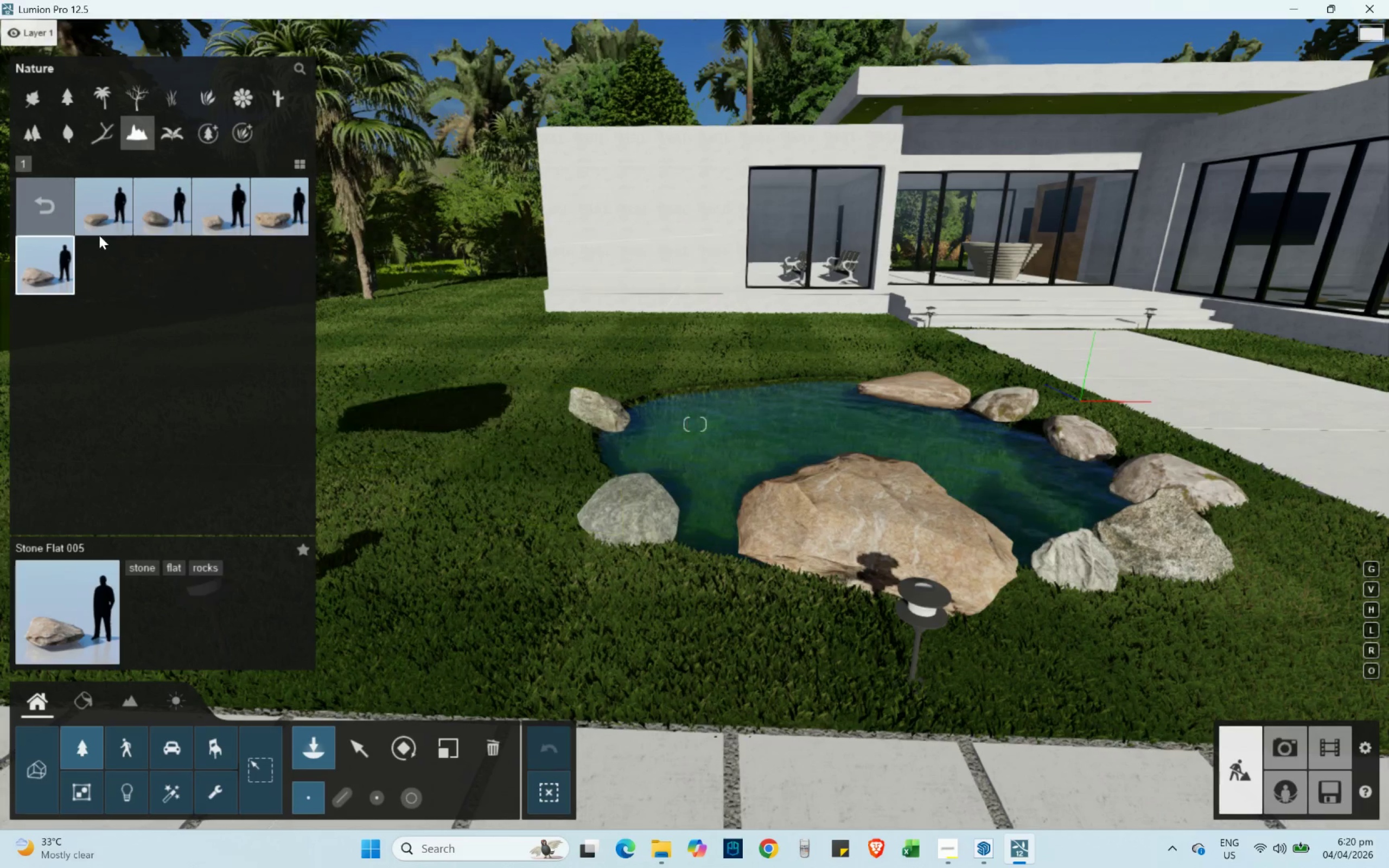 
left_click([225, 211])
 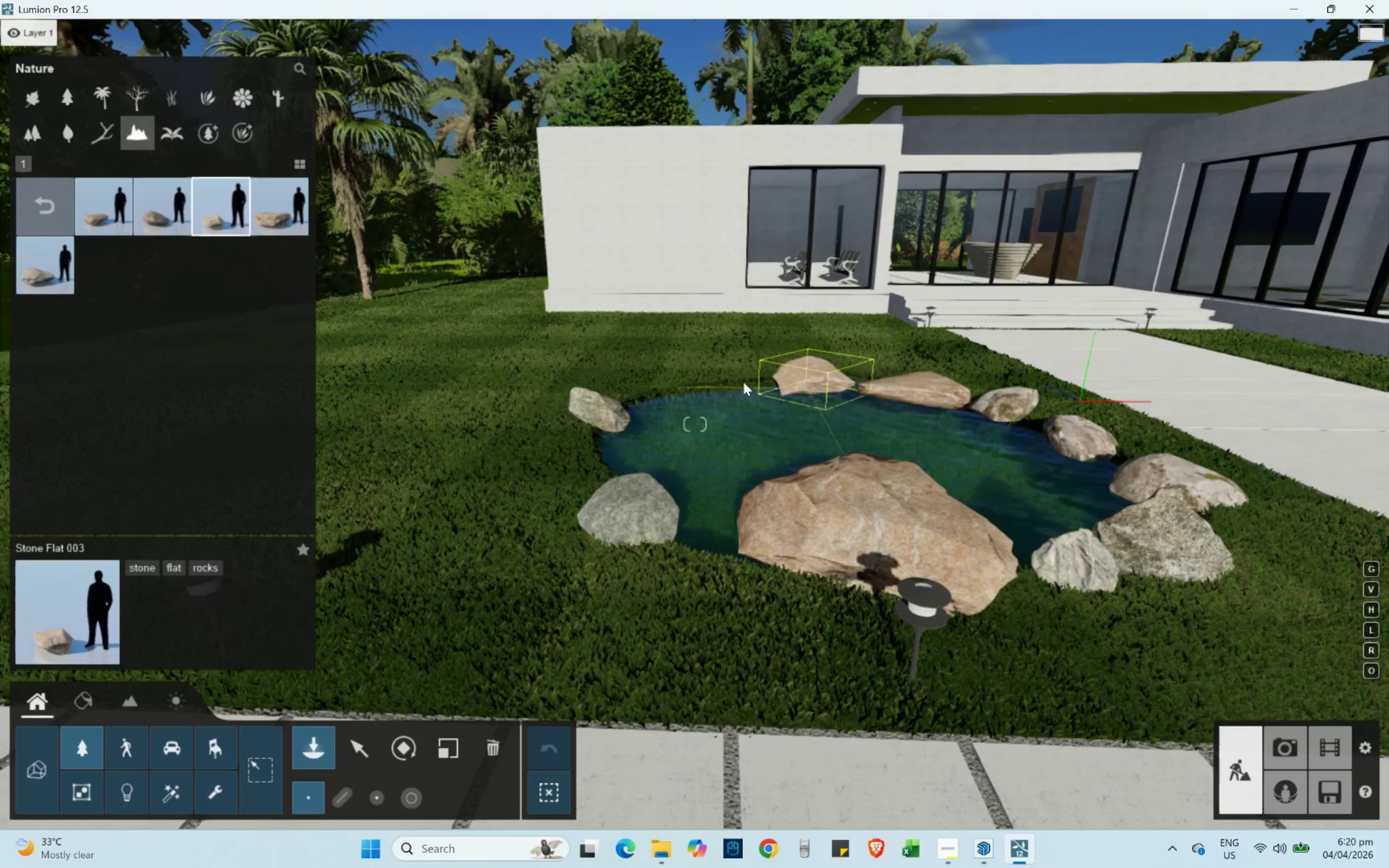 
left_click([151, 214])
 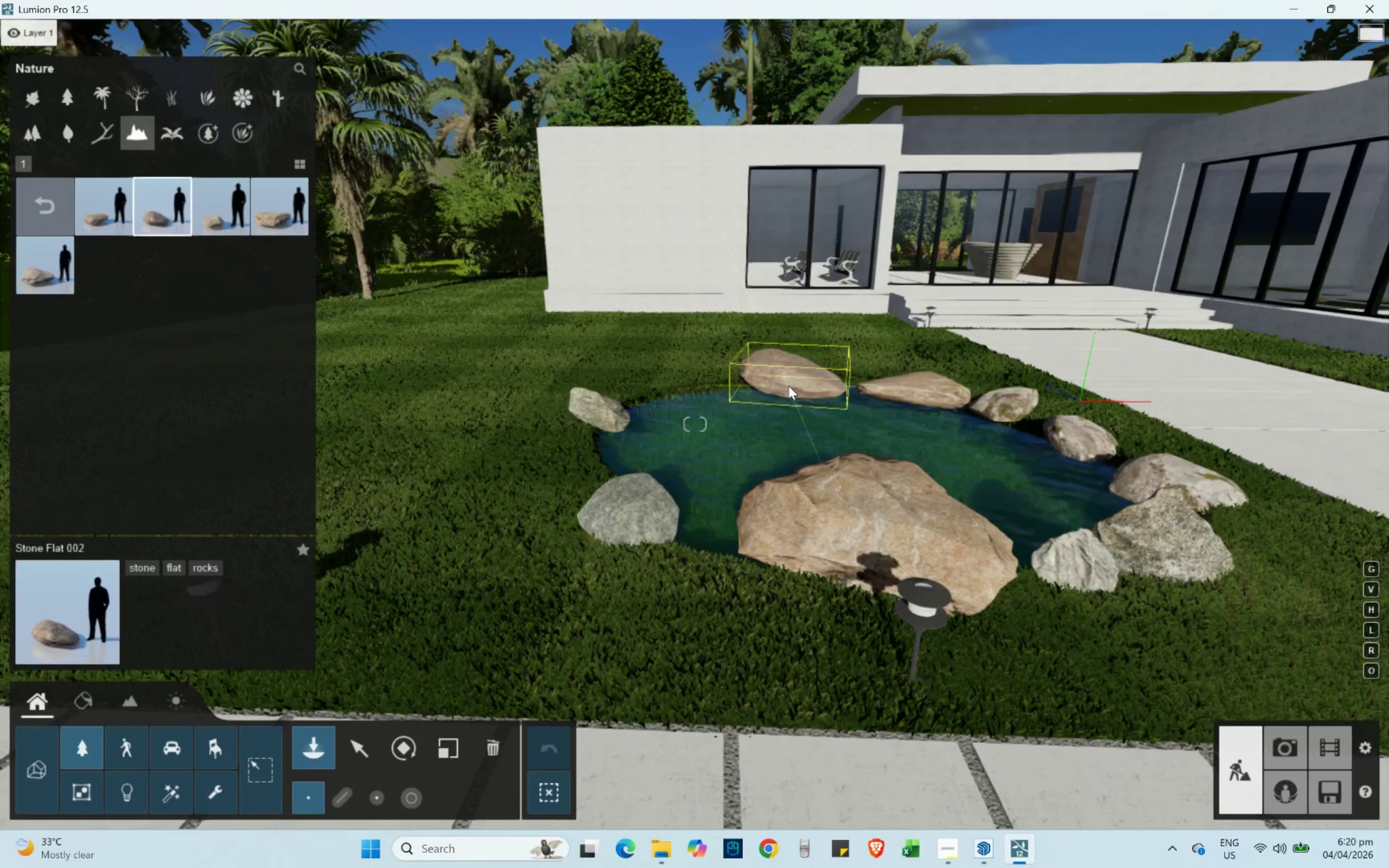 
left_click([788, 386])
 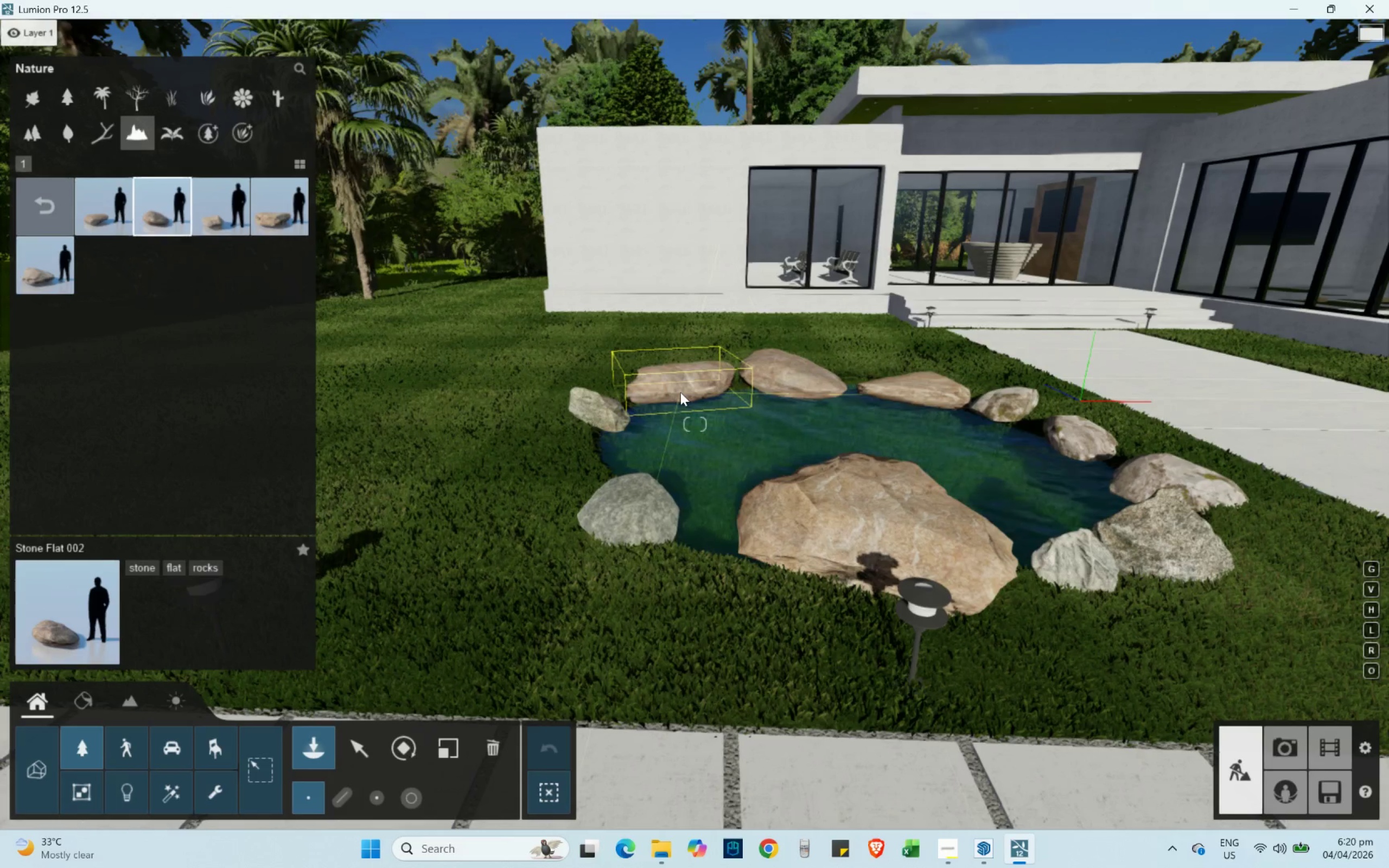 
left_click([680, 392])
 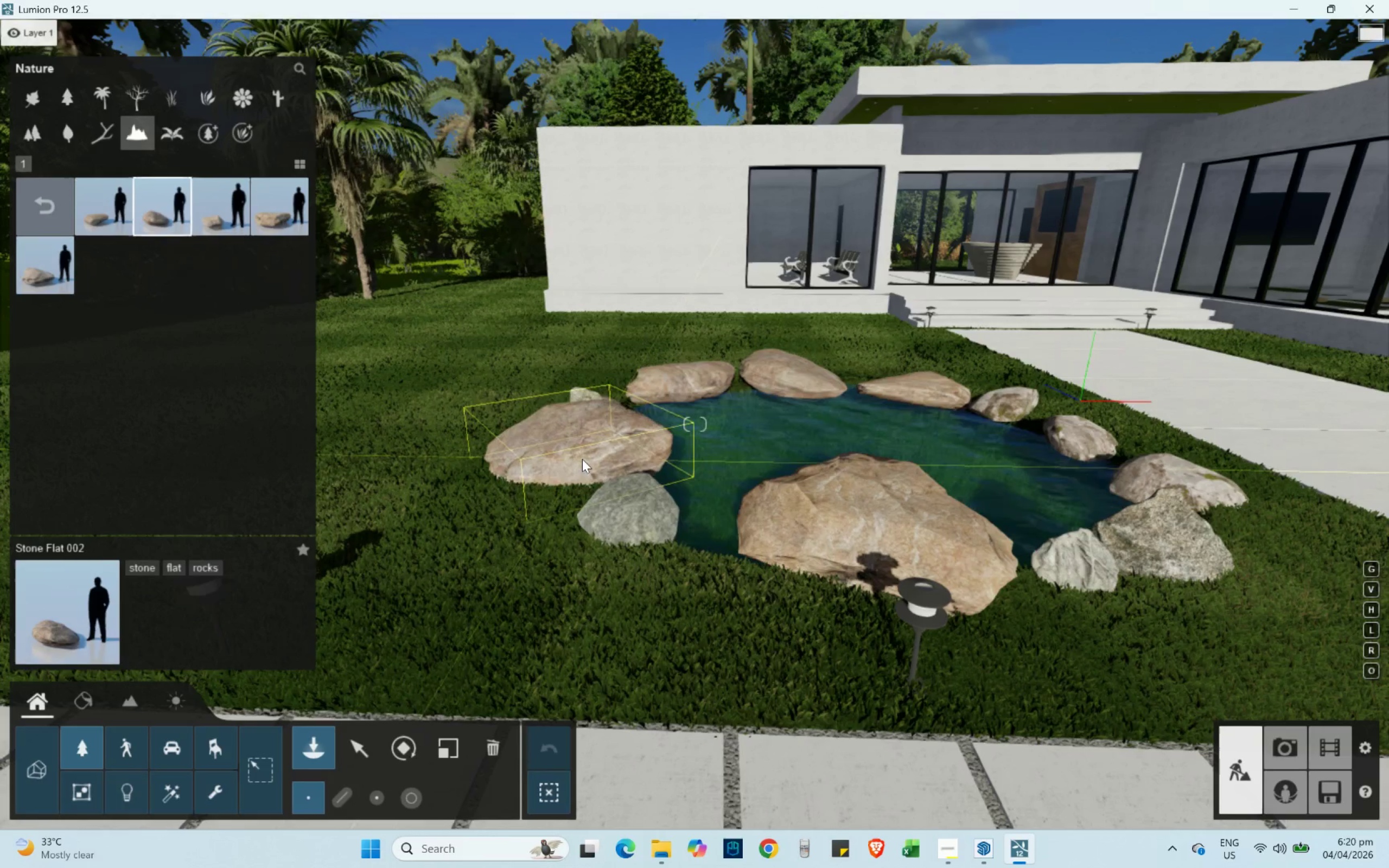 
left_click([582, 459])
 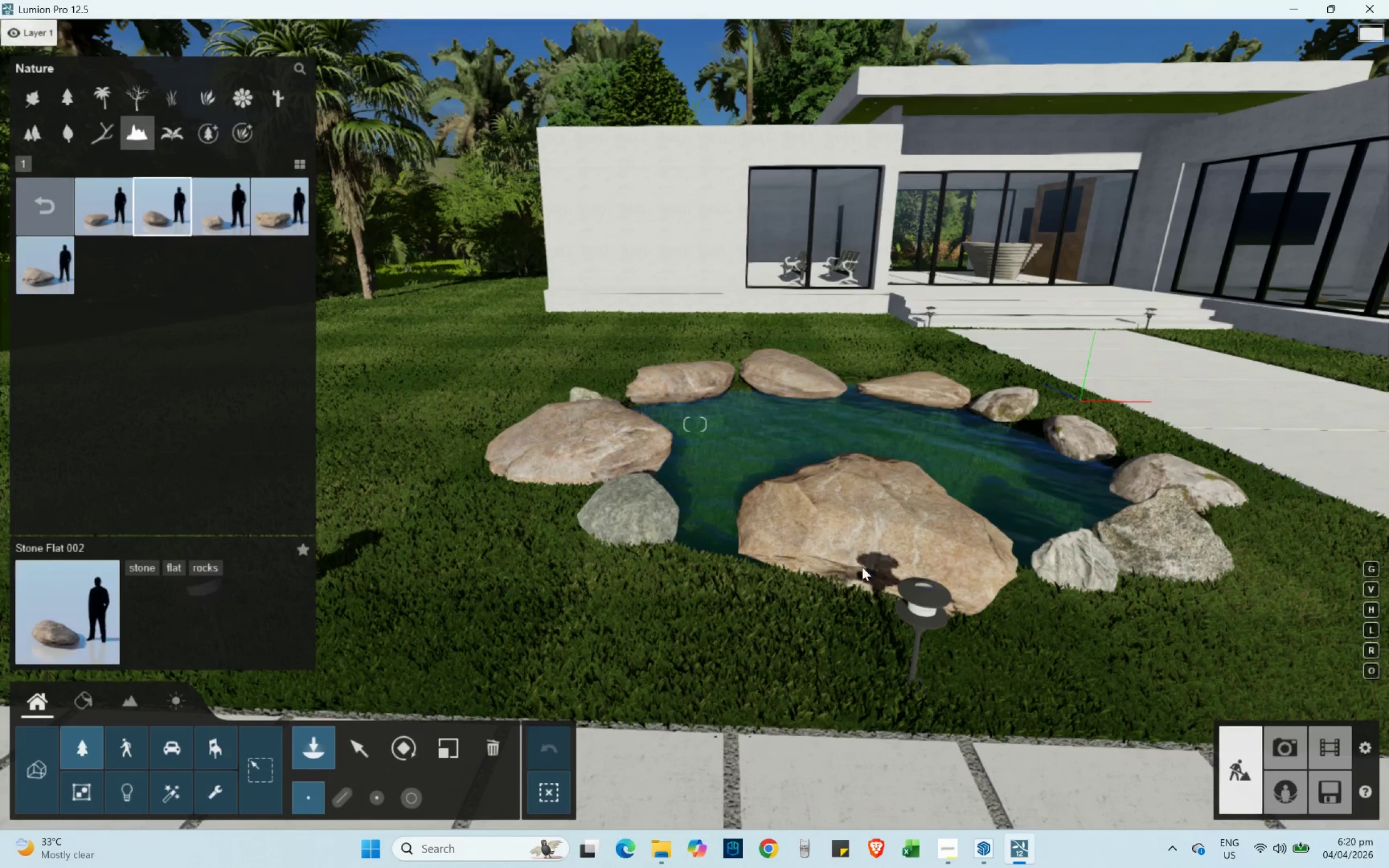 
type(srwq)
 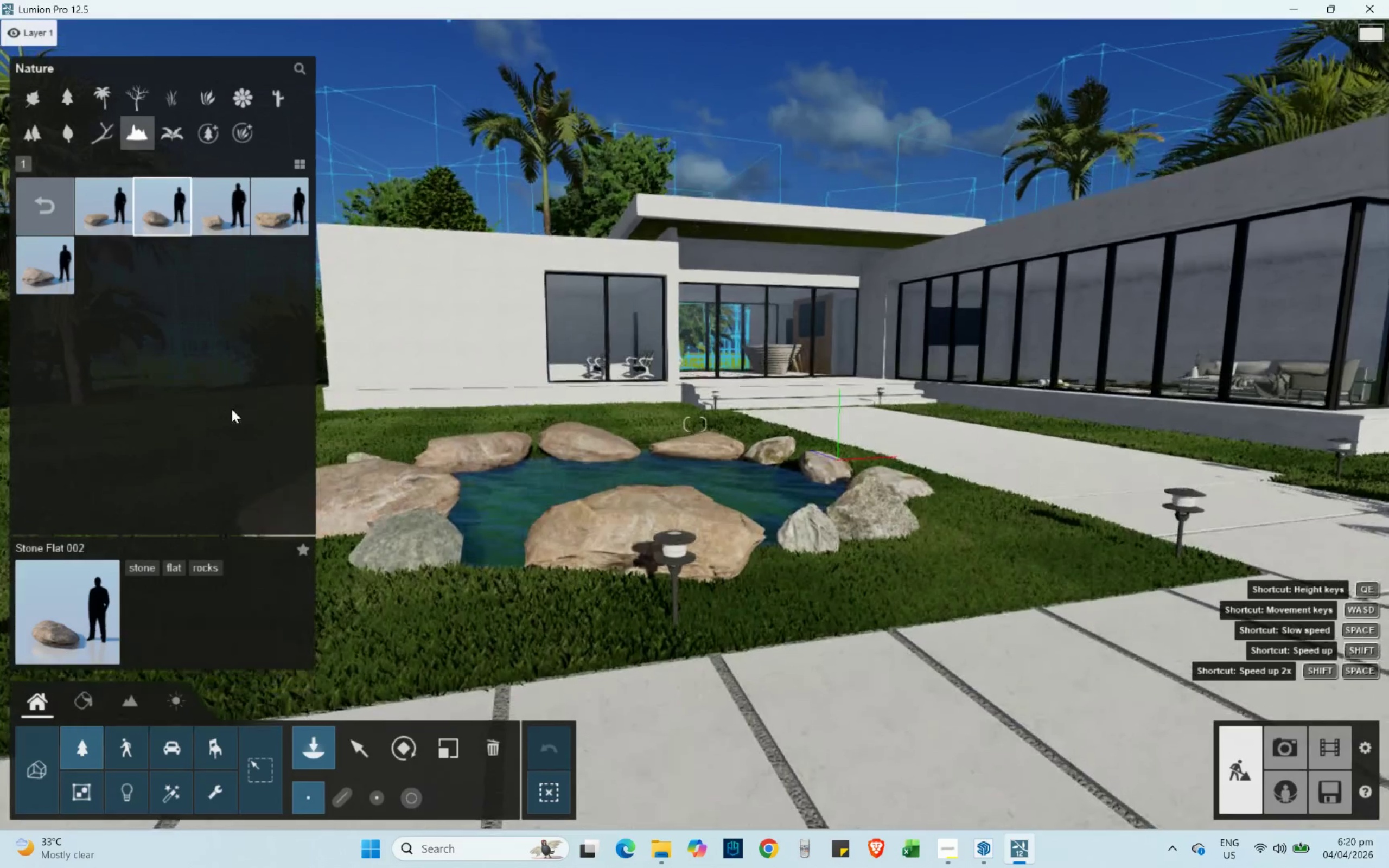 
hold_key(key=E, duration=0.31)
 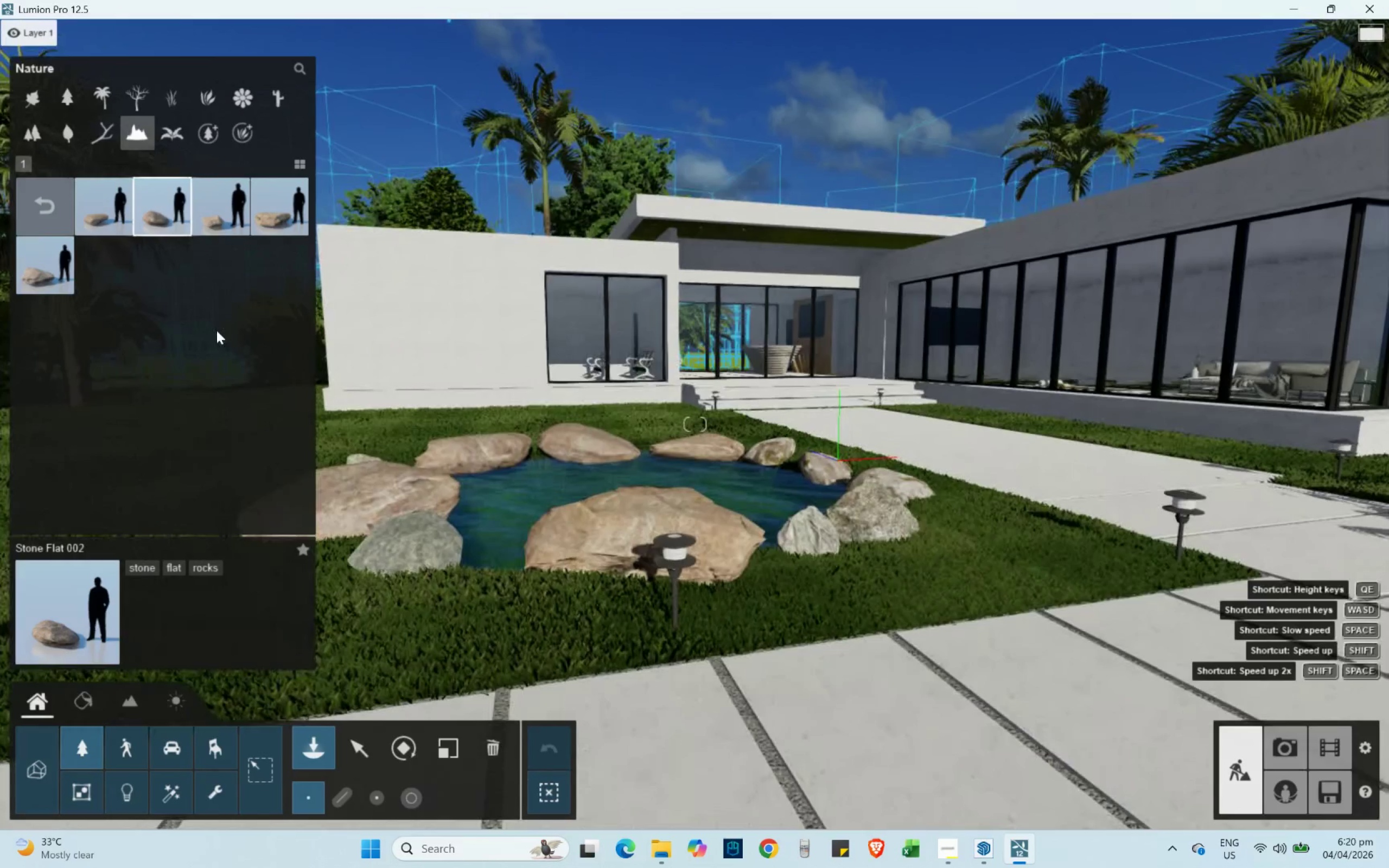 
left_click([52, 200])
 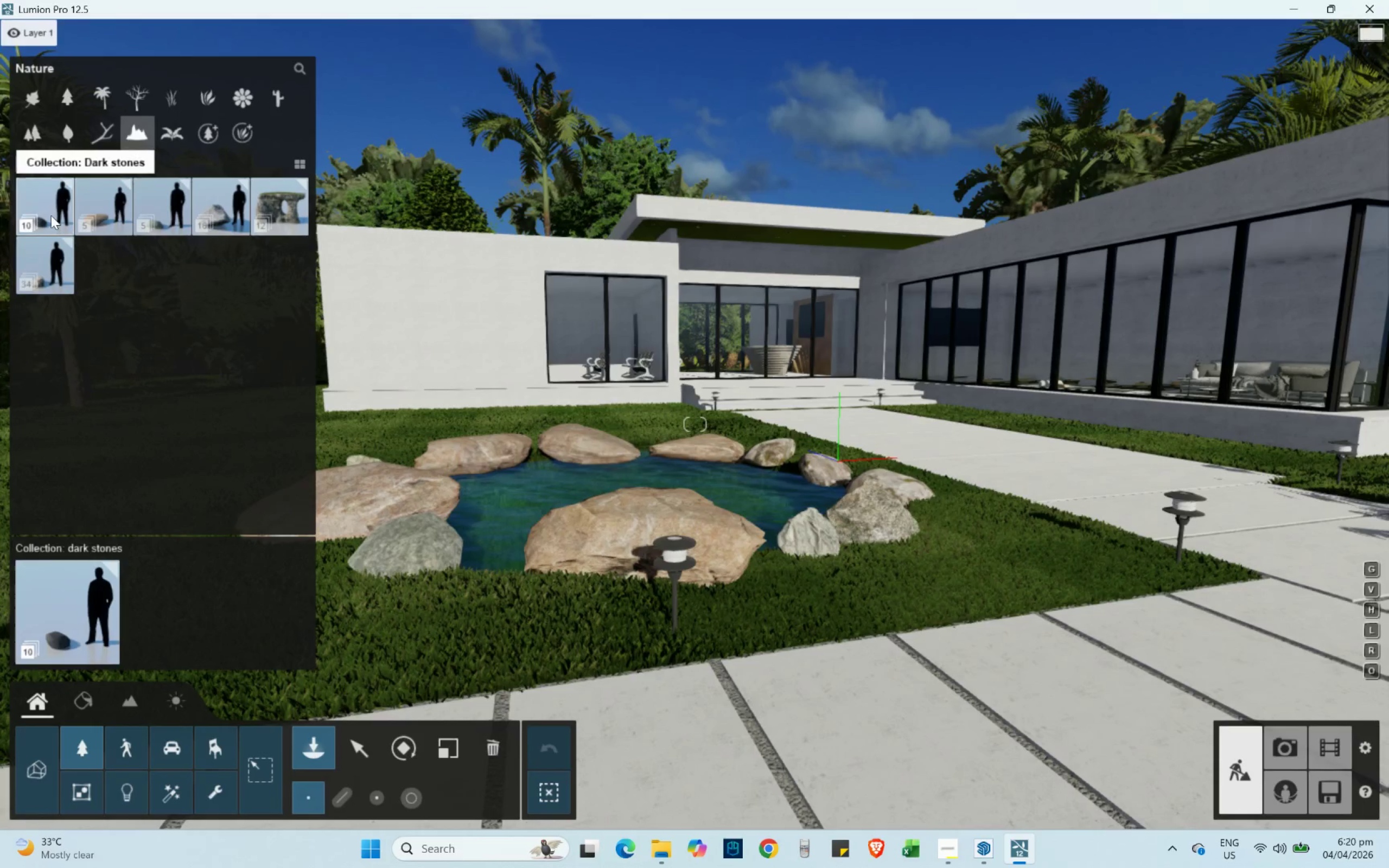 
left_click([46, 295])
 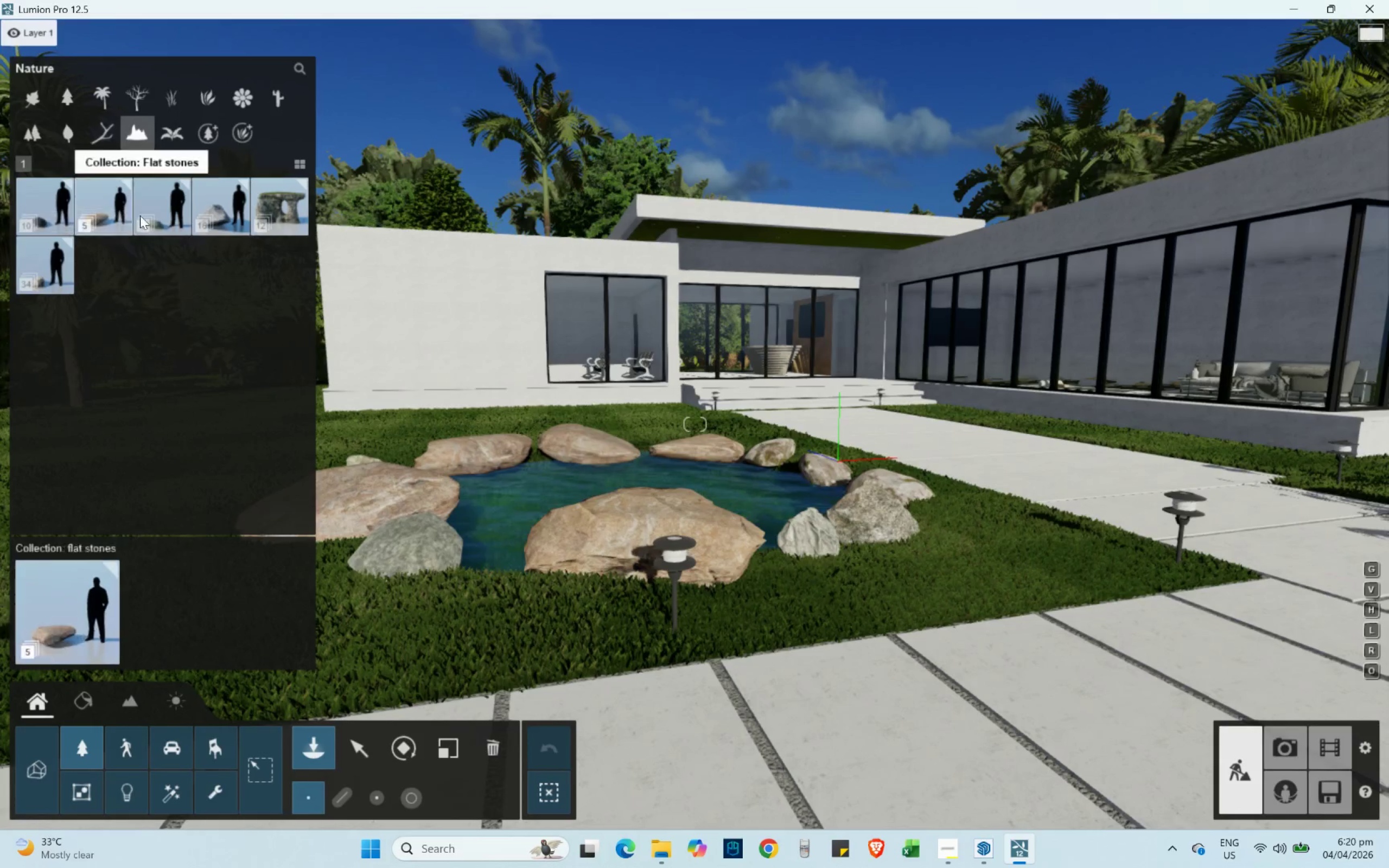 
left_click([170, 207])
 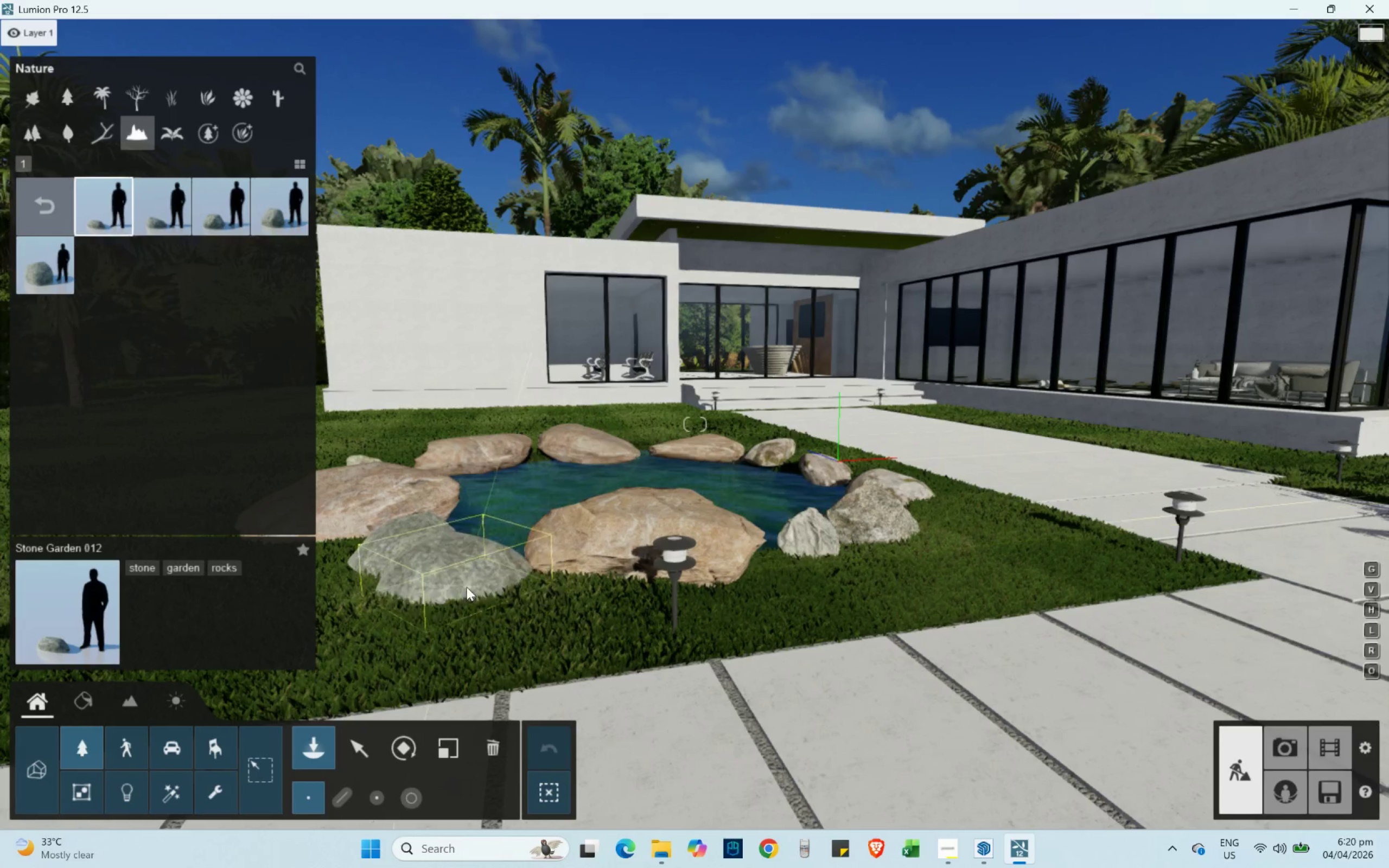 
wait(5.58)
 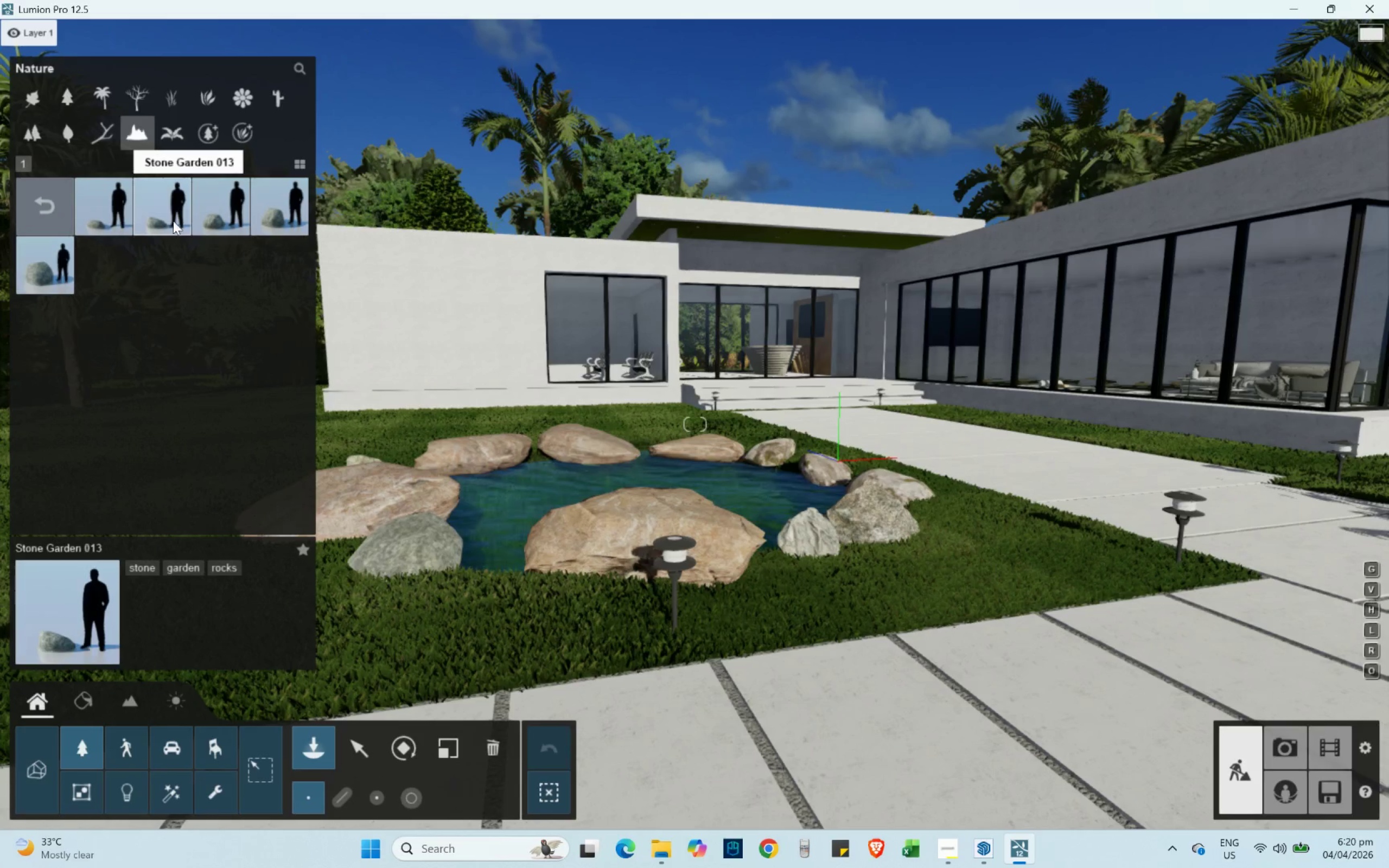 
left_click([37, 215])
 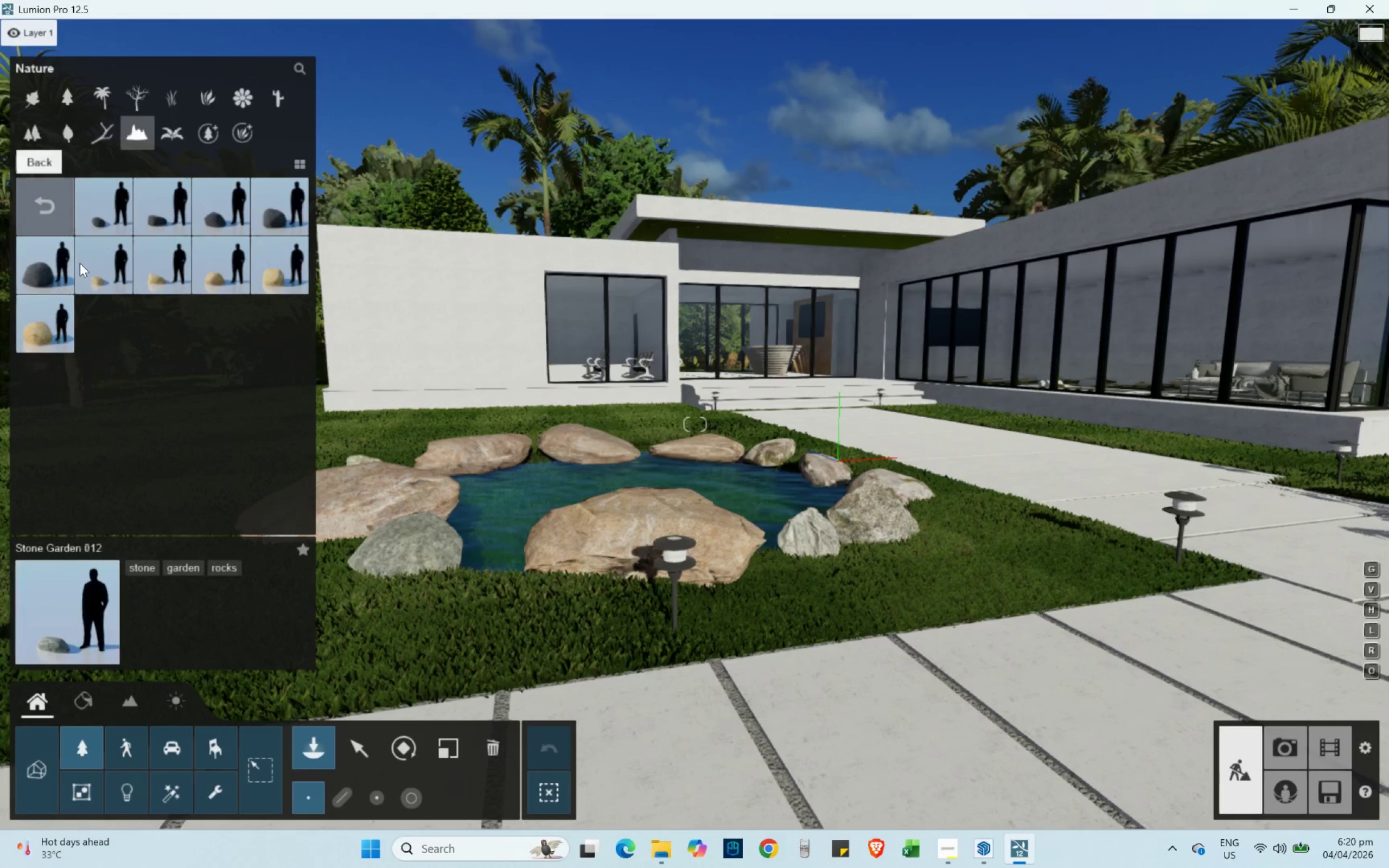 
left_click([94, 271])
 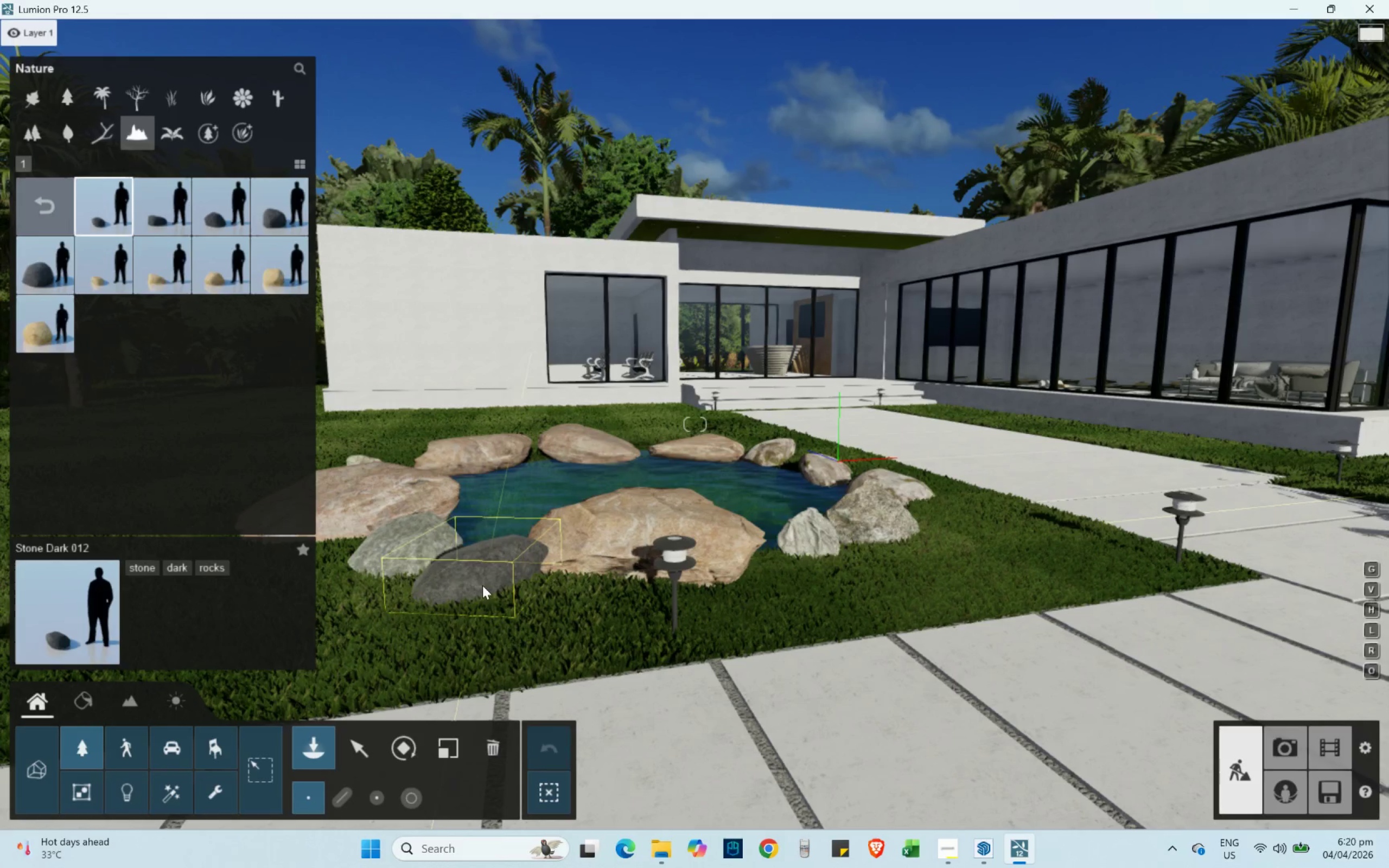 
left_click([52, 218])
 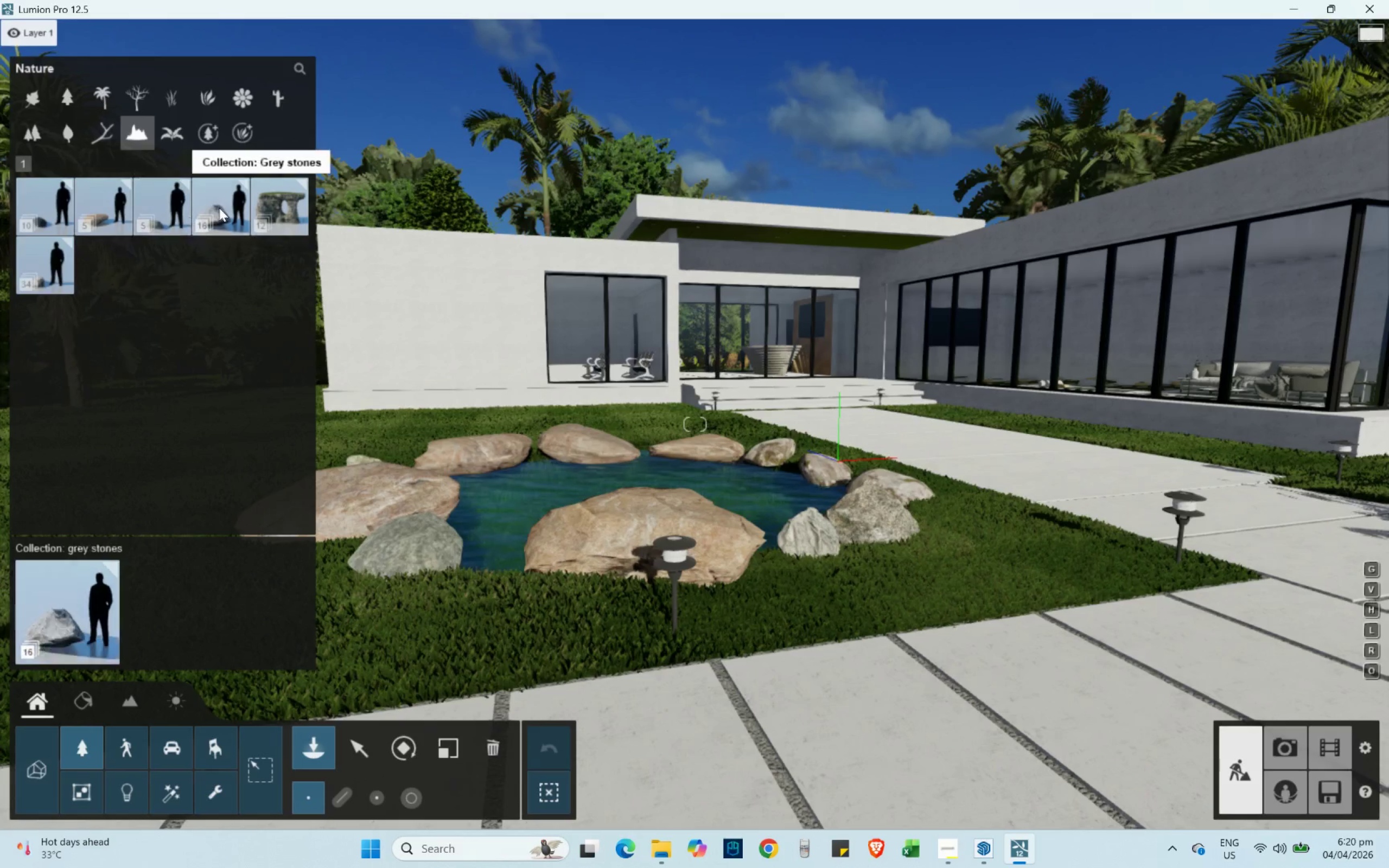 
left_click([219, 208])
 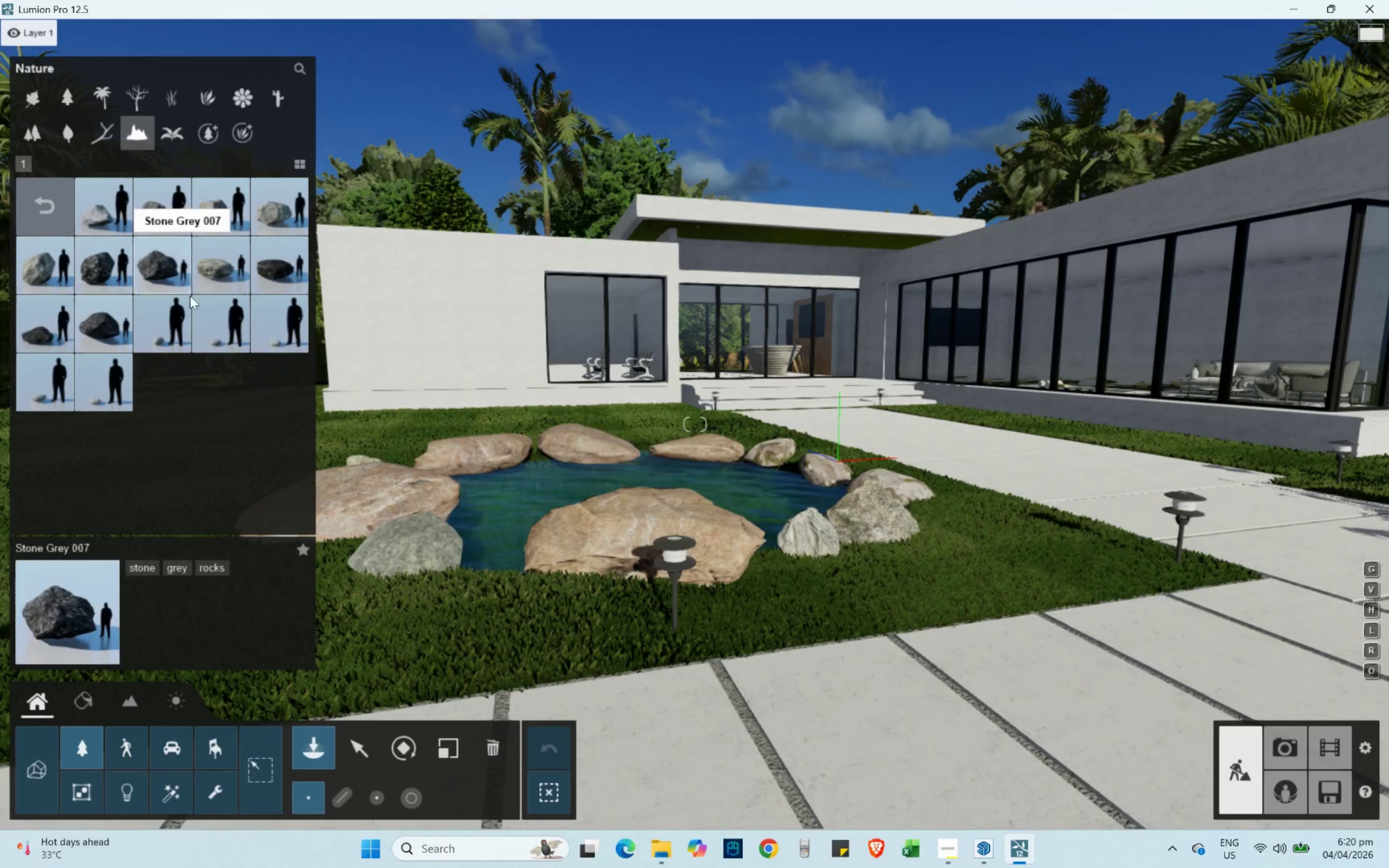 
left_click([202, 333])
 